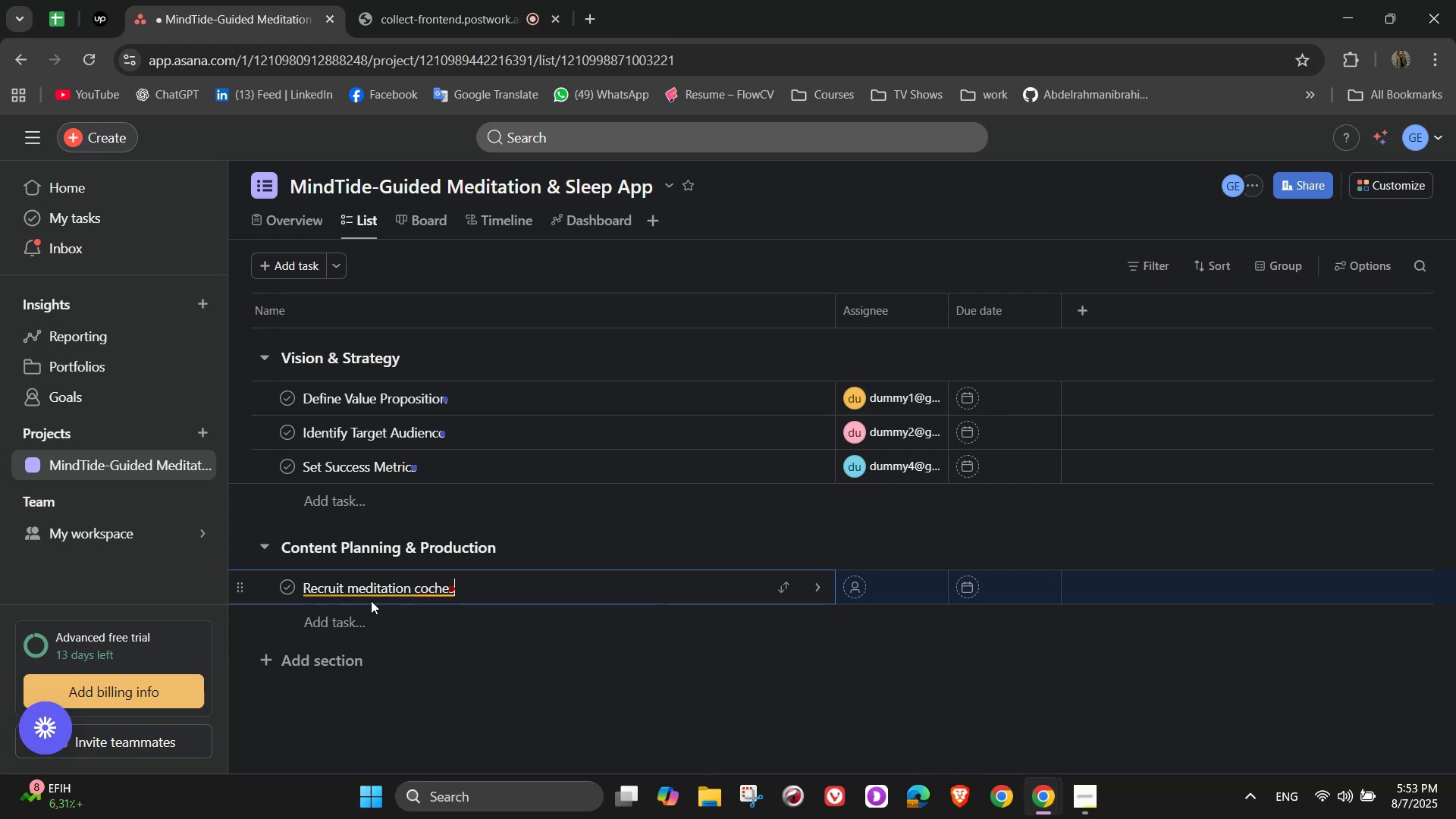 
left_click([826, 589])
 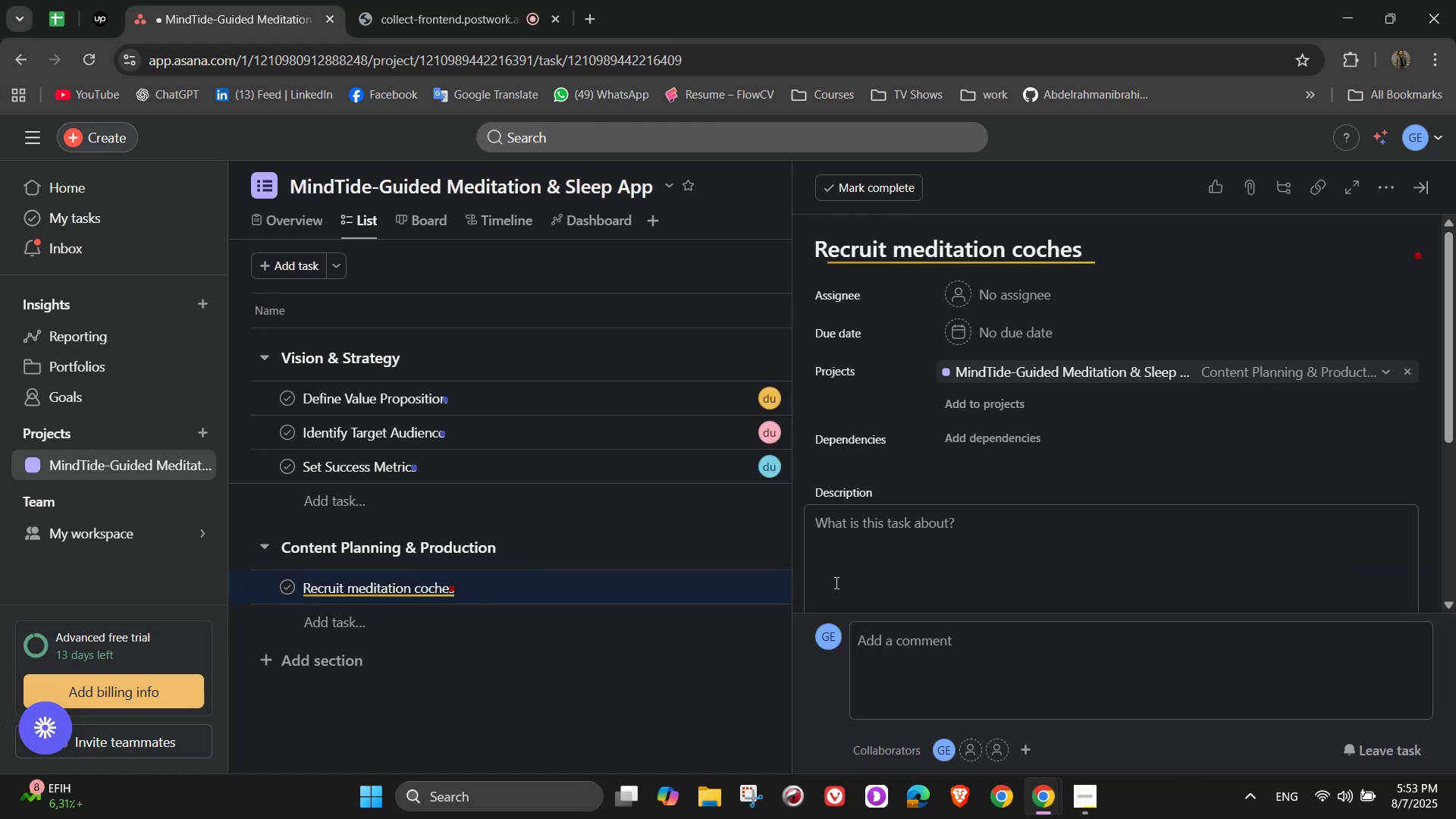 
scroll: coordinate [928, 535], scroll_direction: down, amount: 1.0
 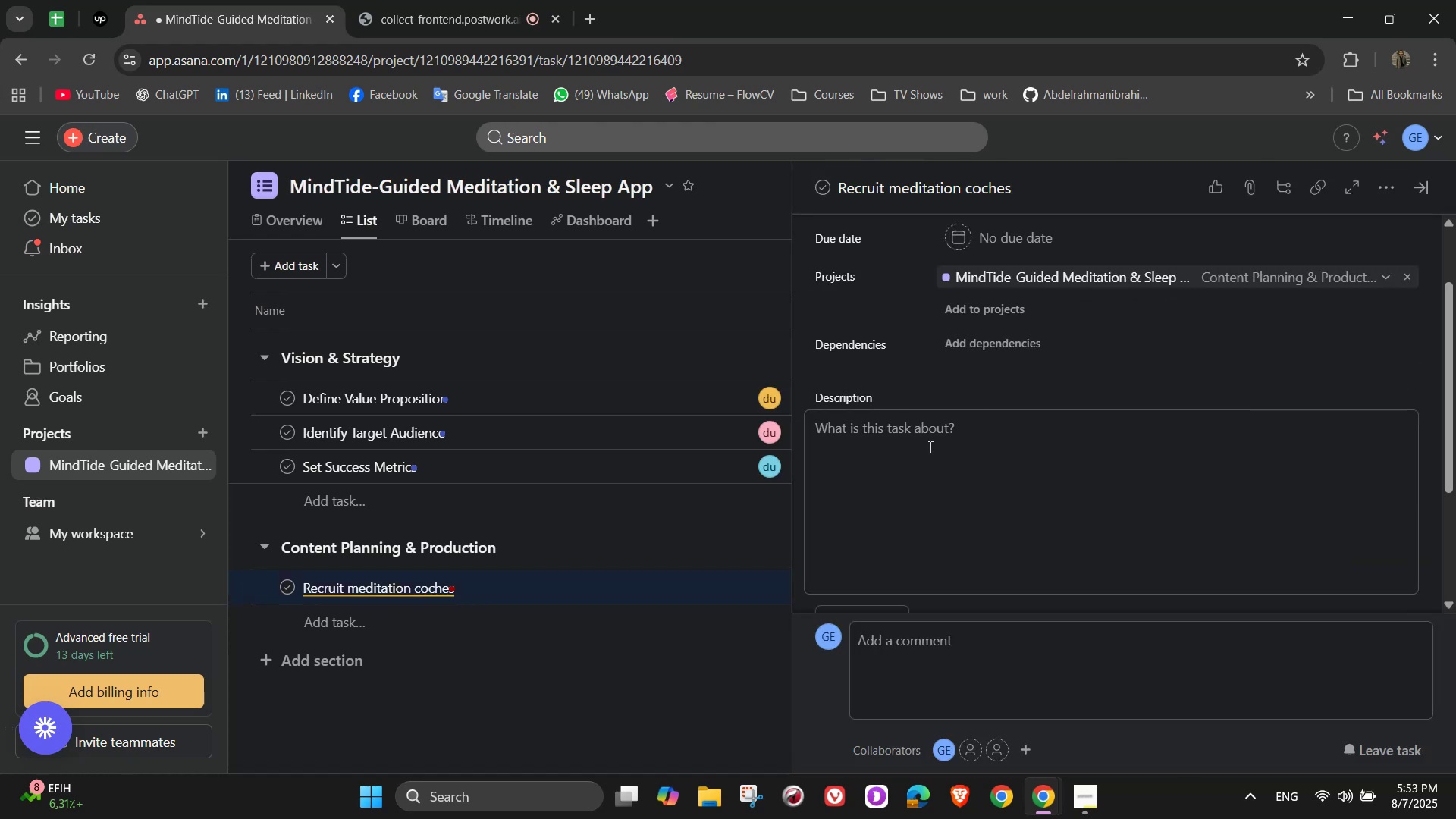 
scroll: coordinate [949, 472], scroll_direction: up, amount: 3.0
 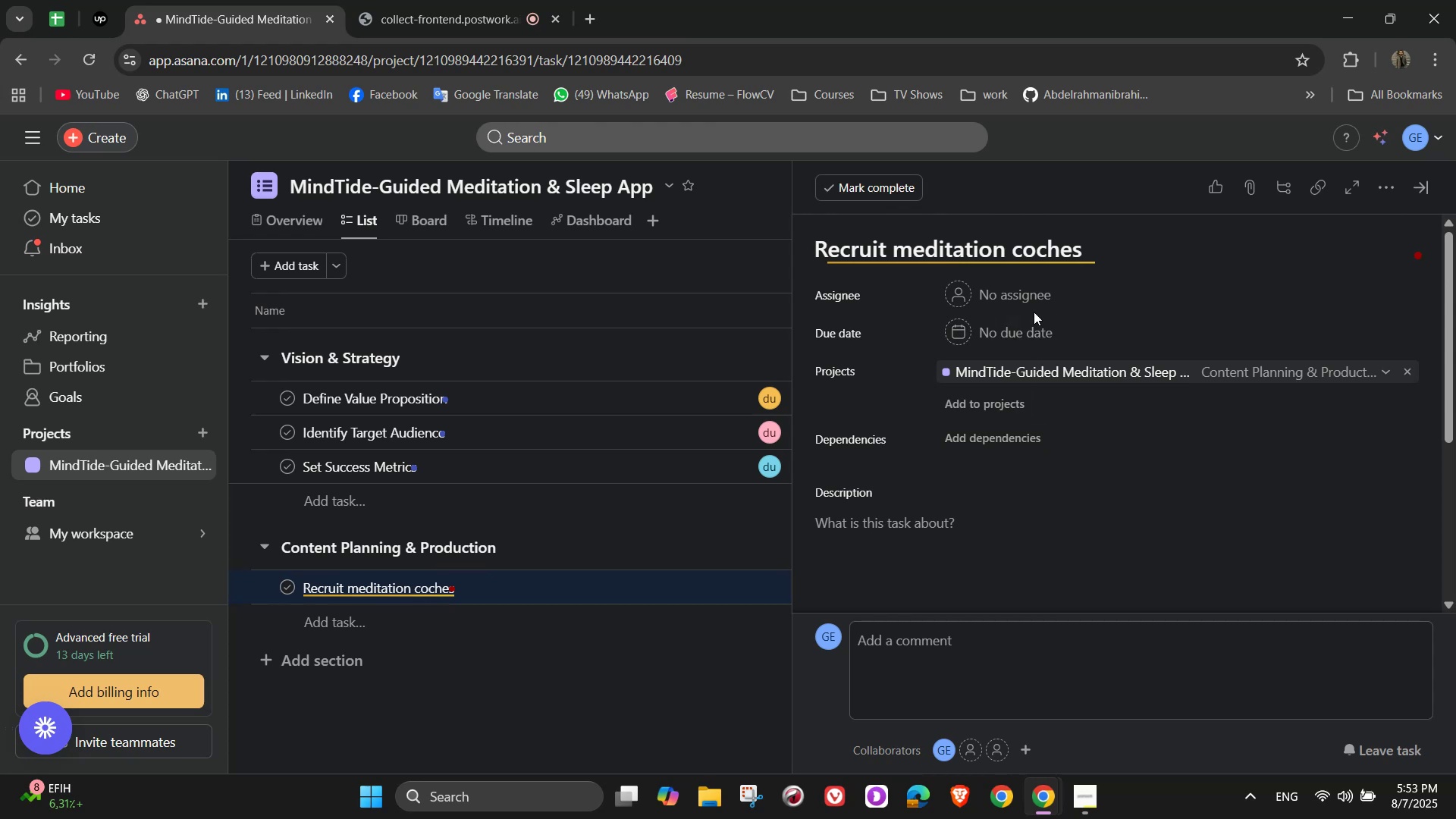 
left_click([1033, 308])
 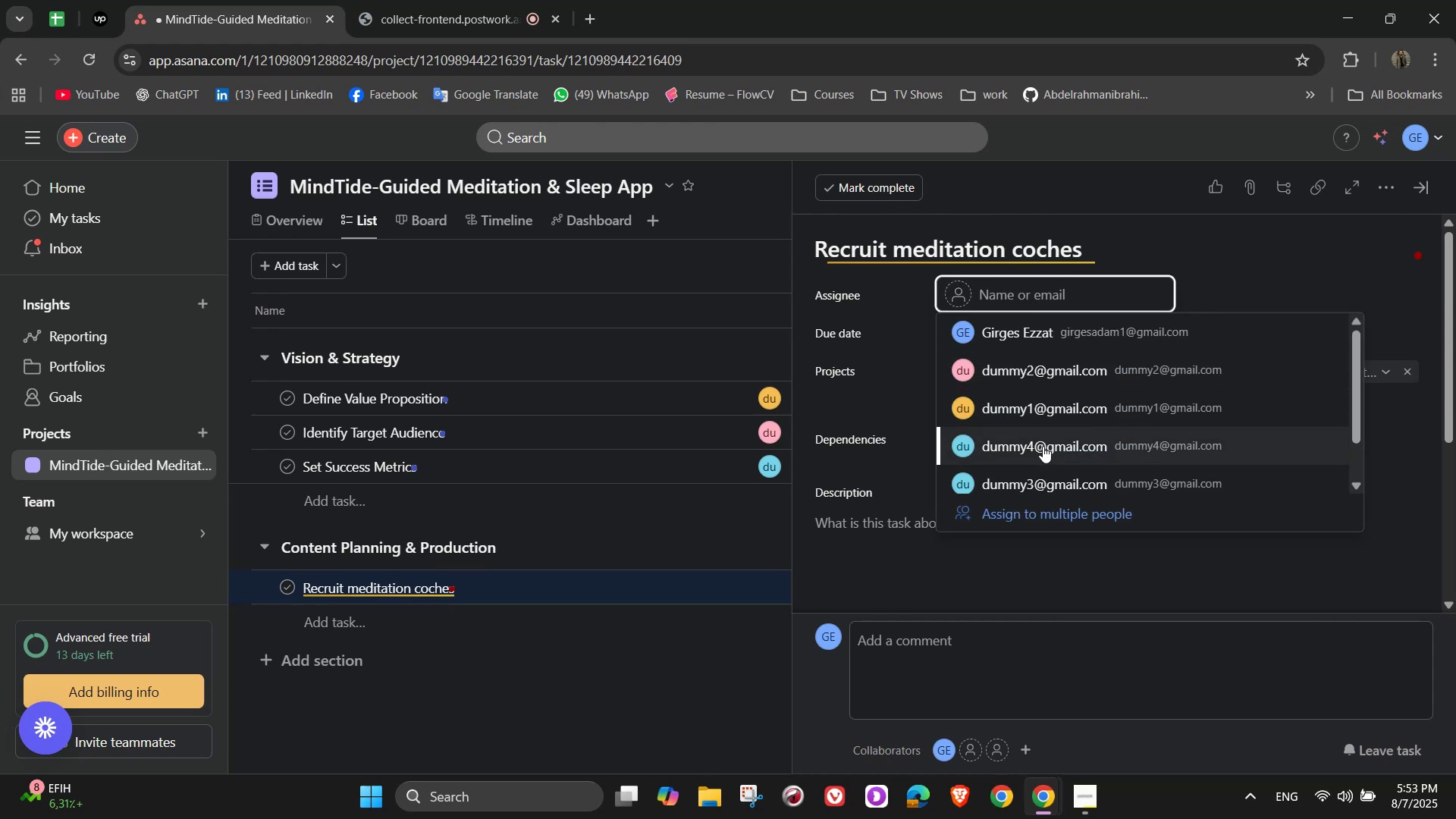 
left_click([1045, 474])
 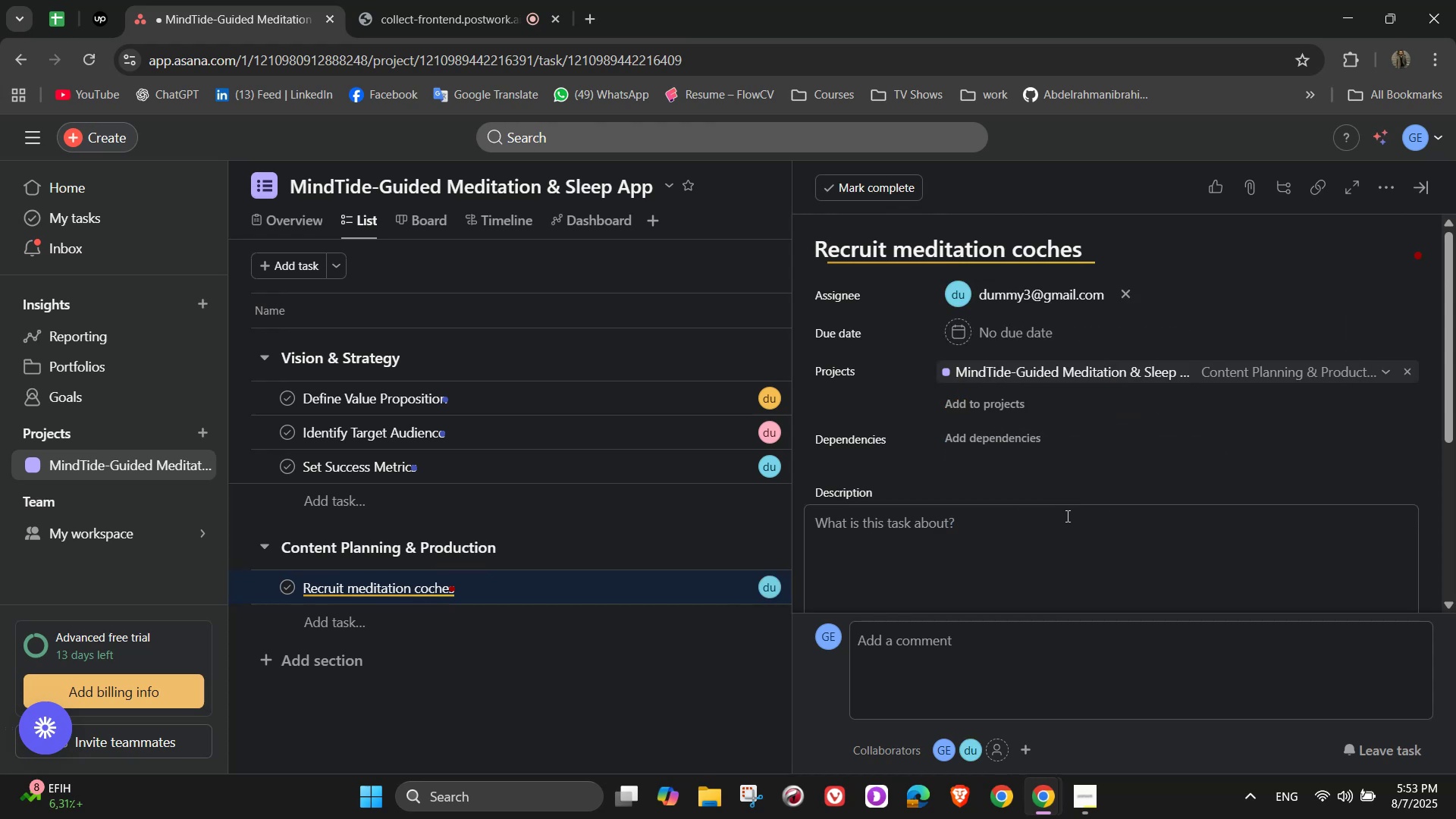 
scroll: coordinate [1073, 534], scroll_direction: down, amount: 2.0
 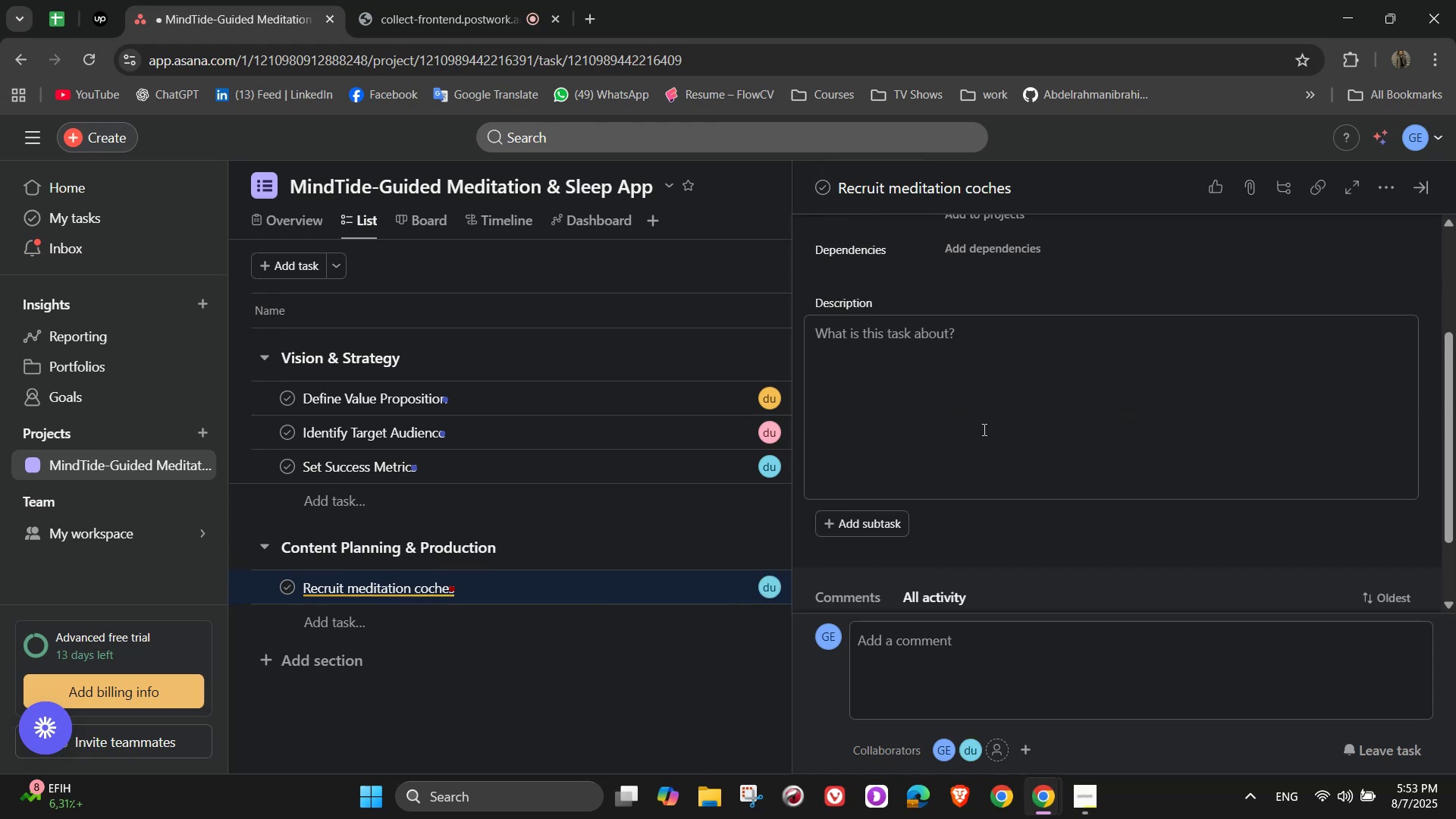 
left_click([983, 429])
 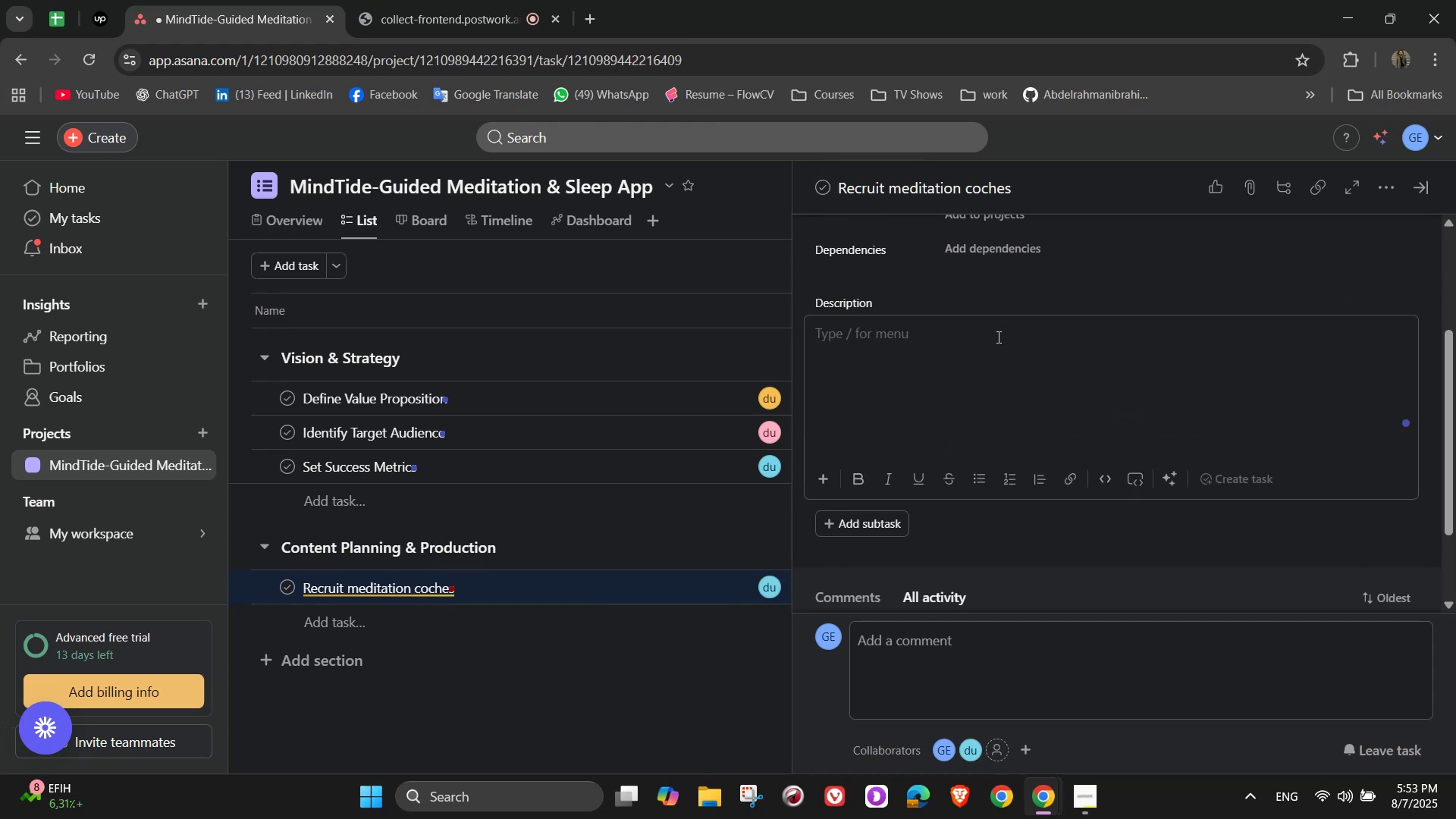 
hold_key(key=CapsLock, duration=0.34)
 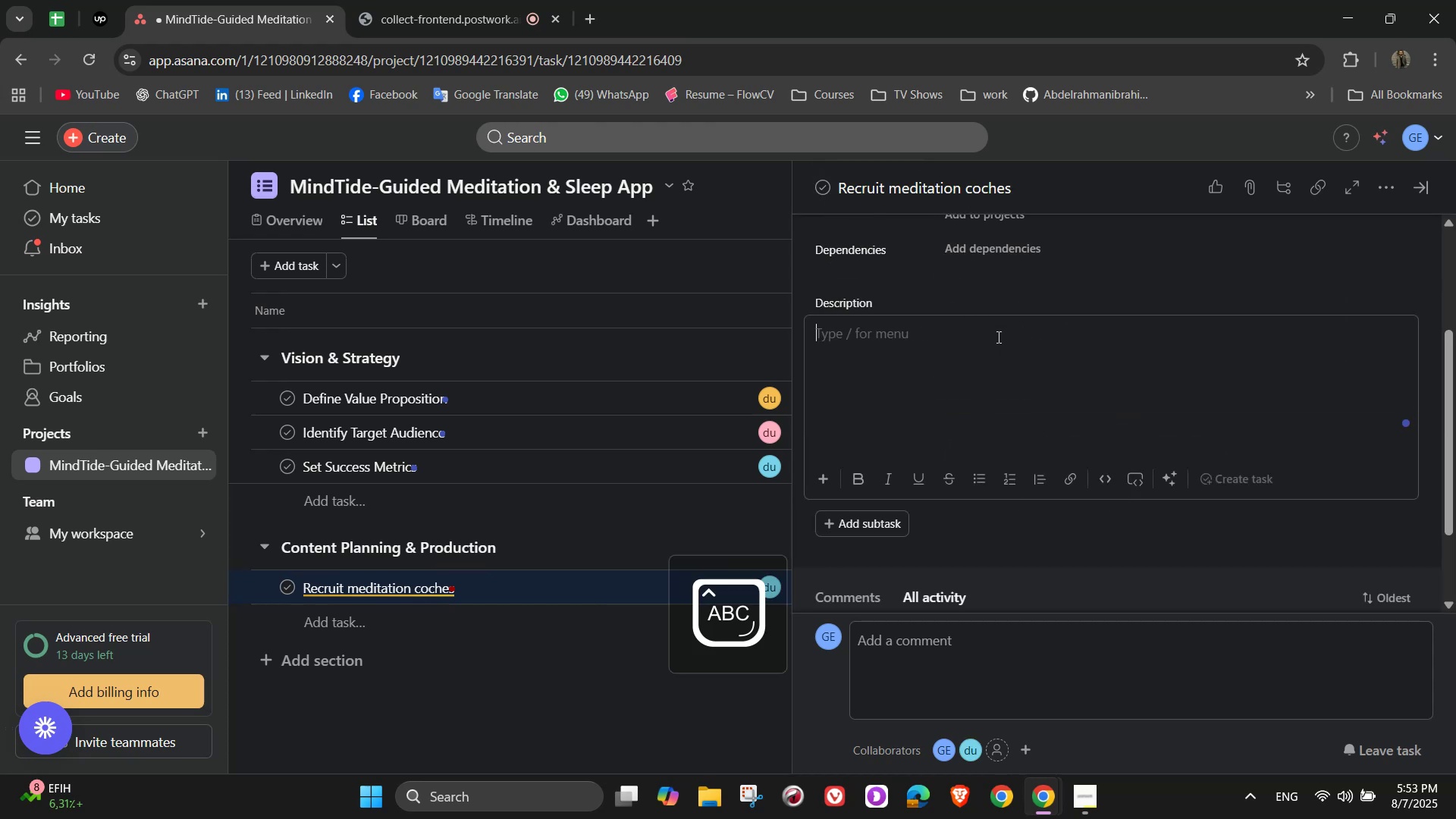 
type(Identify and com)
key(Backspace)
type(ntact)
 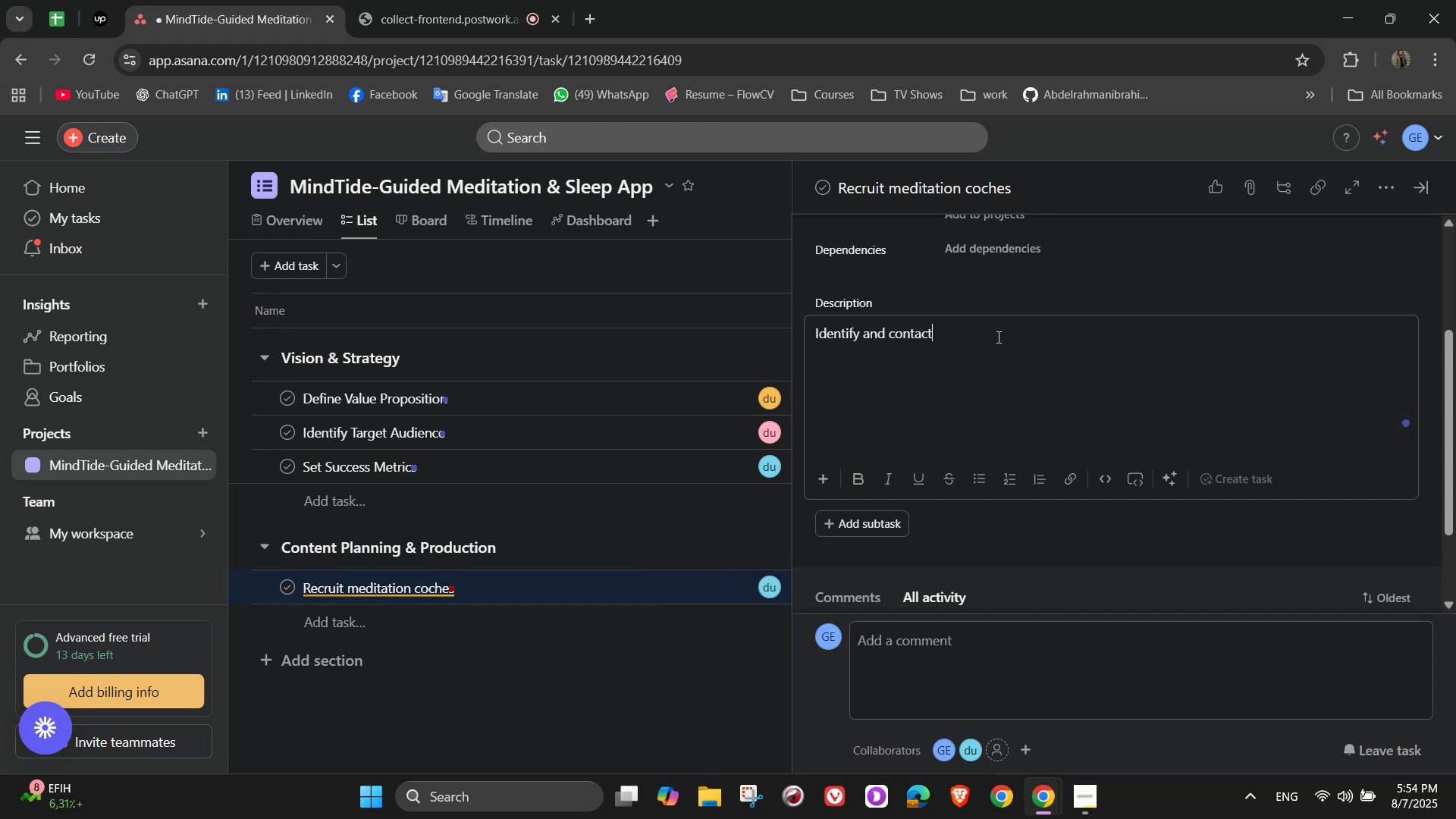 
type( certife)
key(Backspace)
type(ied)
 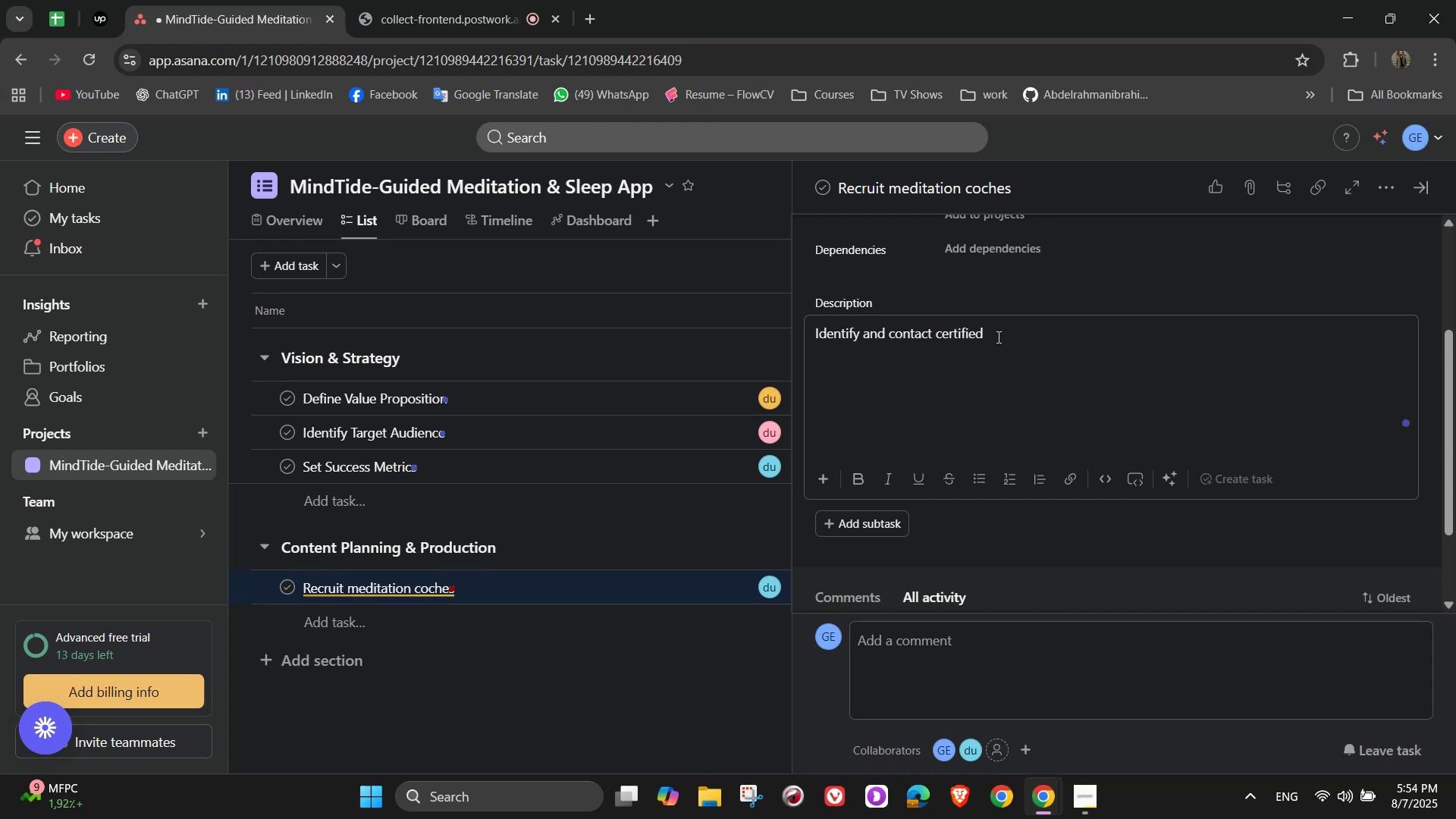 
wait(11.08)
 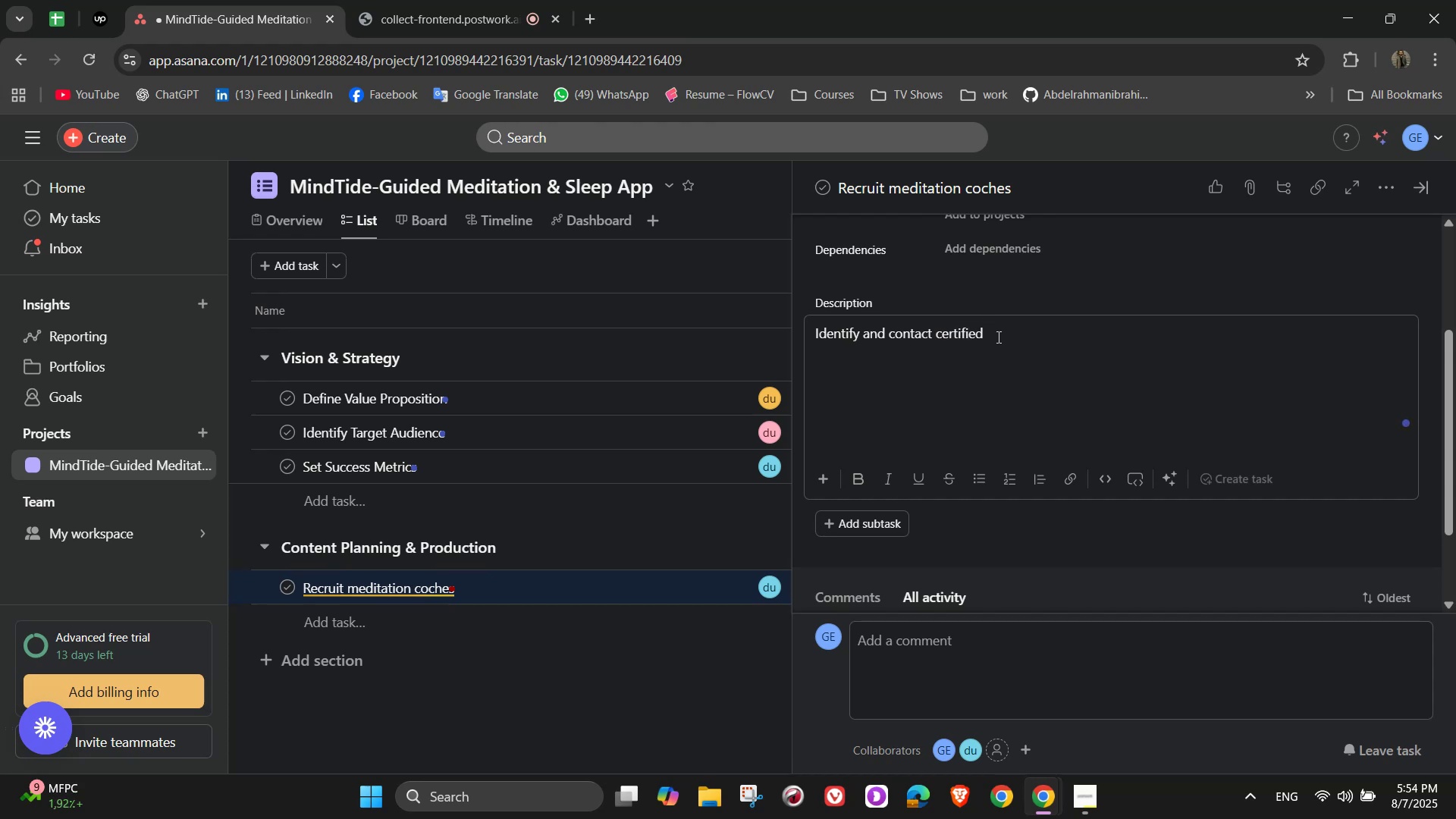 
type( instructors to con)
 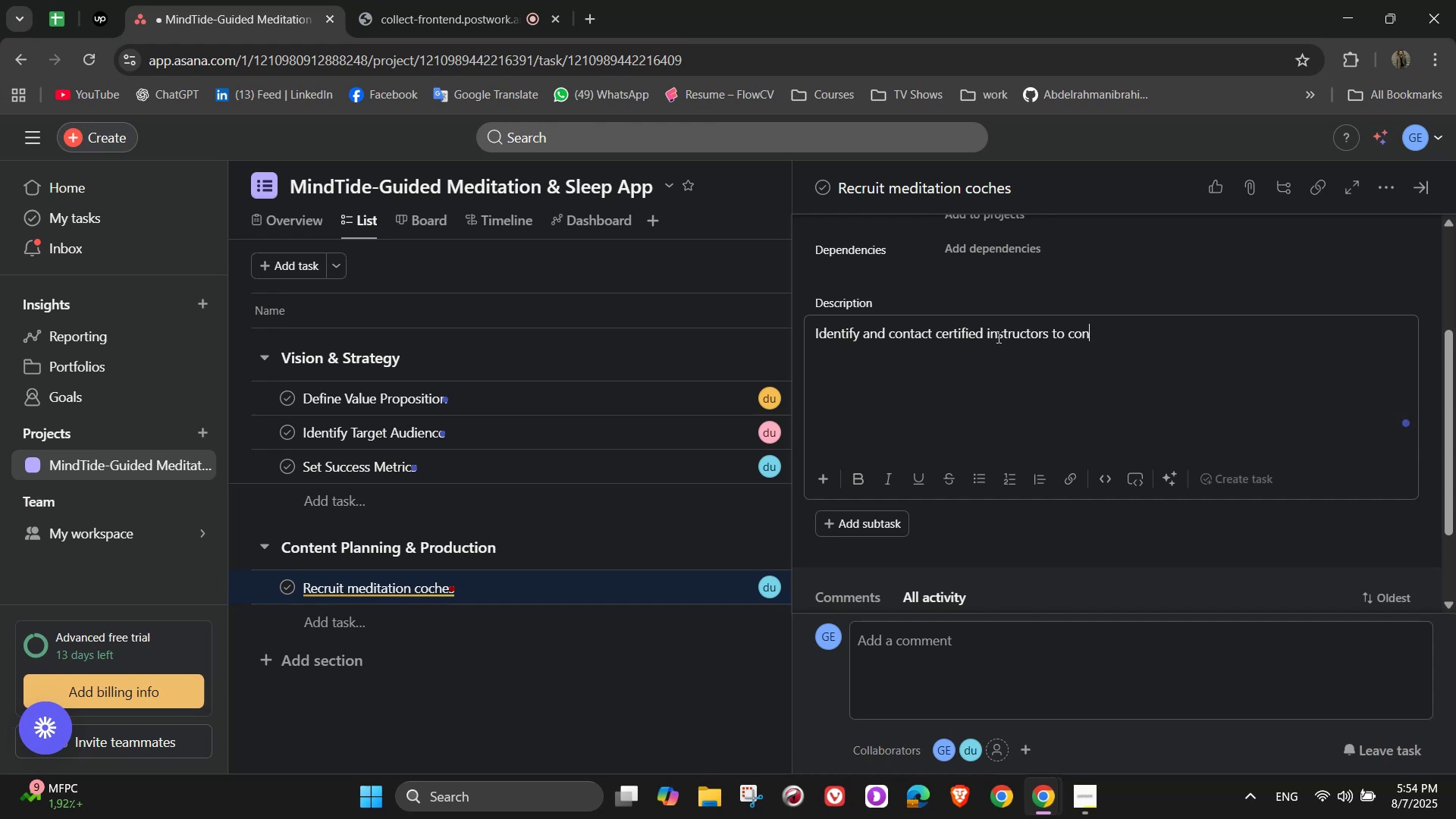 
wait(9.56)
 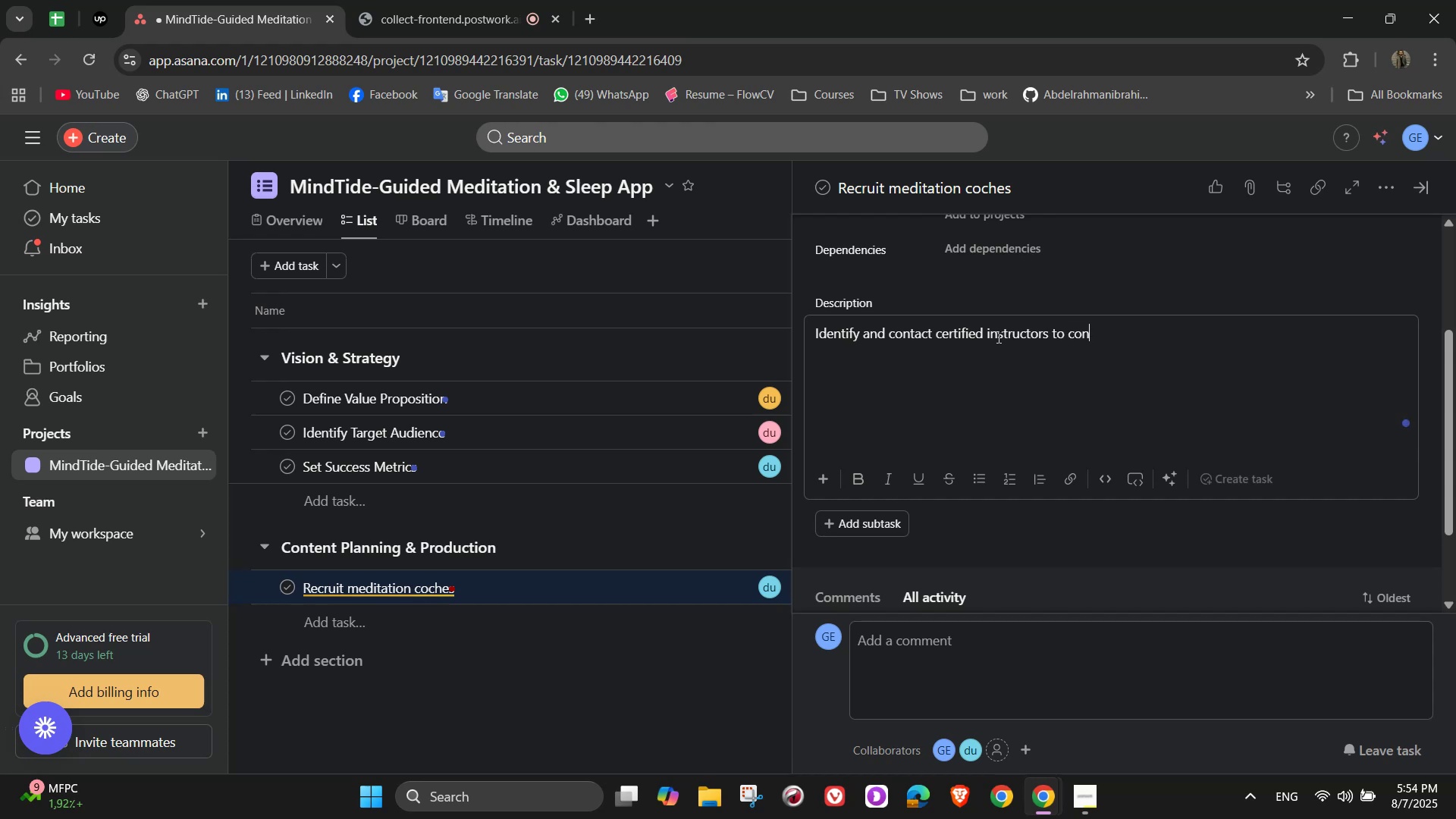 
type(tribute guided meditations)
 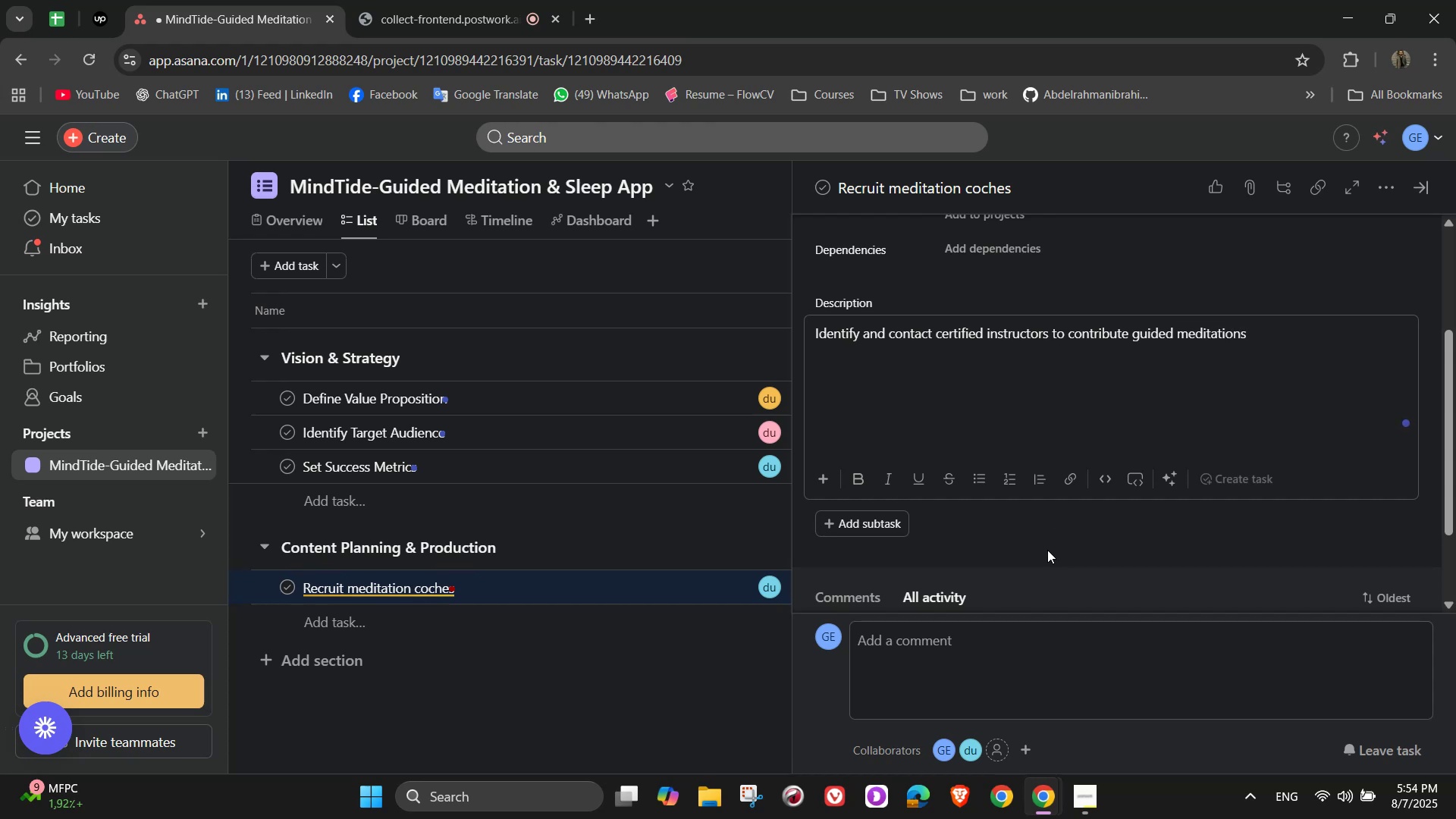 
left_click([881, 434])
 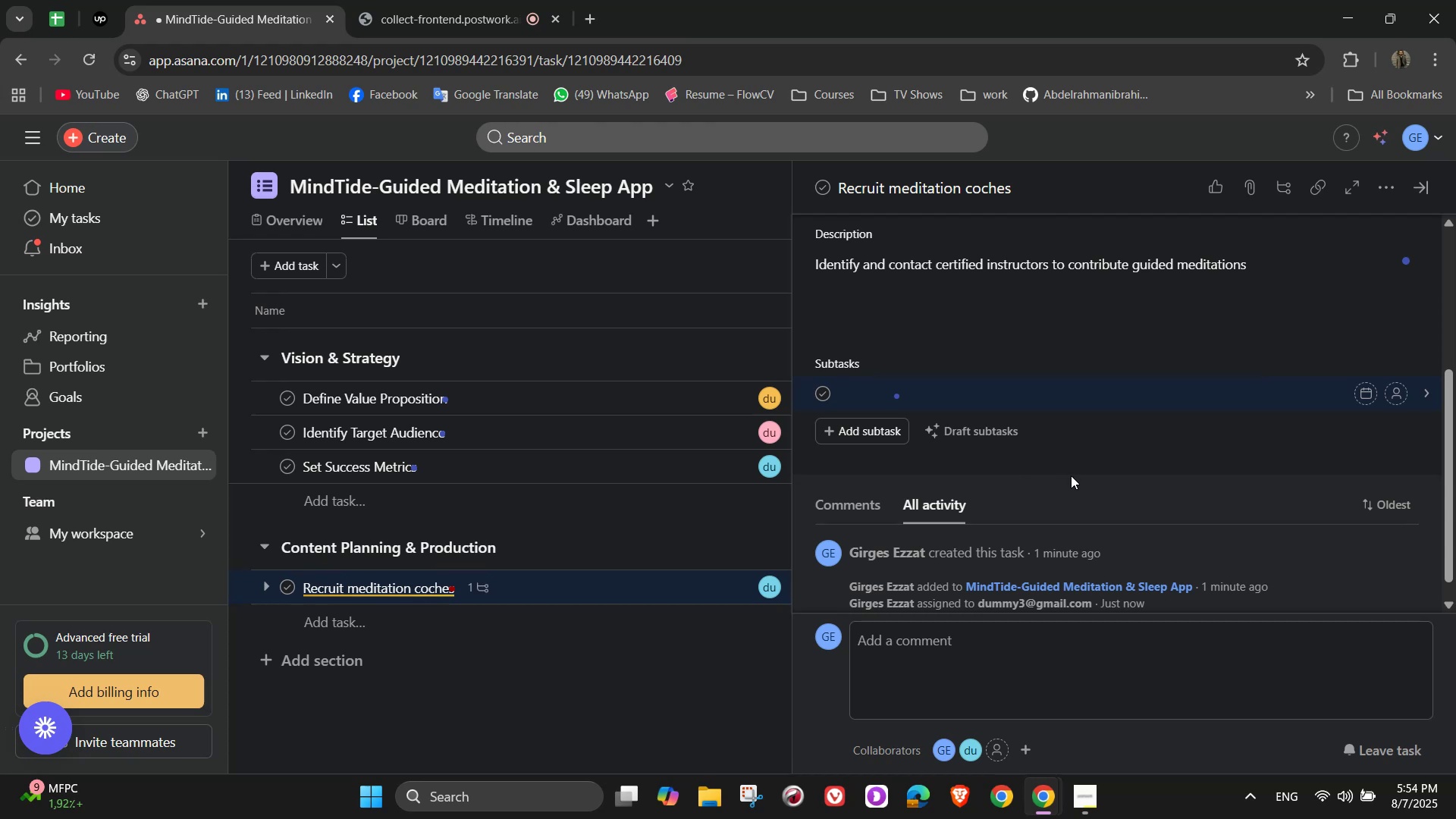 
type(Interview Cand[NumLock][NumLock]d)
key(Backspace)
type(idates)
key(NumpadEnter)
type(Sign Contran)
key(Backspace)
type(cts)
 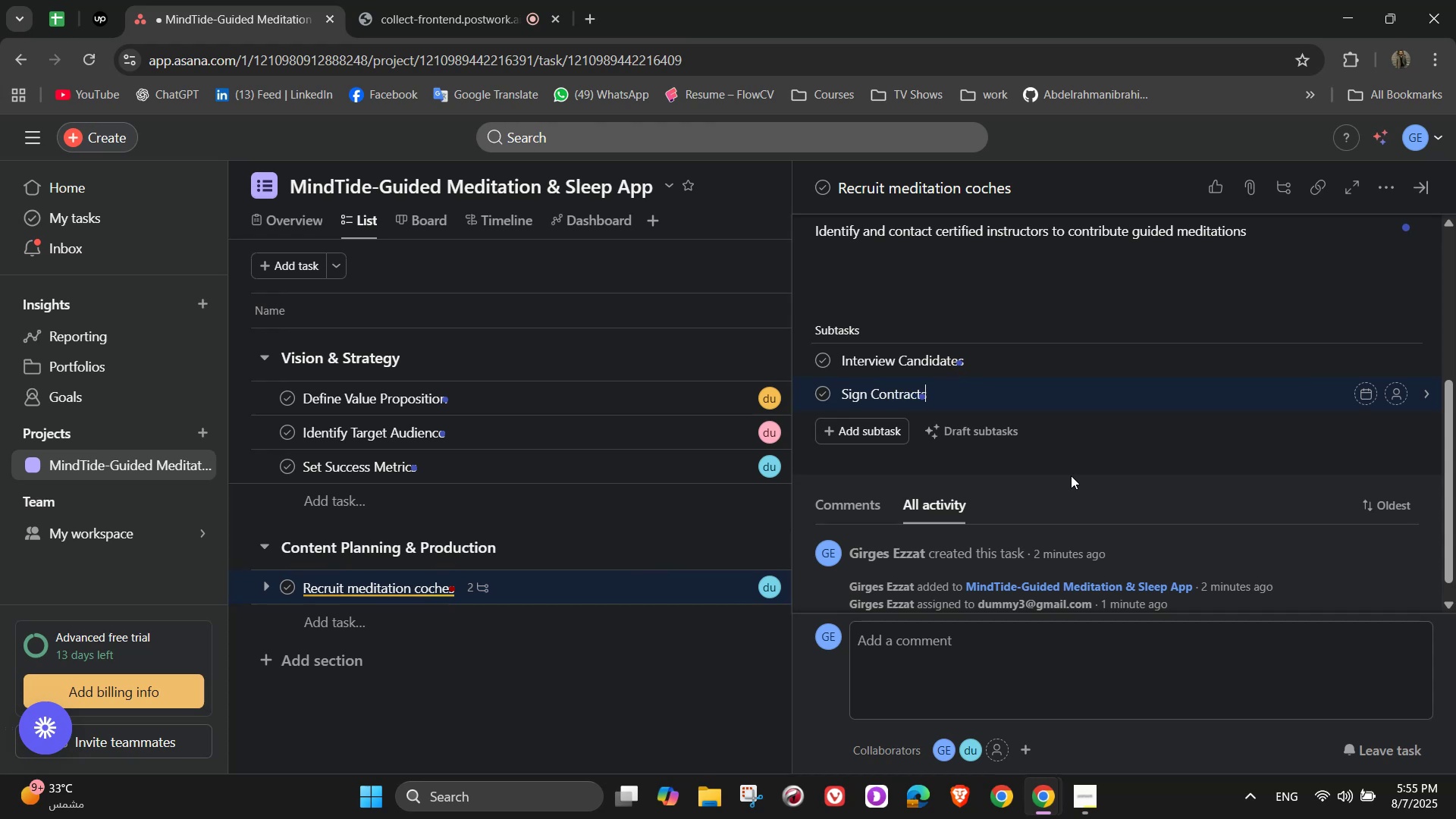 
wait(5.22)
 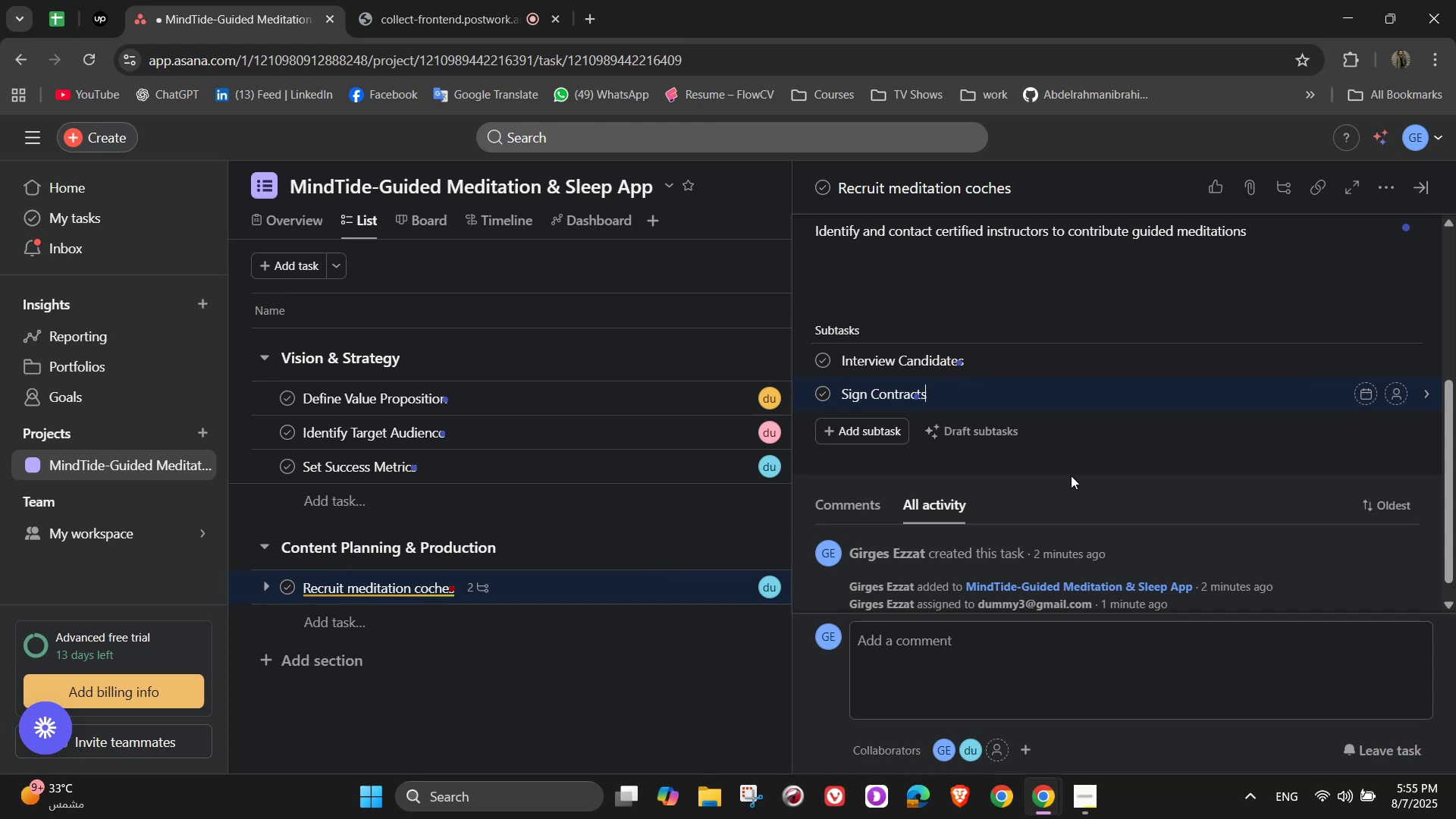 
scroll: coordinate [1403, 281], scroll_direction: up, amount: 9.0
 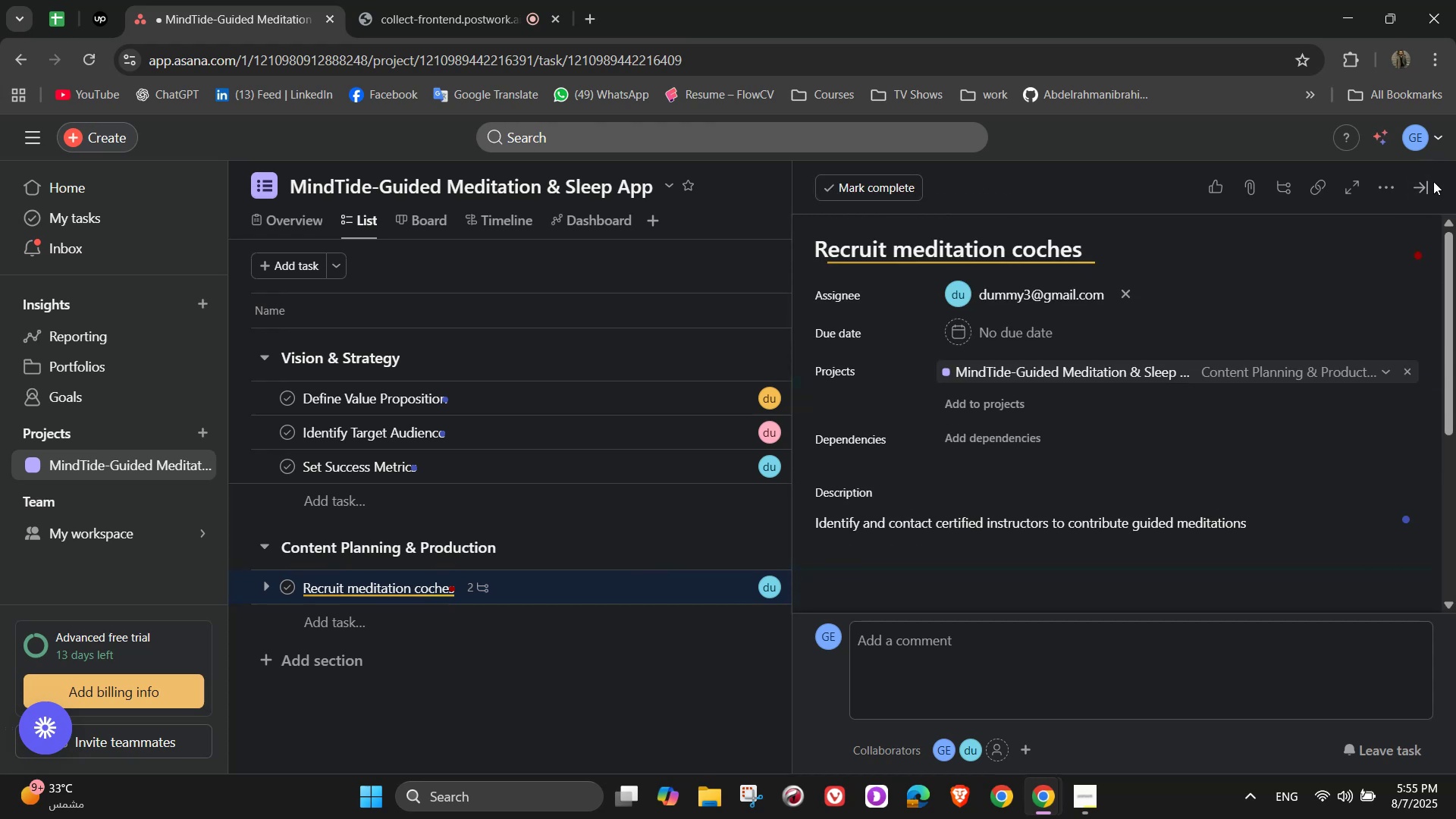 
left_click([1429, 180])
 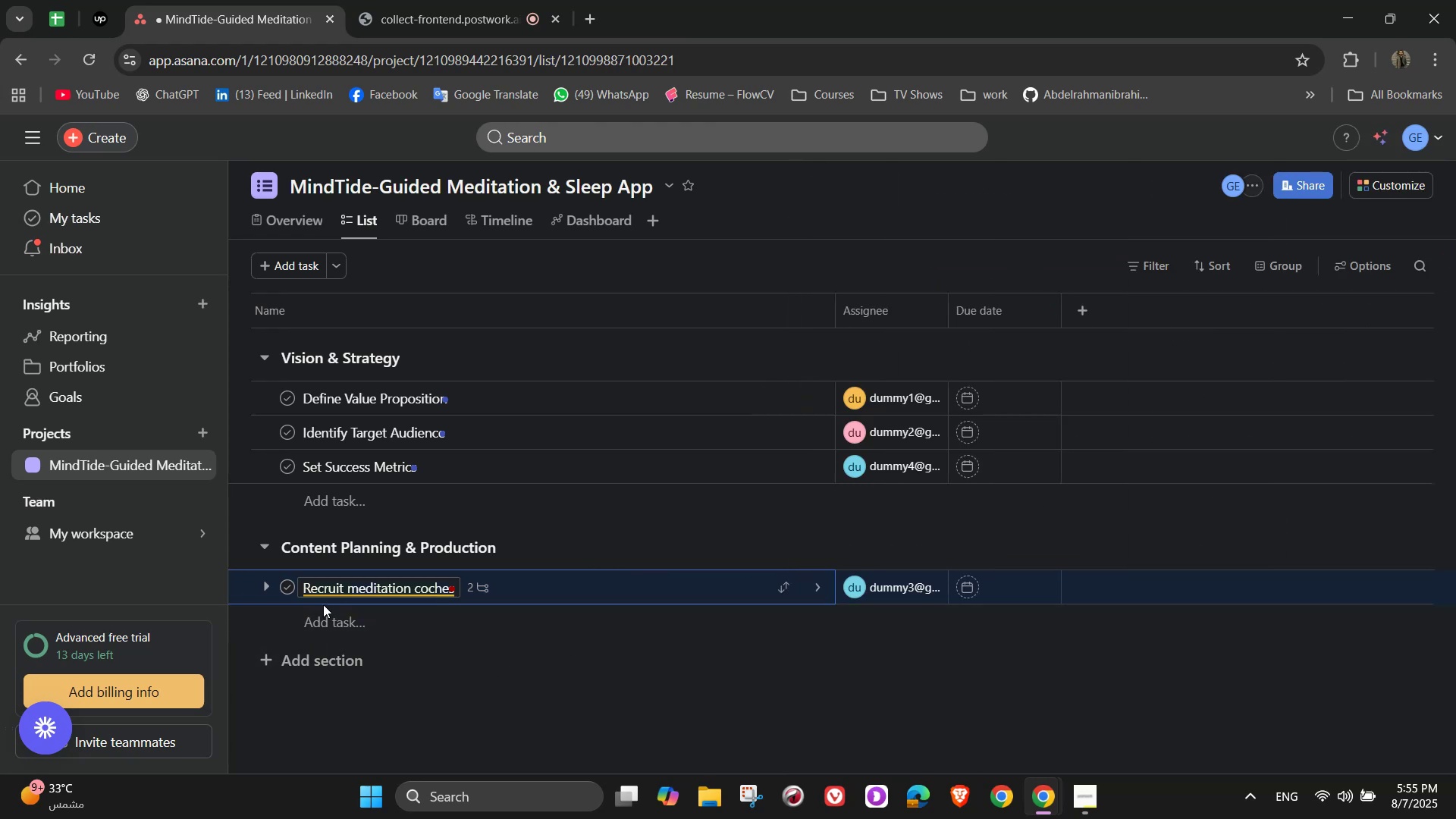 
left_click([336, 615])
 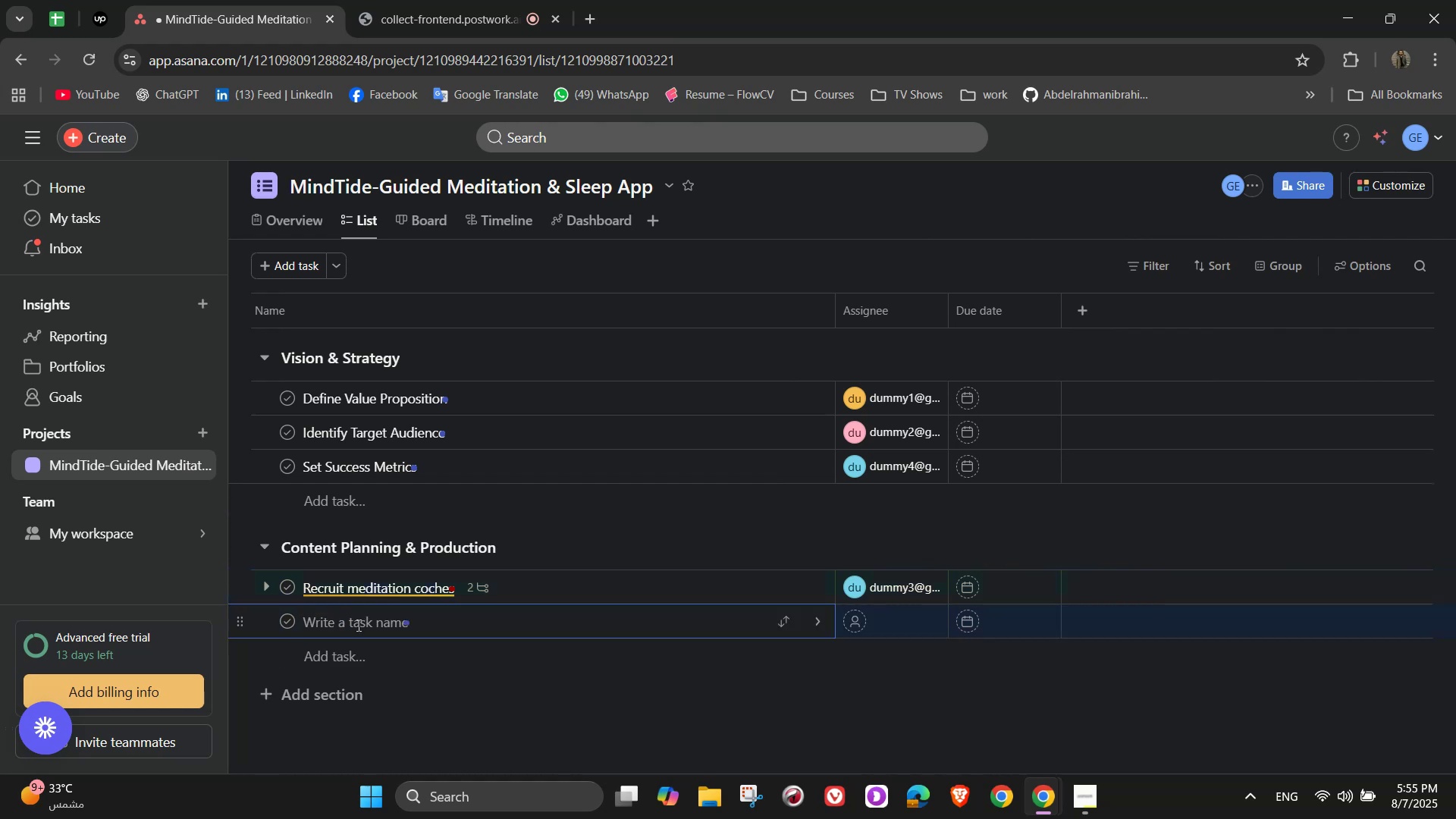 
key(Shift+R)
 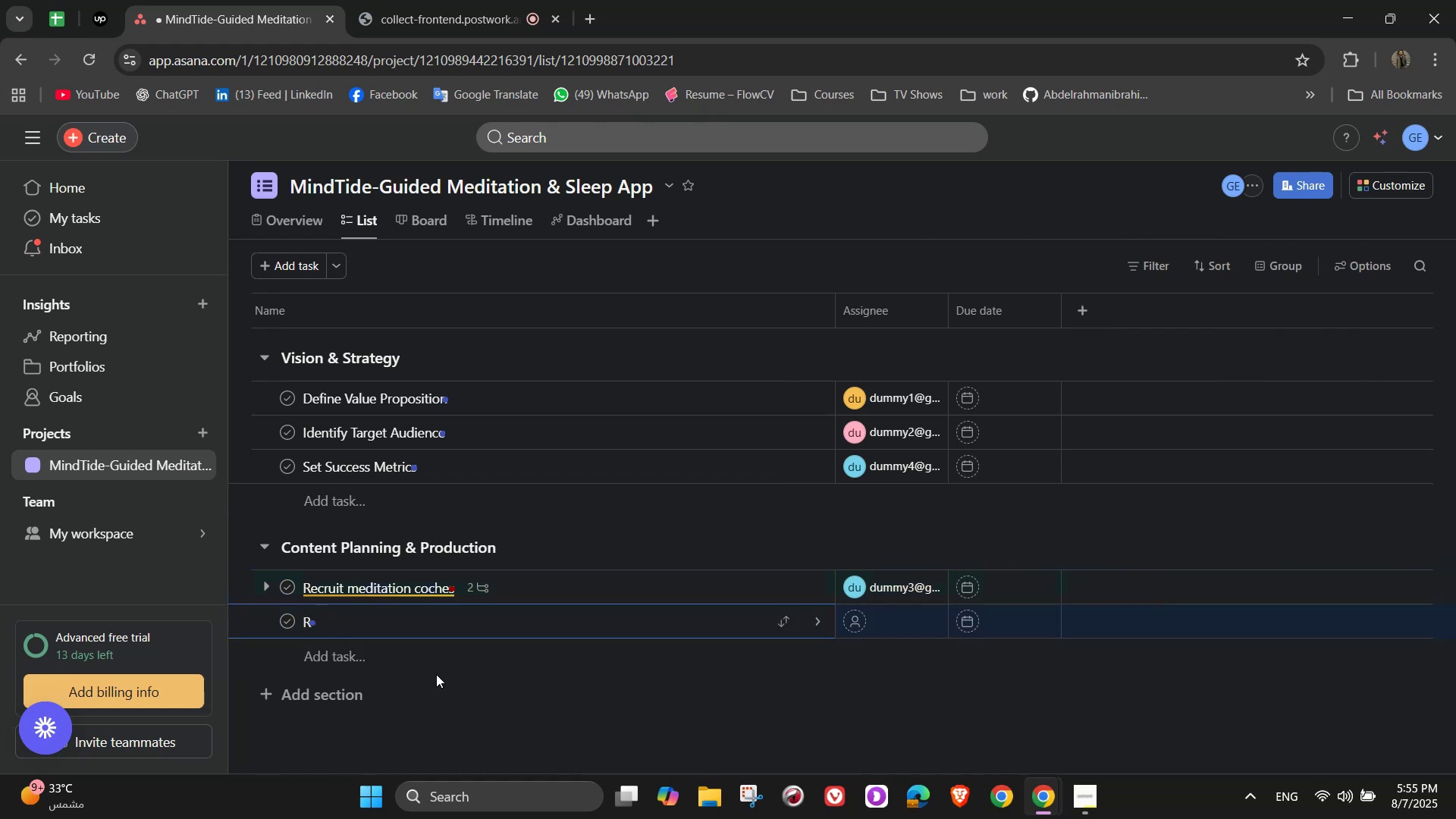 
wait(5.68)
 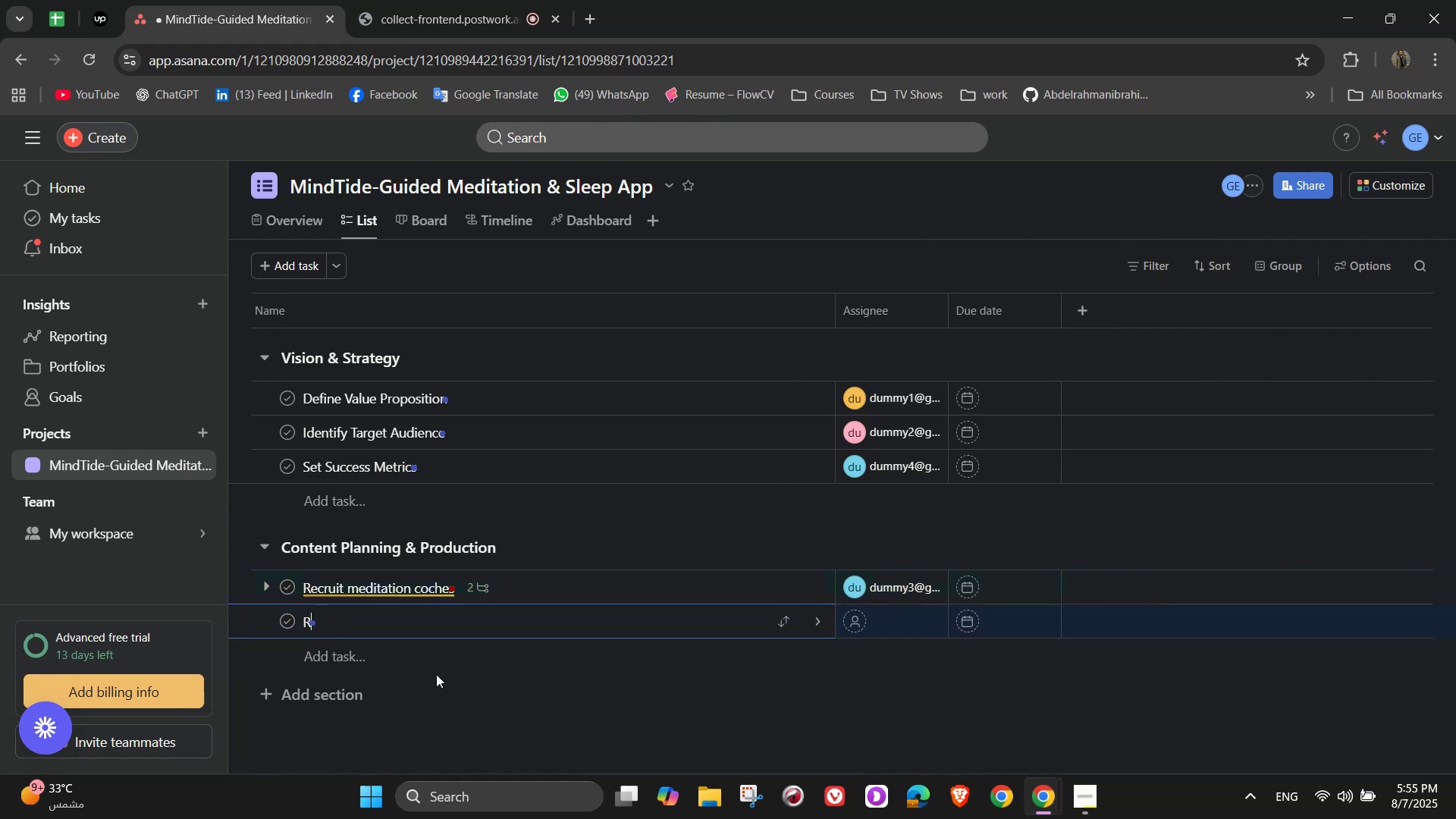 
type(ecord Meditation Sessions)
 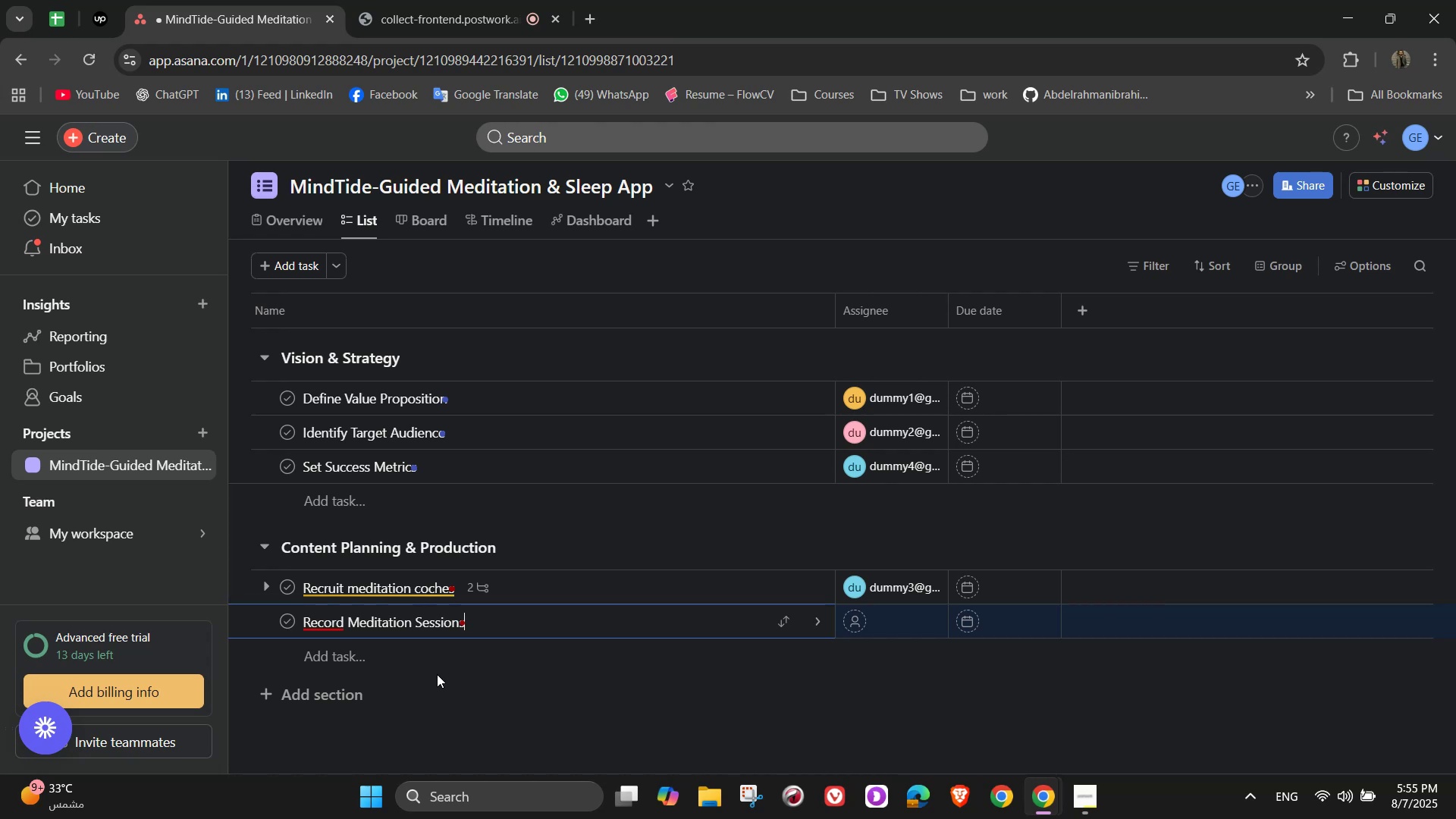 
left_click([808, 618])
 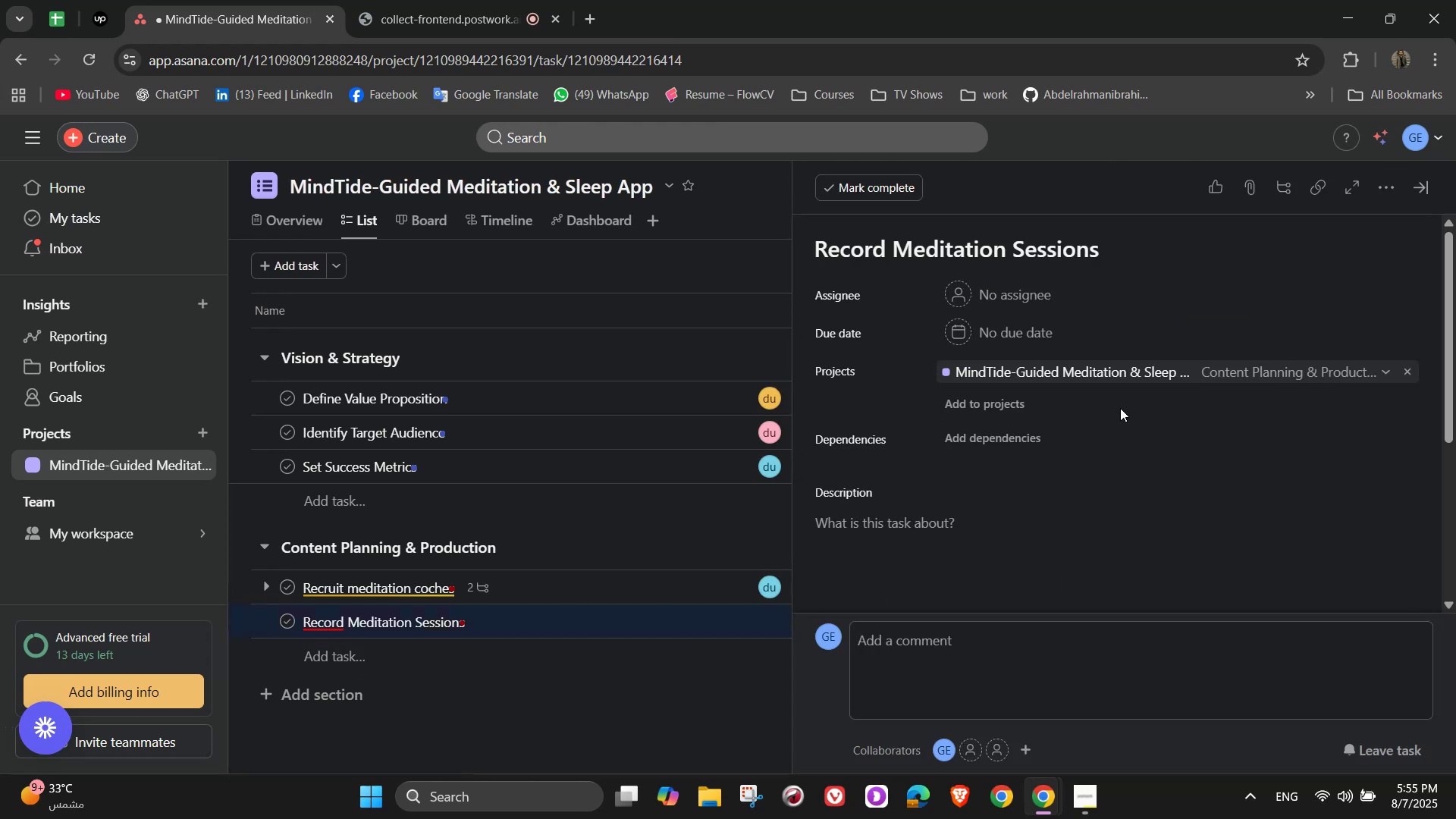 
left_click([1046, 290])
 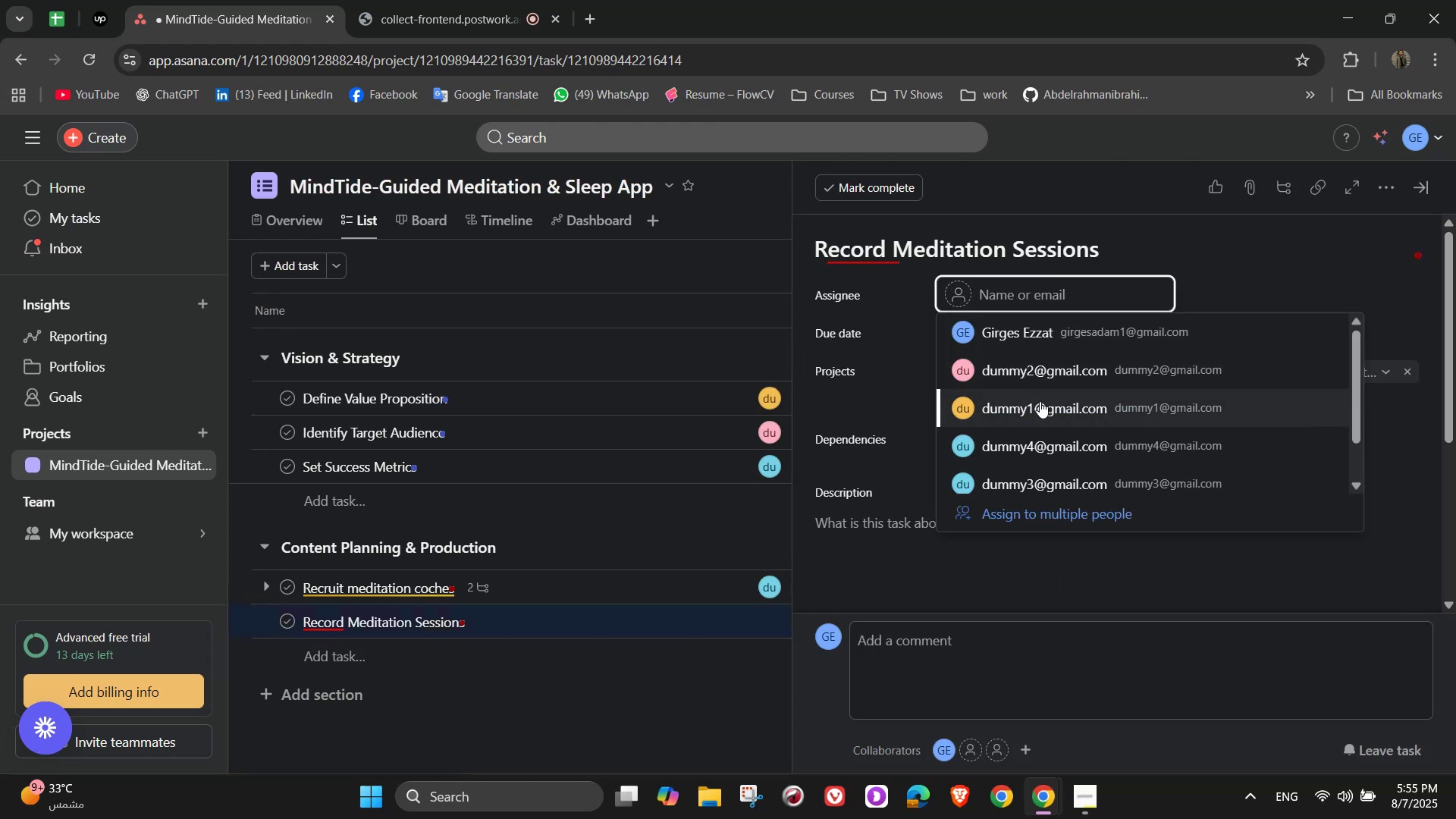 
left_click([1034, 379])
 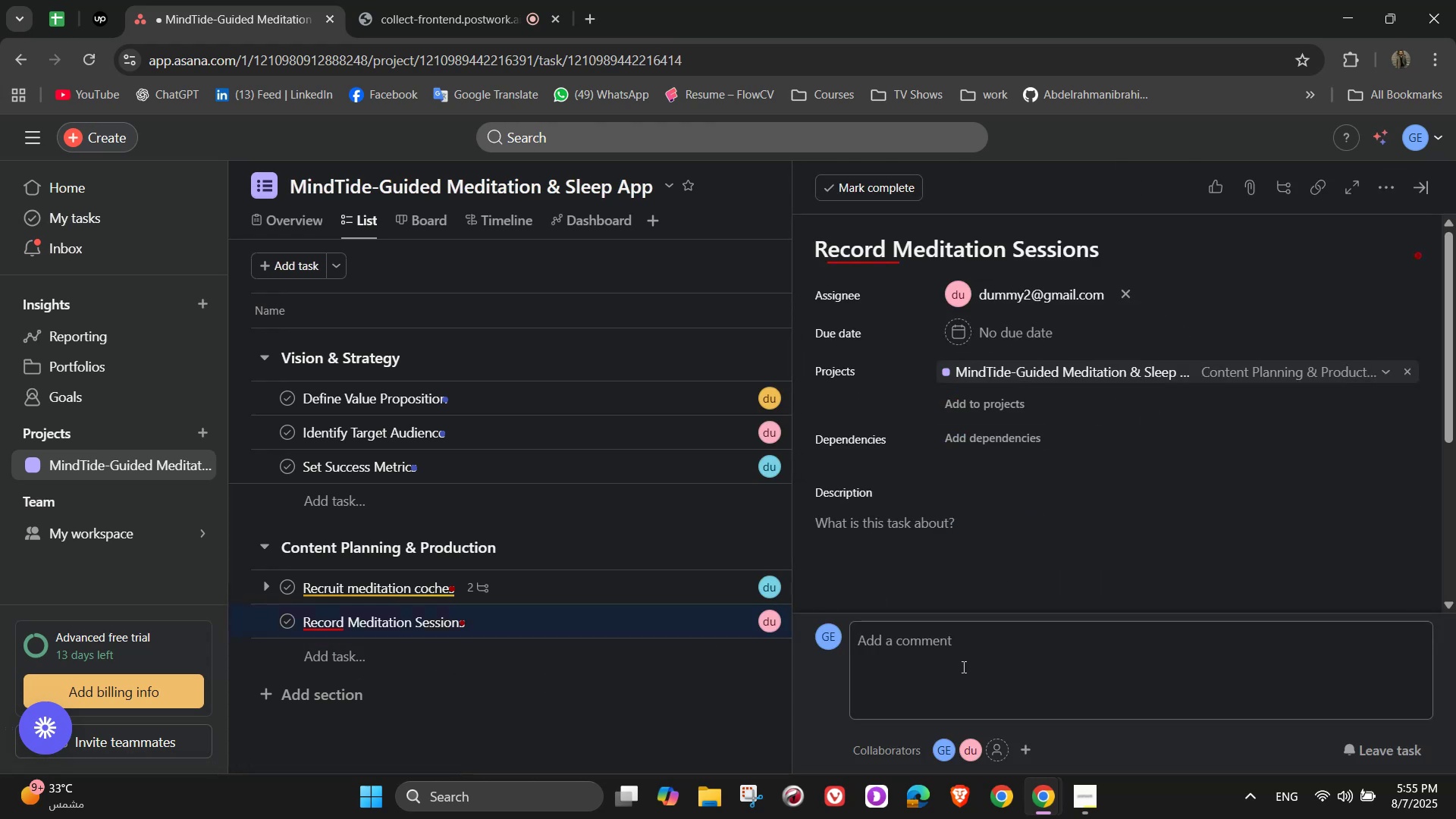 
left_click([958, 591])
 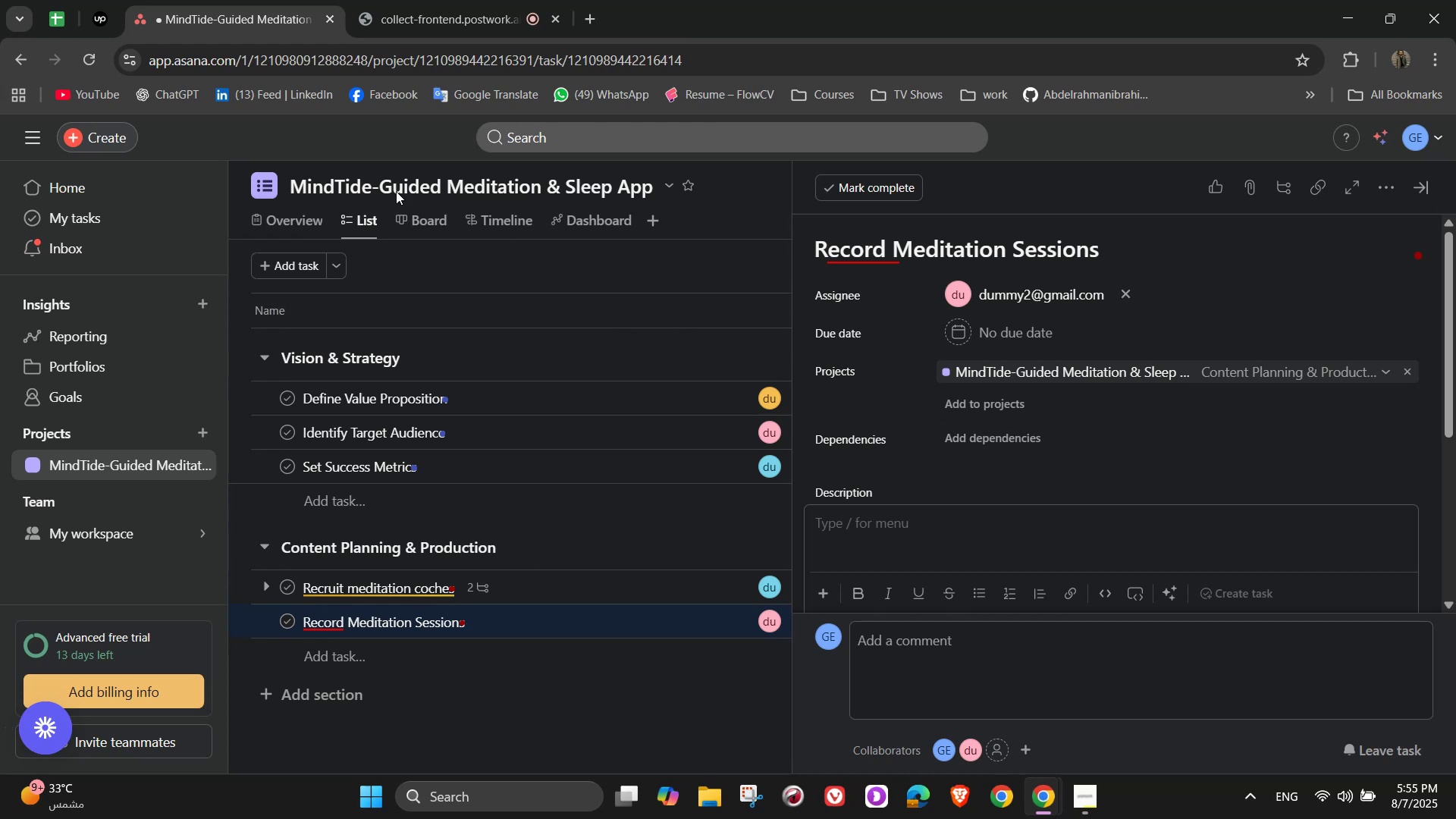 
hold_key(key=ShiftLeft, duration=1.52)
 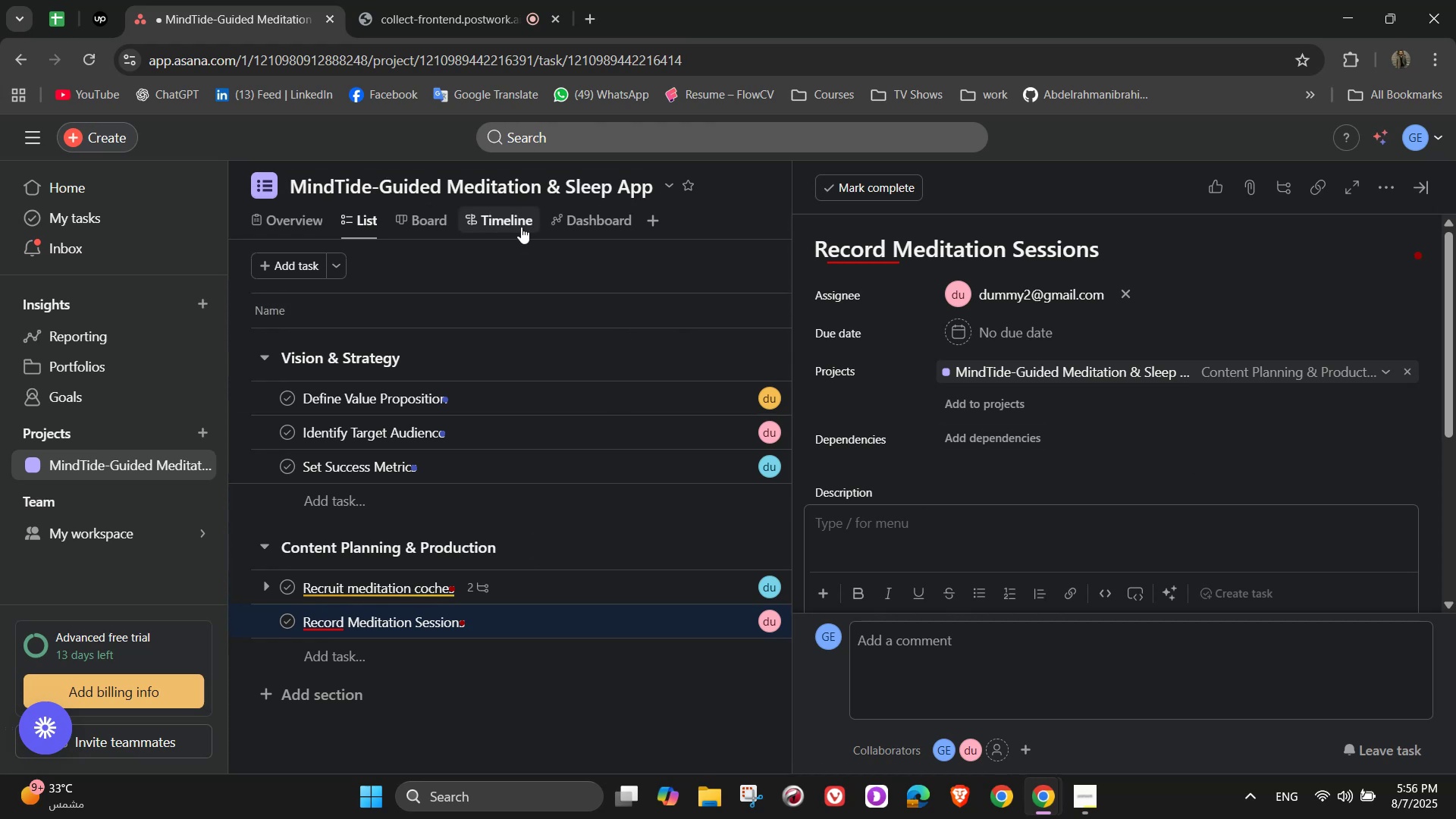 
hold_key(key=ShiftLeft, duration=1.51)
 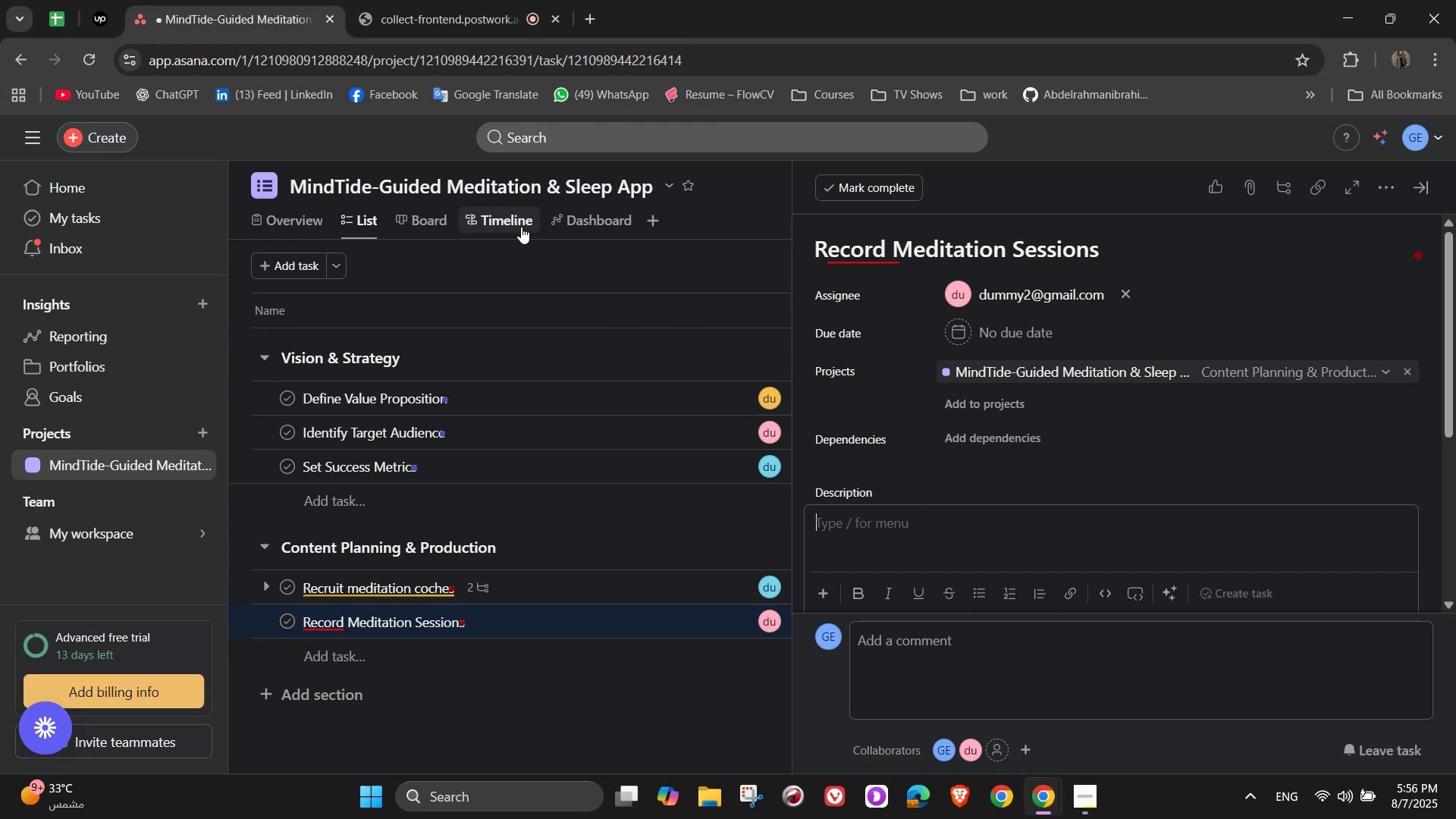 
hold_key(key=ShiftLeft, duration=1.51)
 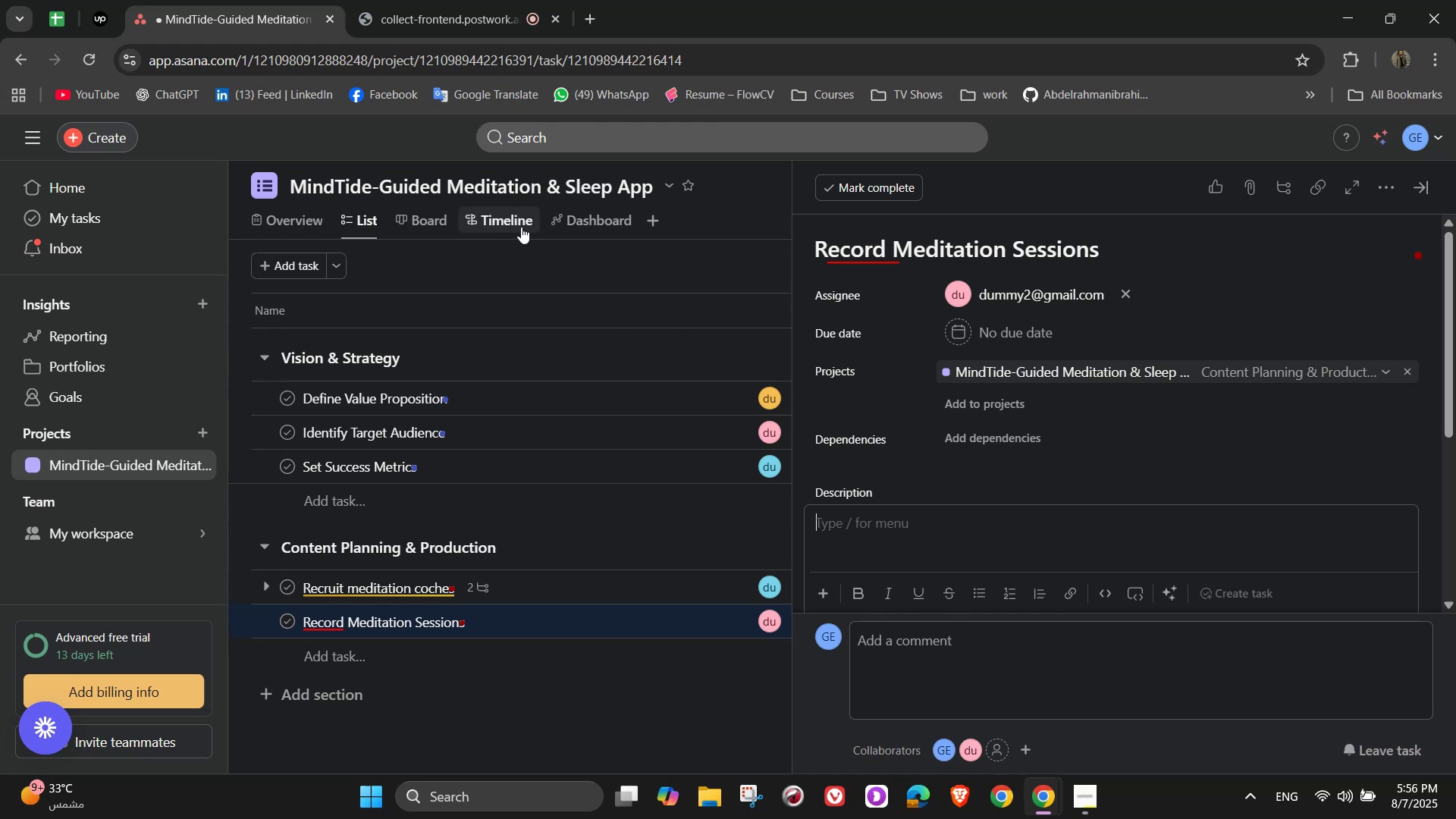 
hold_key(key=ShiftLeft, duration=1.51)
 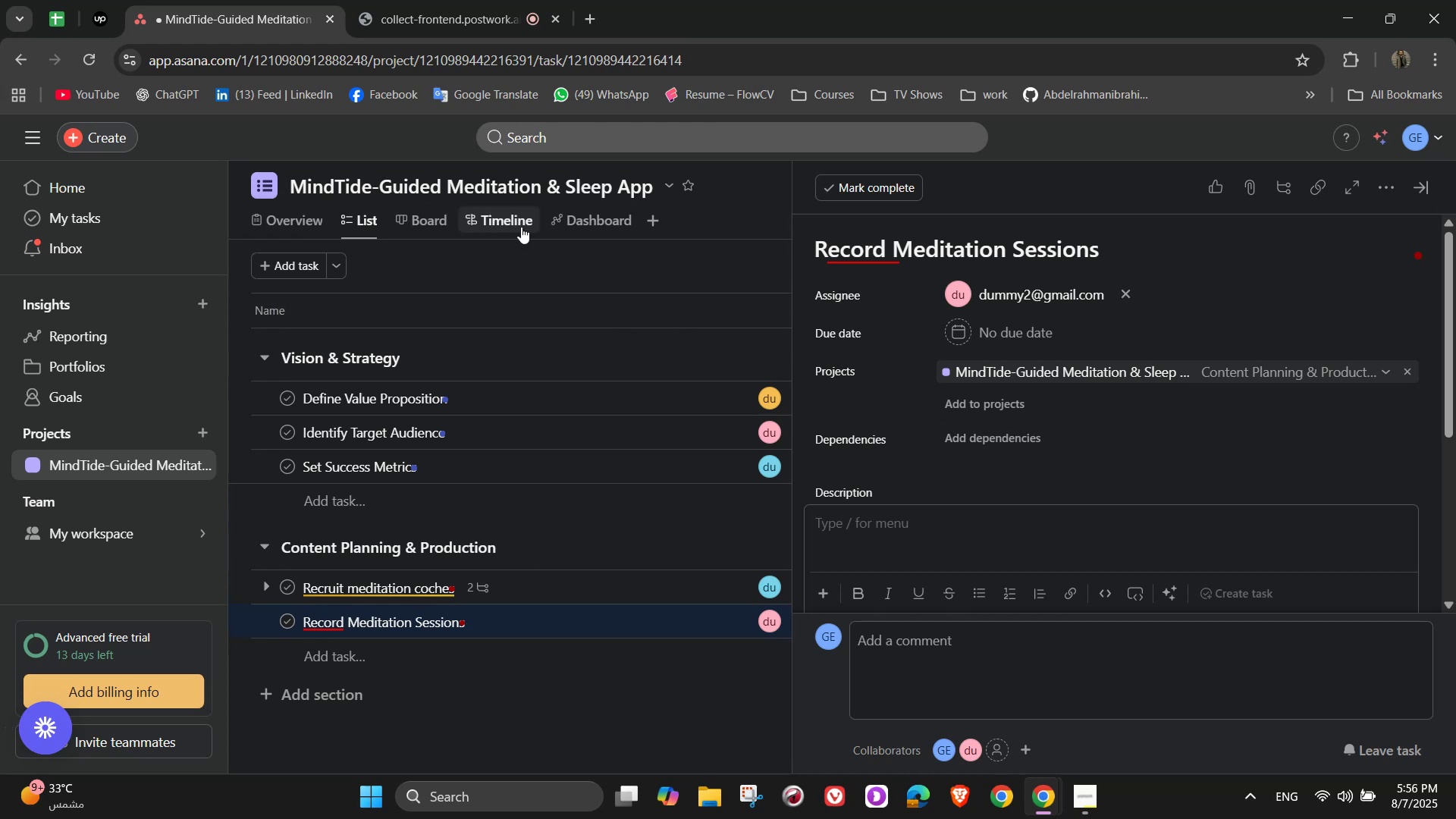 
hold_key(key=ShiftLeft, duration=1.51)
 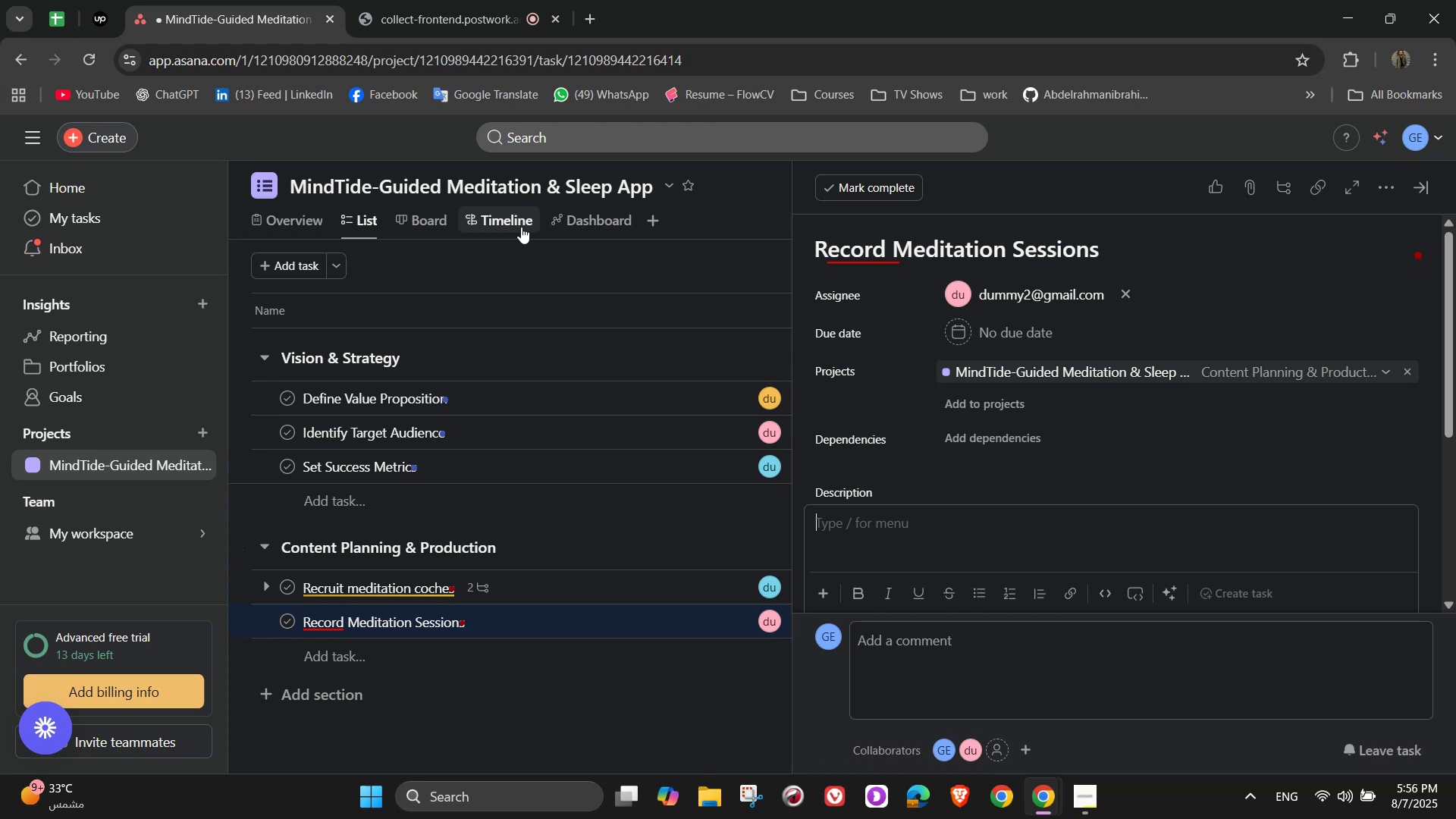 
hold_key(key=ShiftLeft, duration=1.51)
 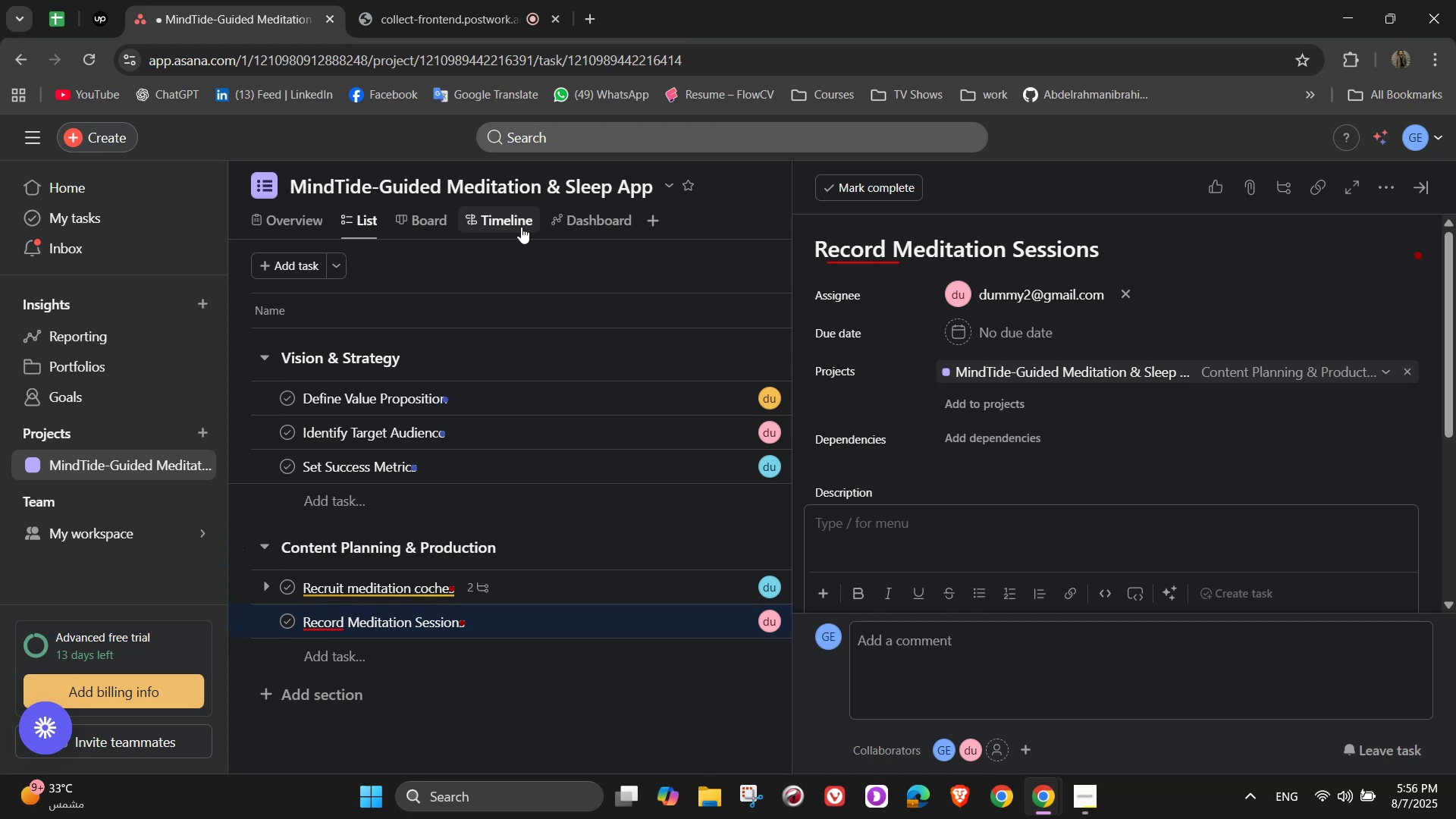 
hold_key(key=ShiftLeft, duration=0.48)
 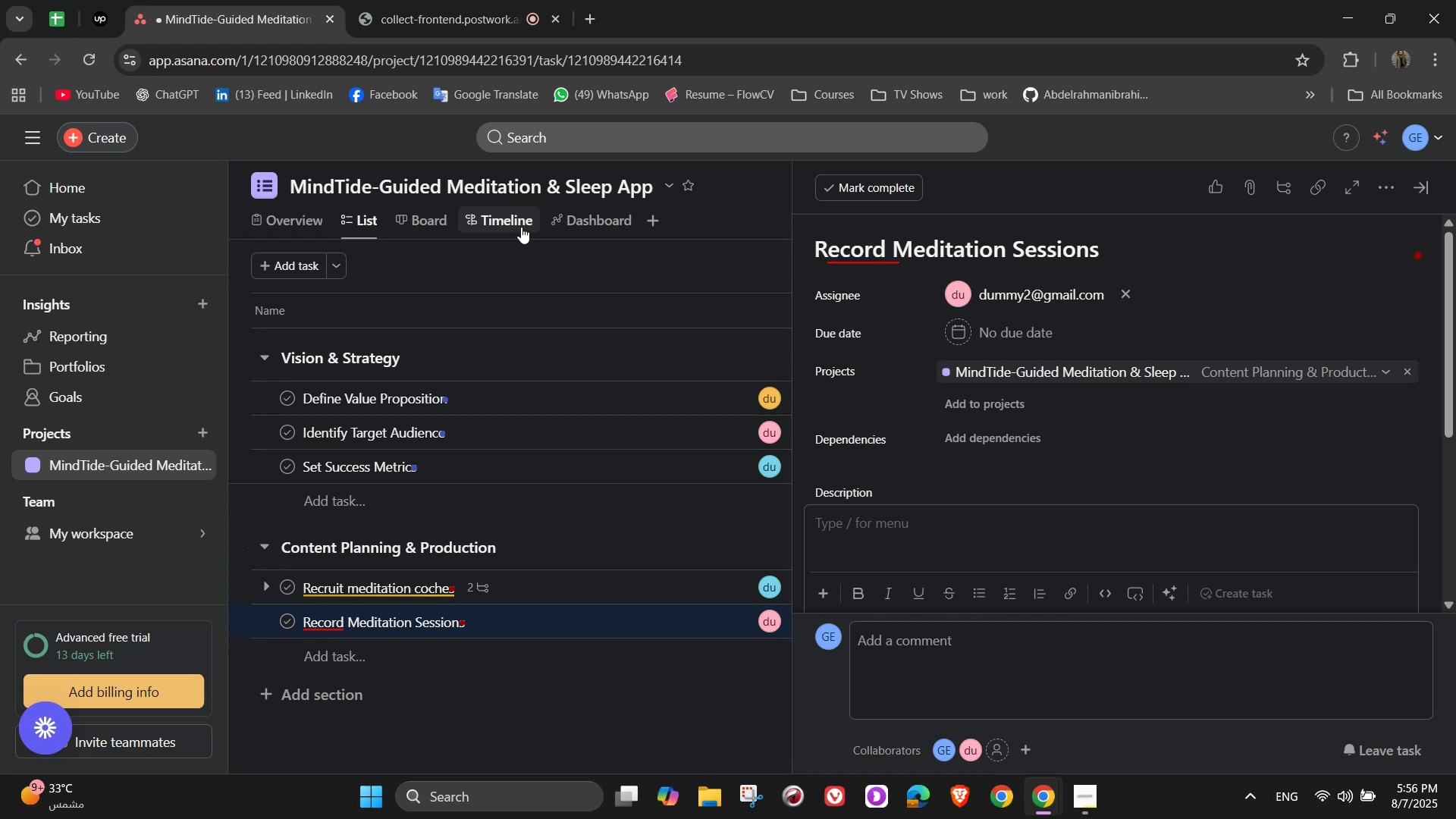 
wait(5.2)
 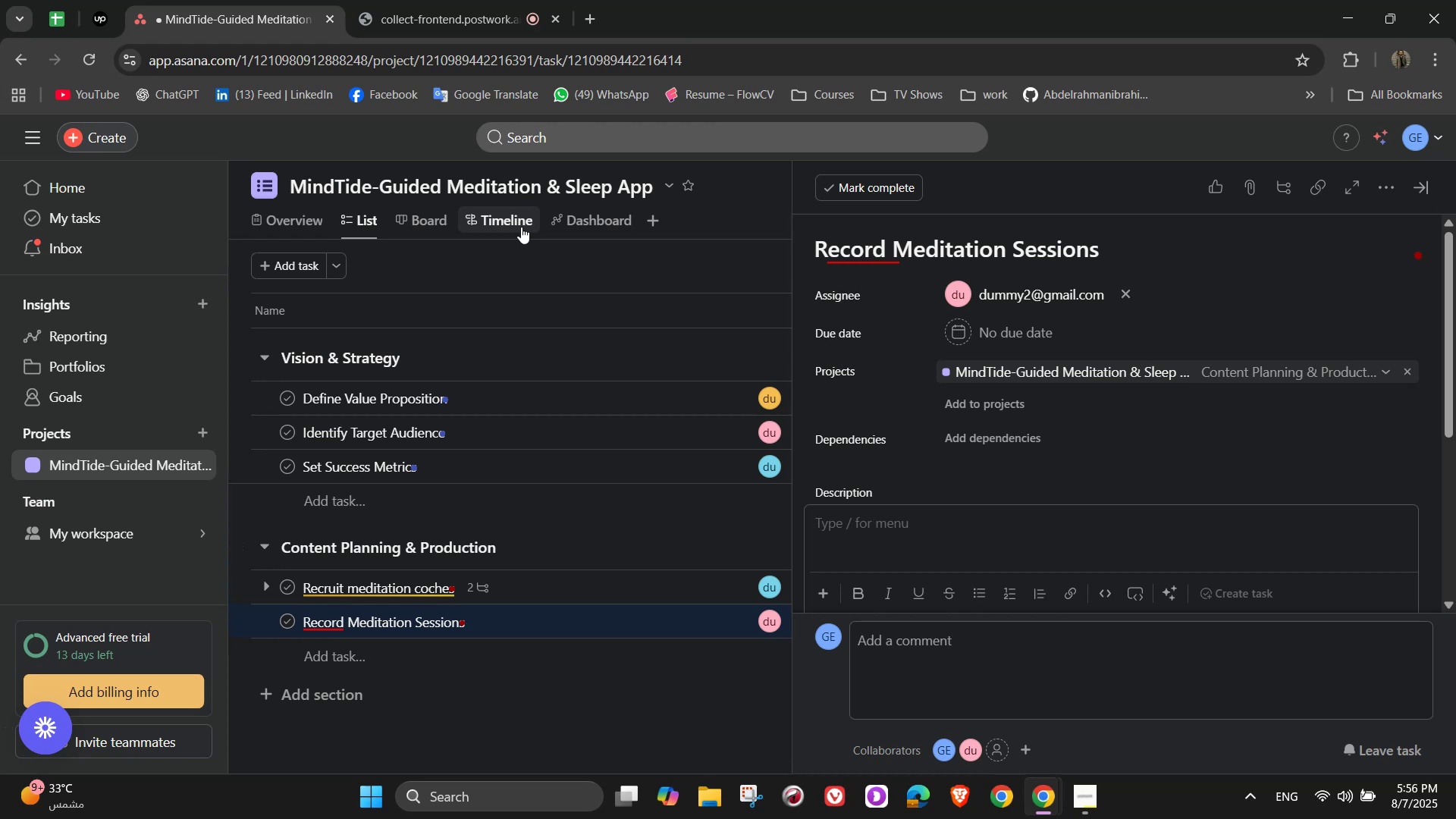 
type(Coo)
 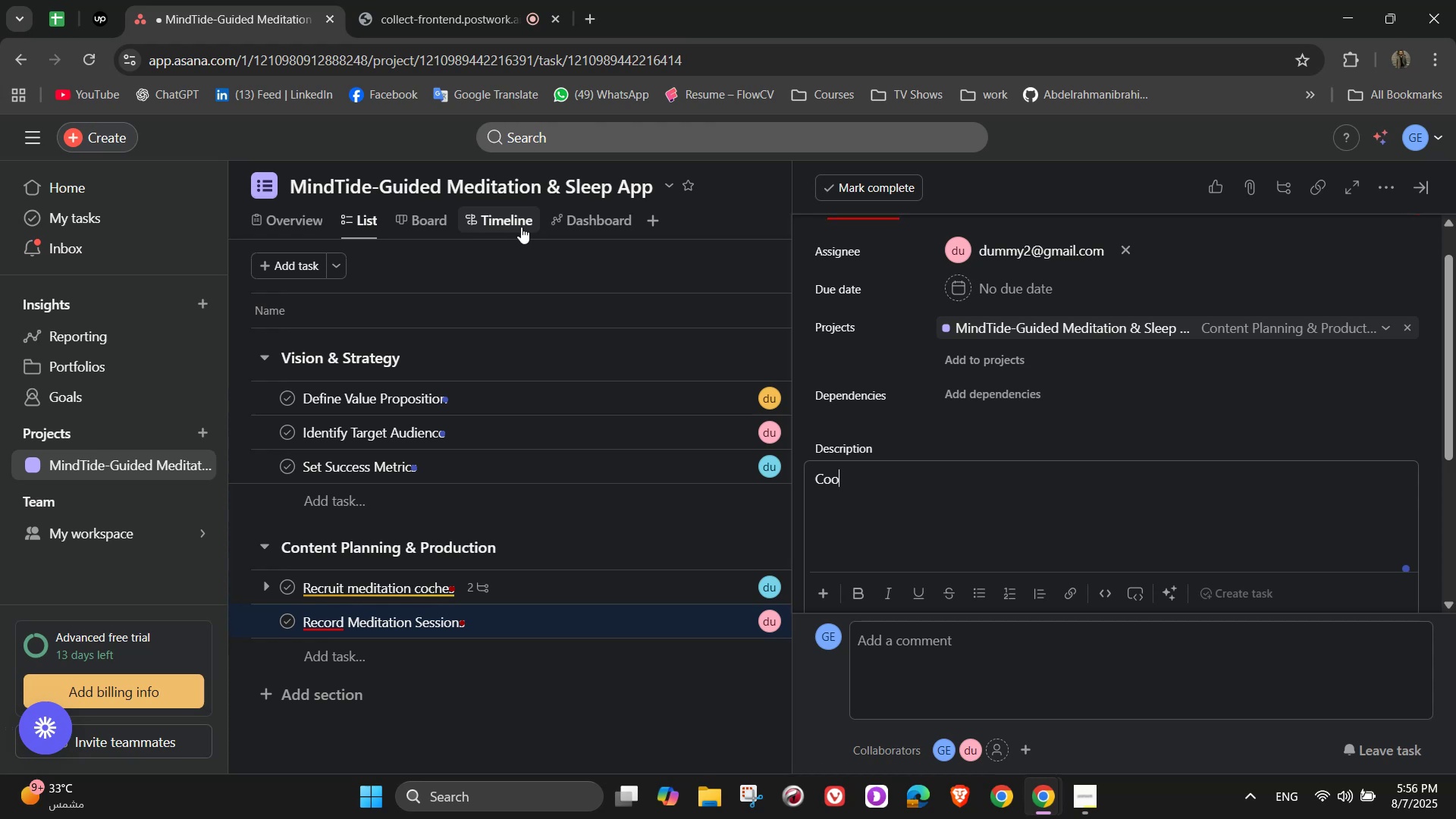 
type(rdo[NumLock][NumLock])
key(Backspace)
type(inate studio recordings for high )
key(Backspace)
type(-quality audio content)
 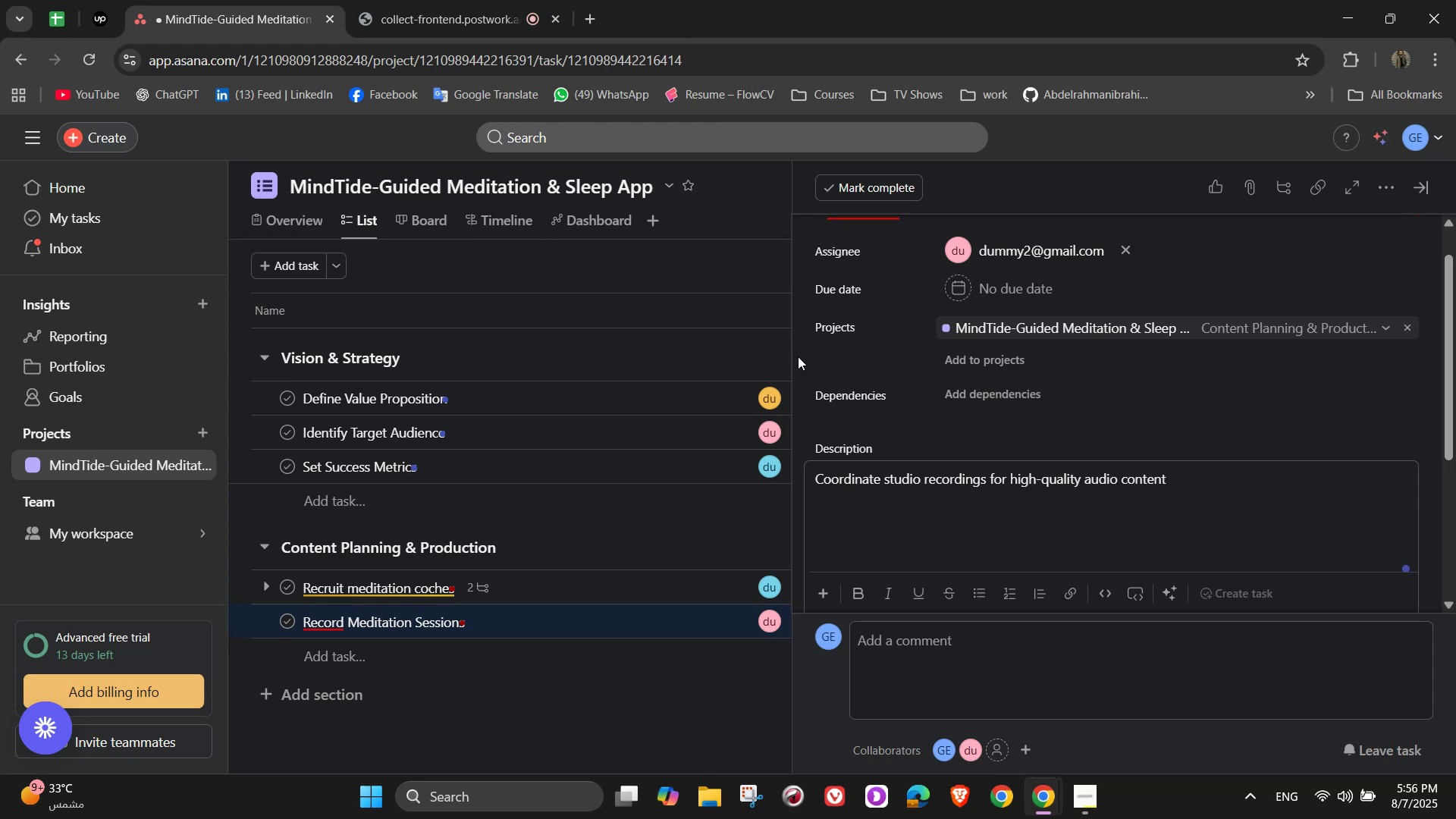 
wait(11.03)
 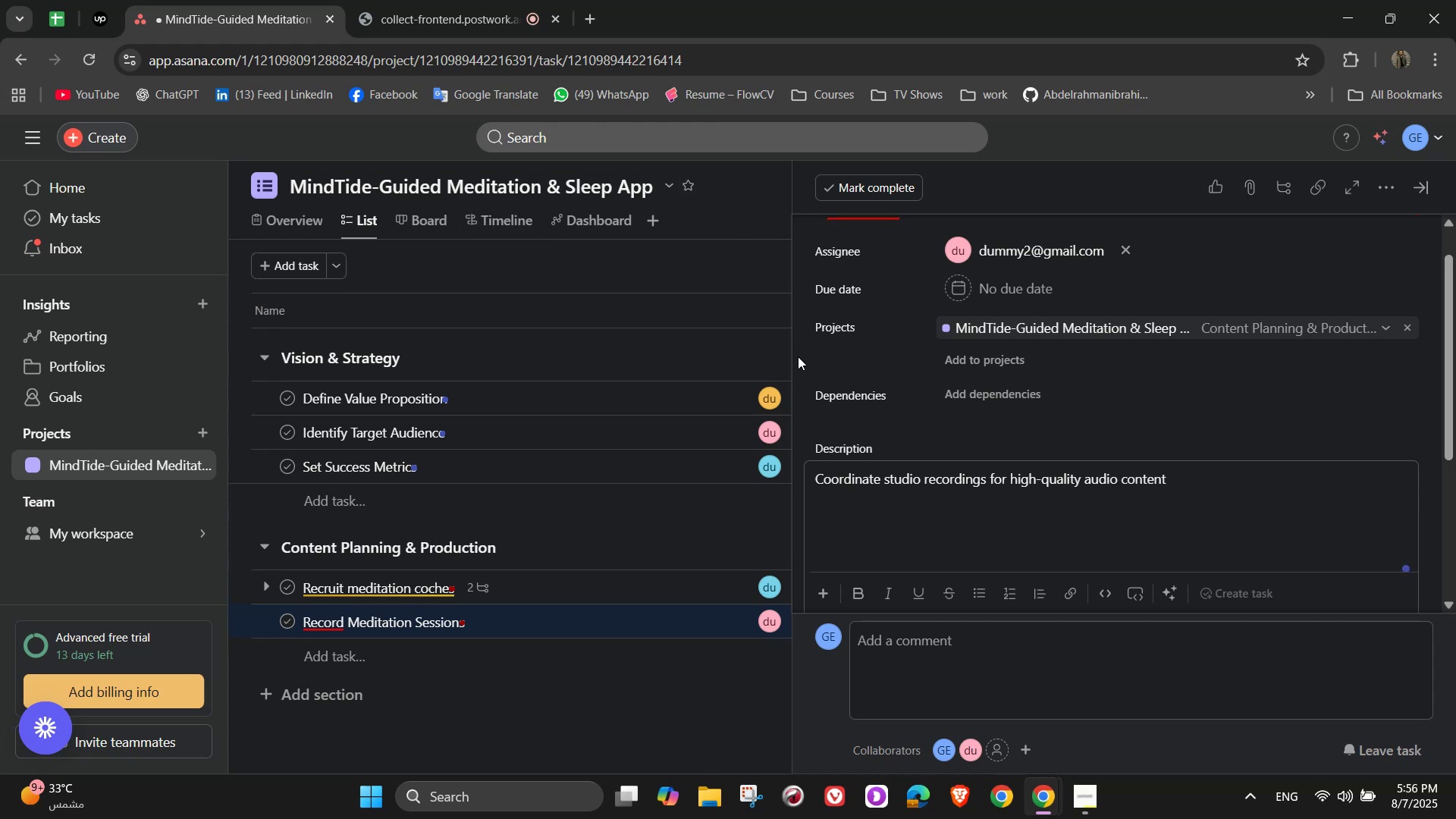 
scroll: coordinate [1125, 372], scroll_direction: down, amount: 3.0
 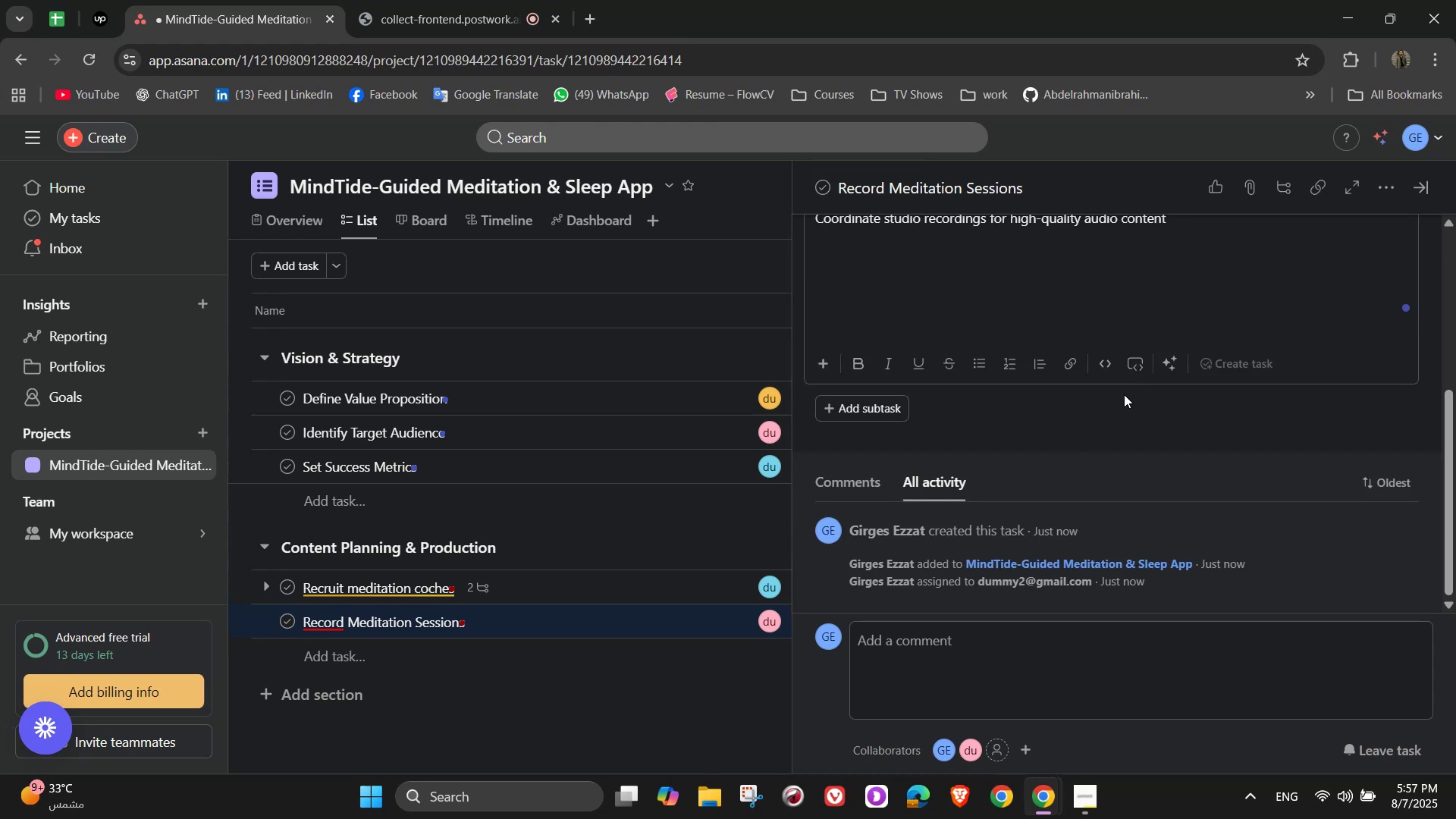 
scroll: coordinate [1175, 446], scroll_direction: up, amount: 6.0
 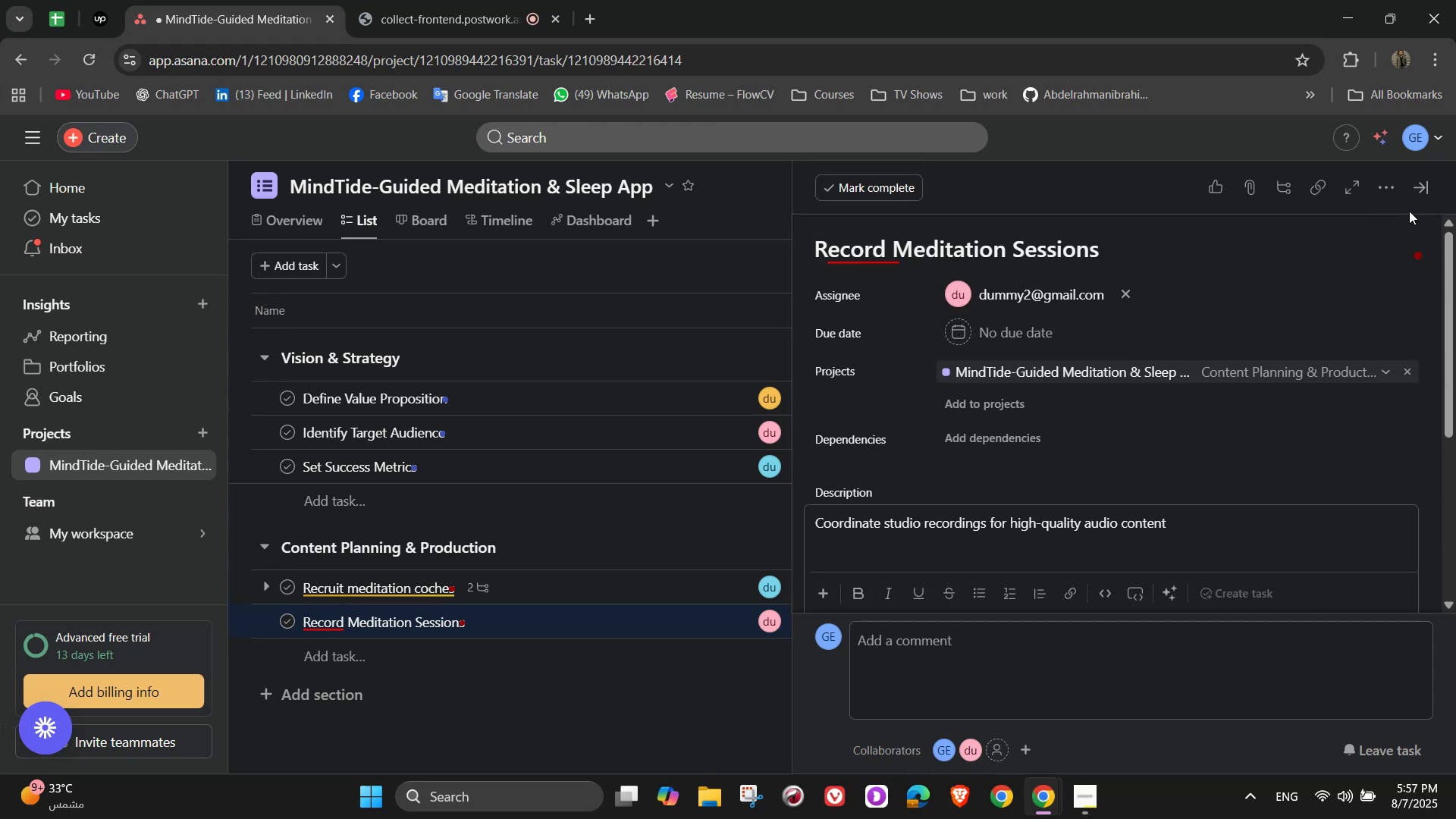 
left_click([1413, 201])
 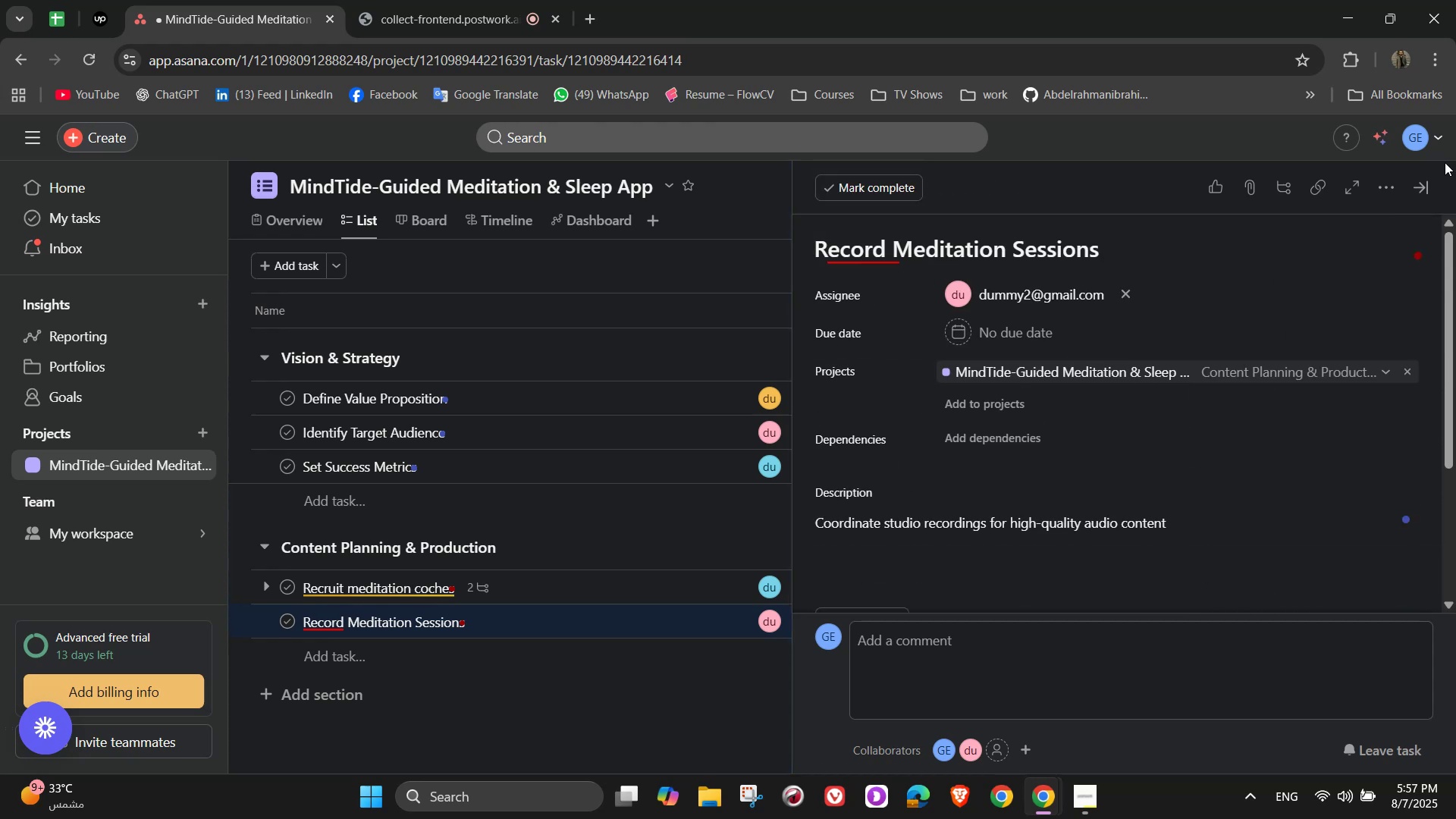 
left_click([1417, 195])
 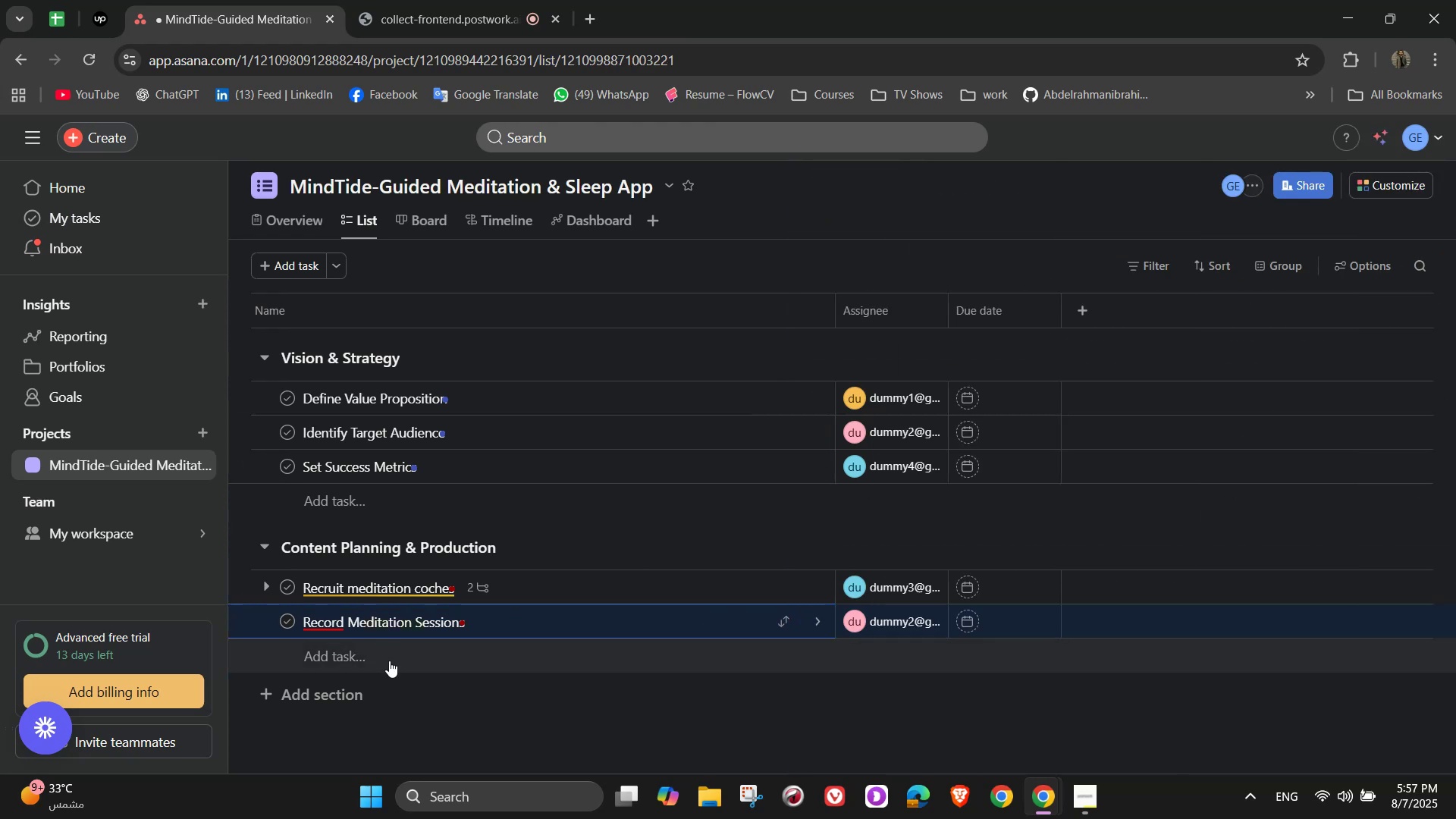 
left_click([391, 662])
 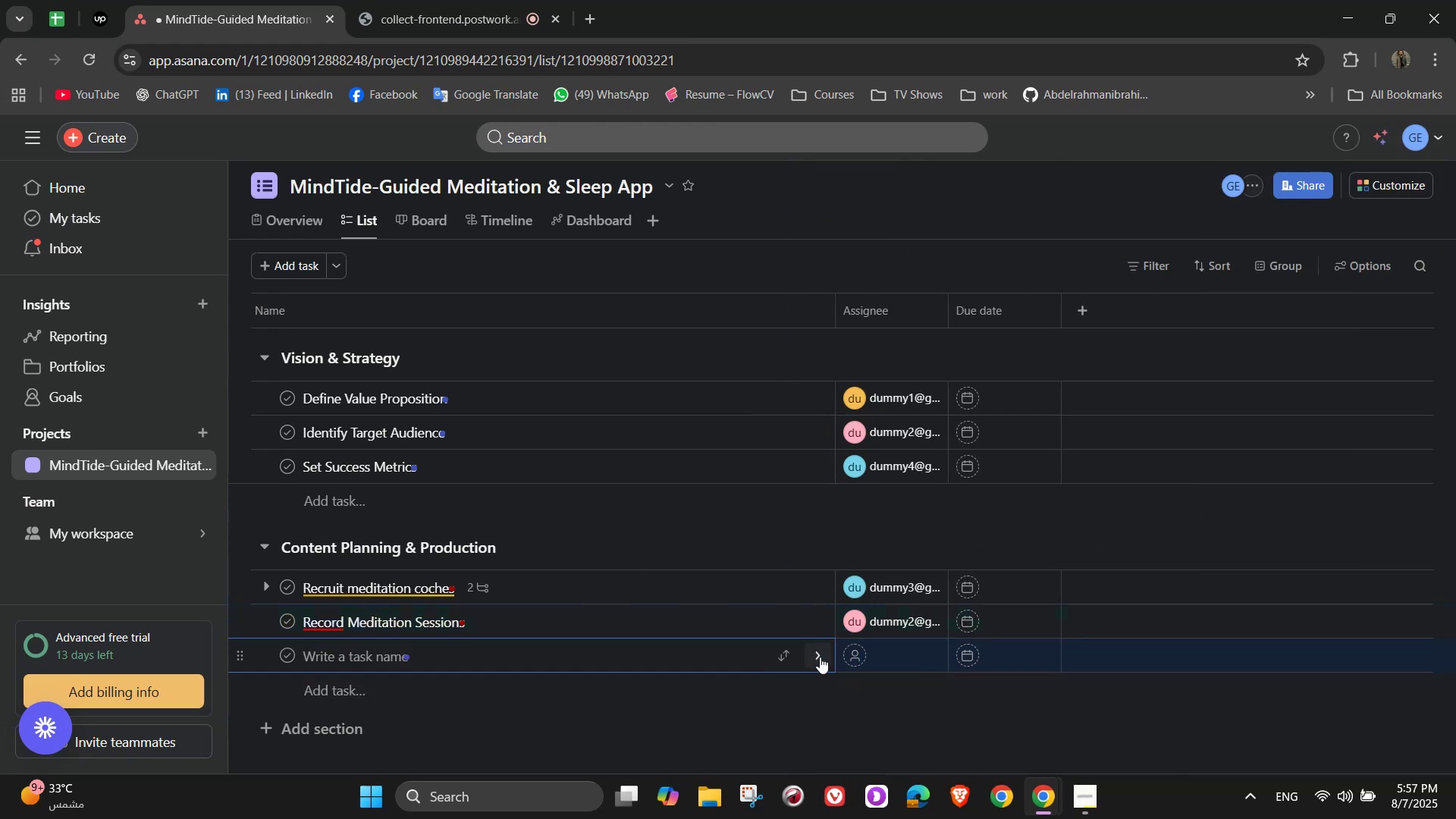 
left_click([817, 657])
 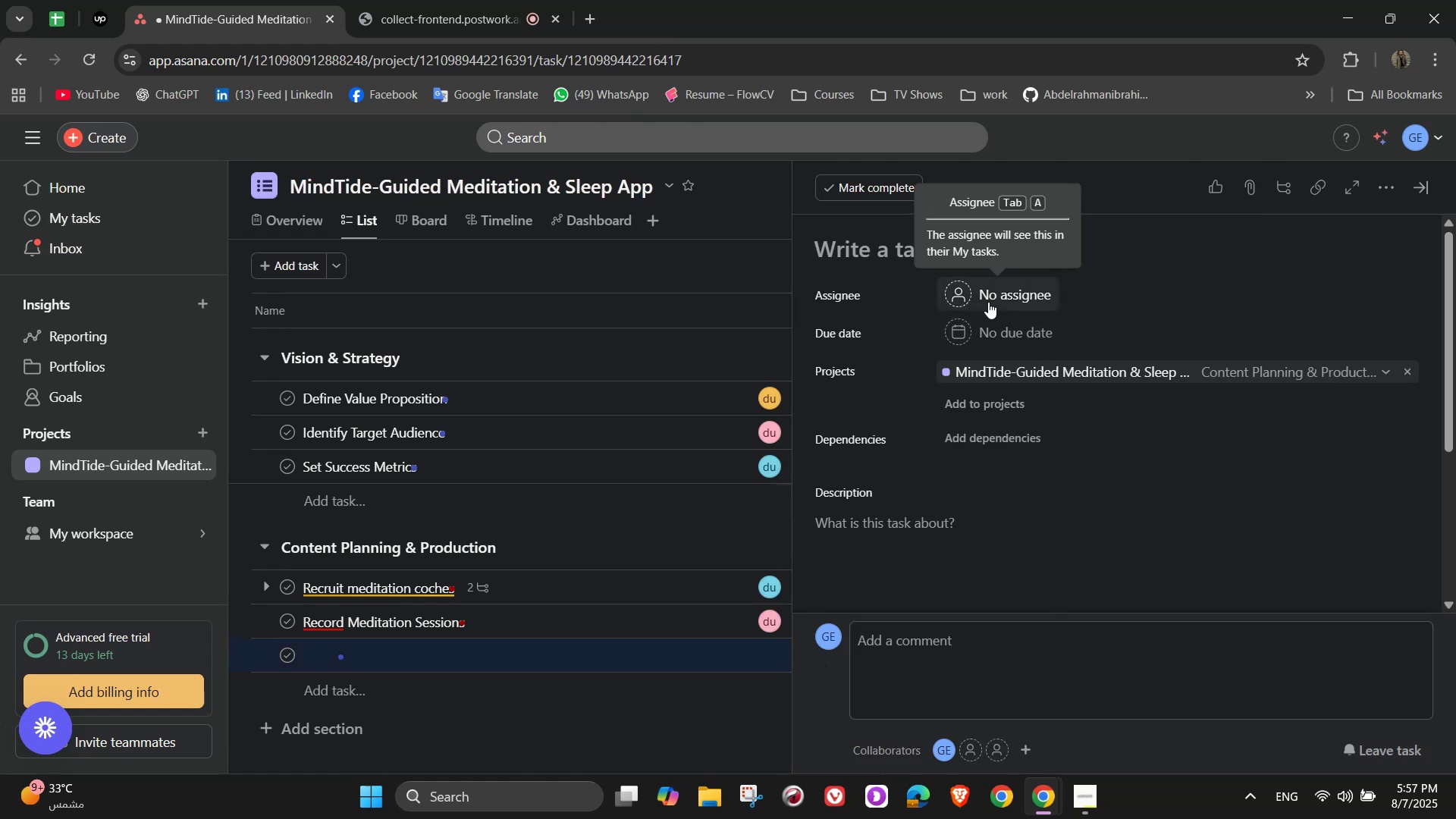 
wait(5.5)
 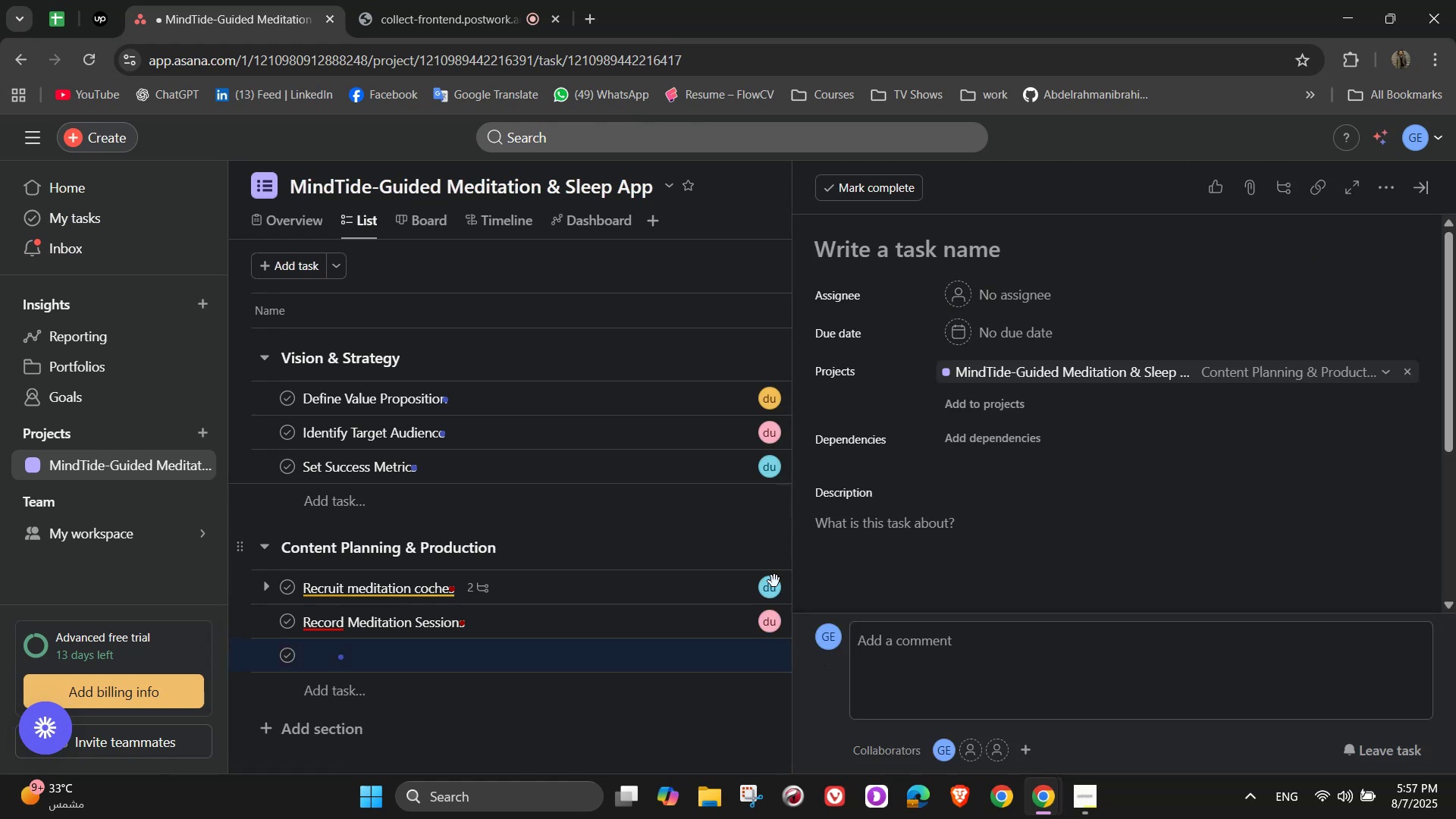 
left_click([988, 302])
 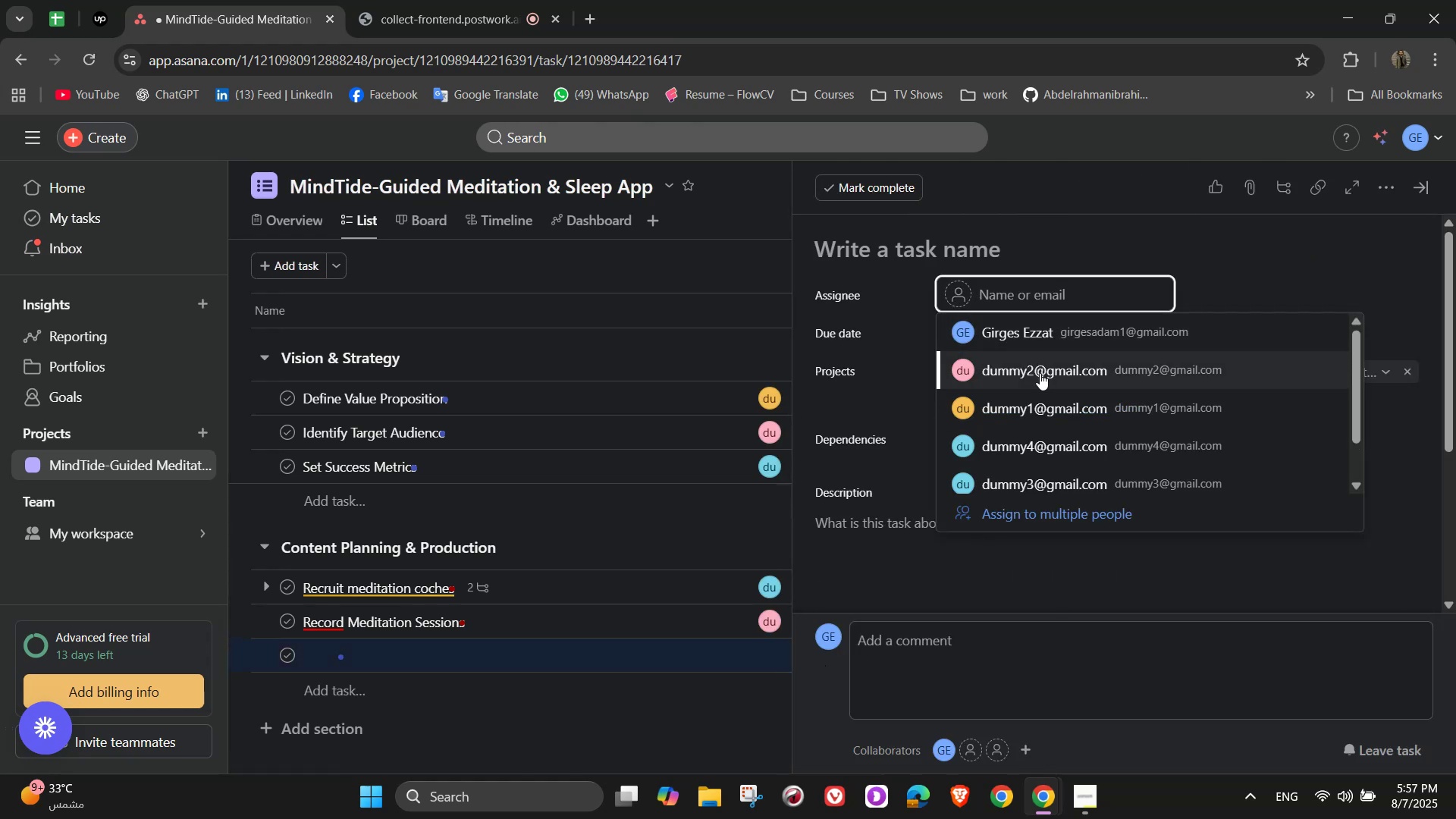 
left_click([1043, 411])
 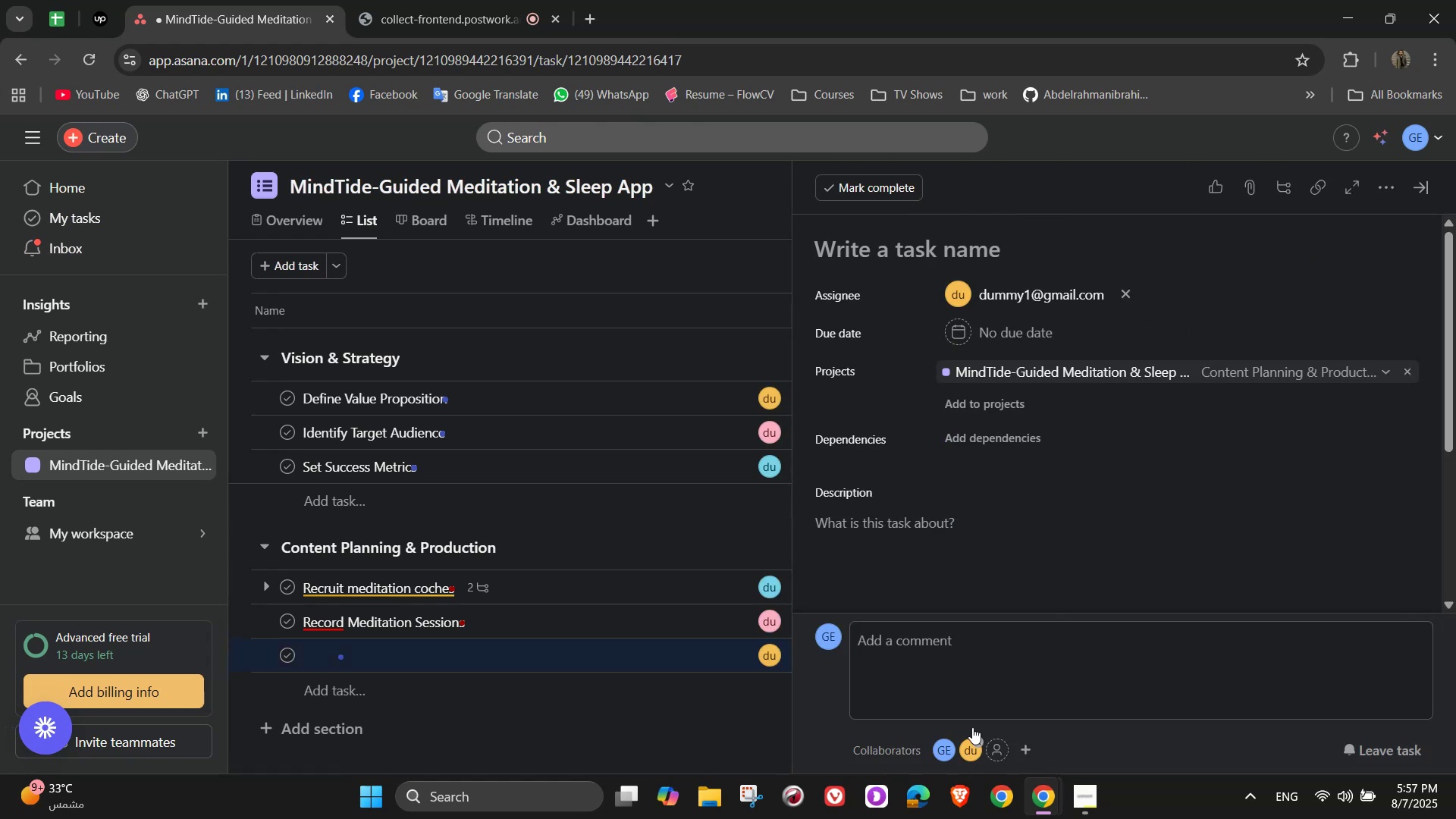 
left_click([959, 671])
 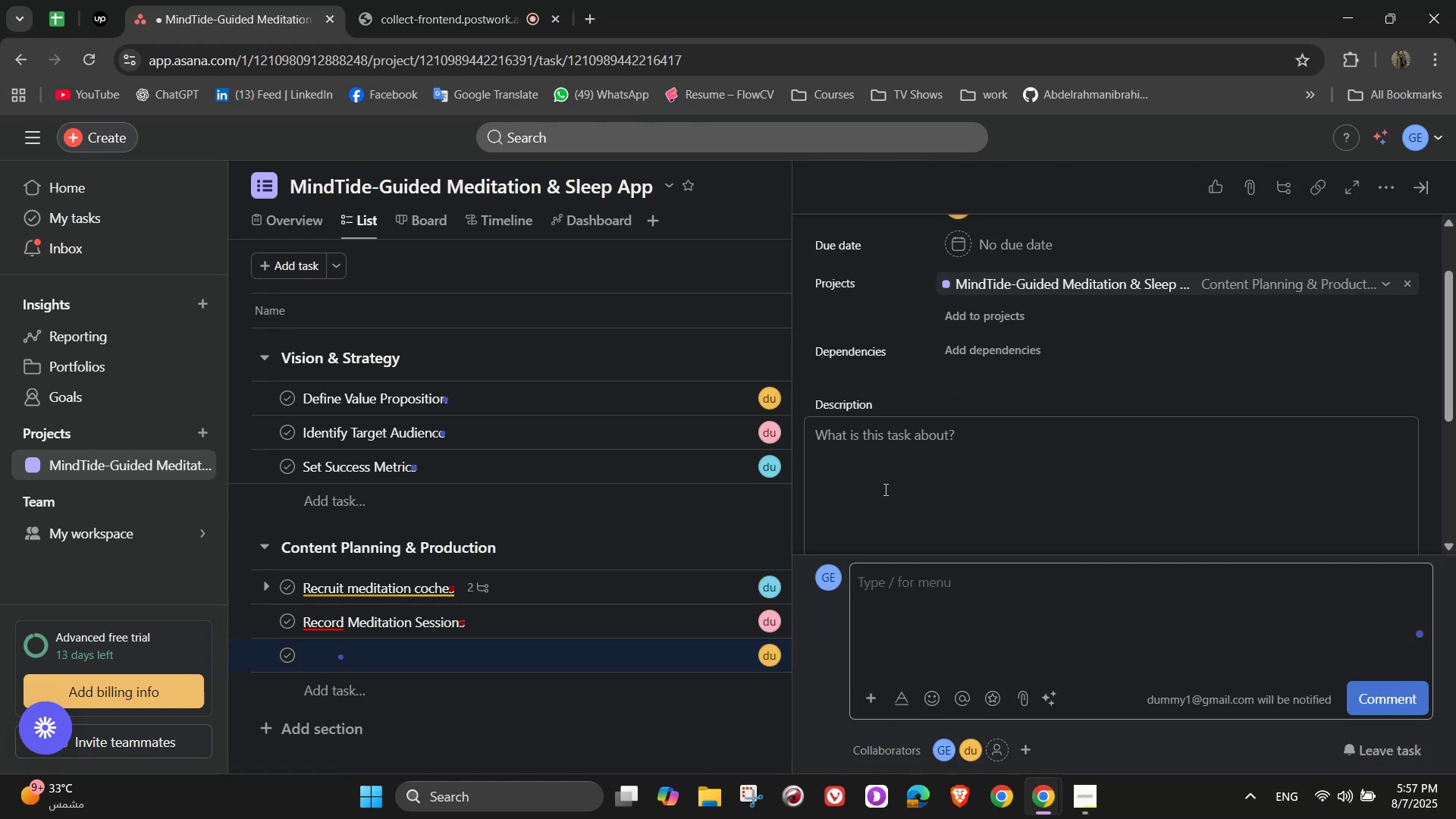 
left_click([912, 485])
 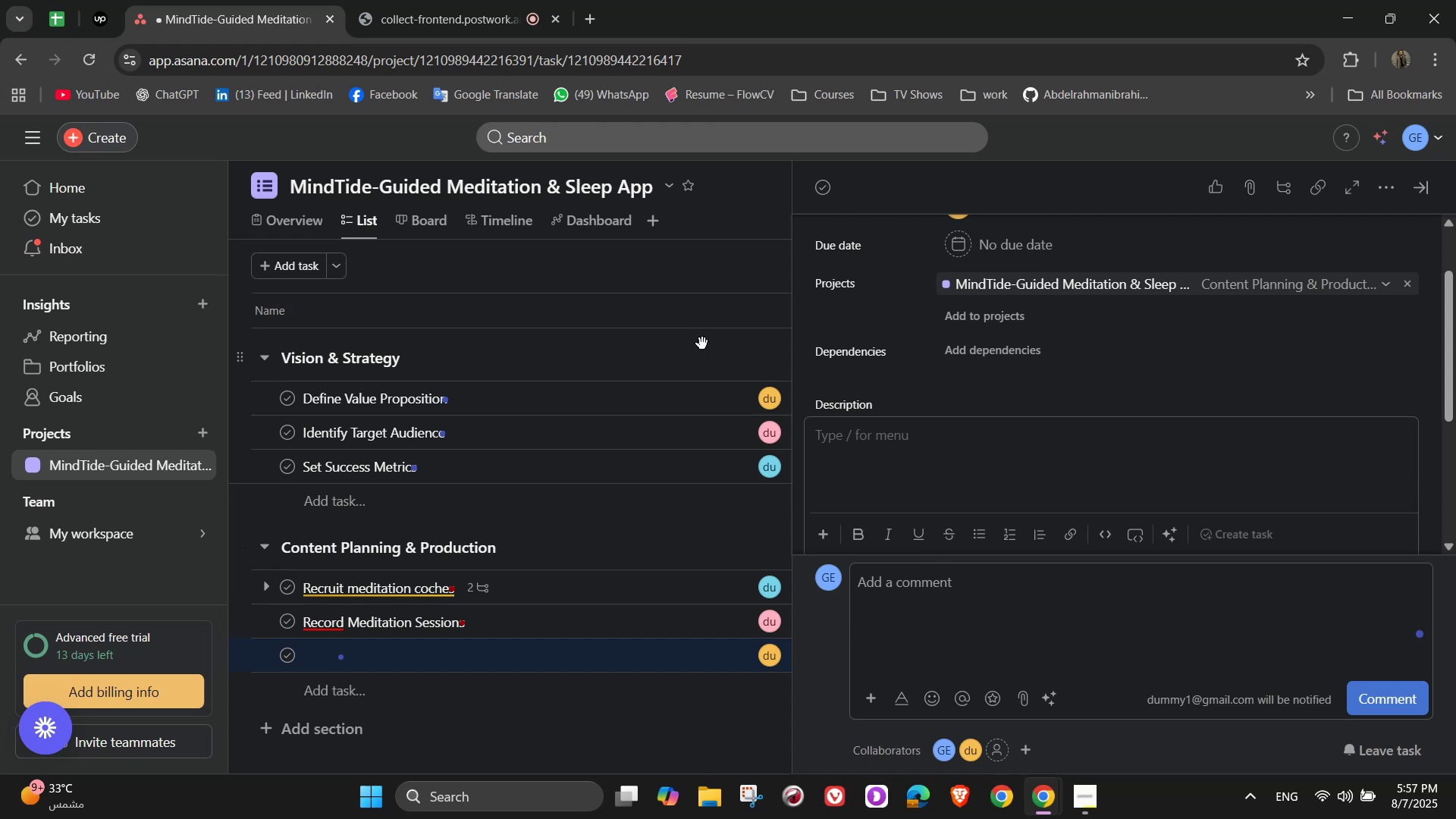 
scroll: coordinate [1112, 416], scroll_direction: up, amount: 5.0
 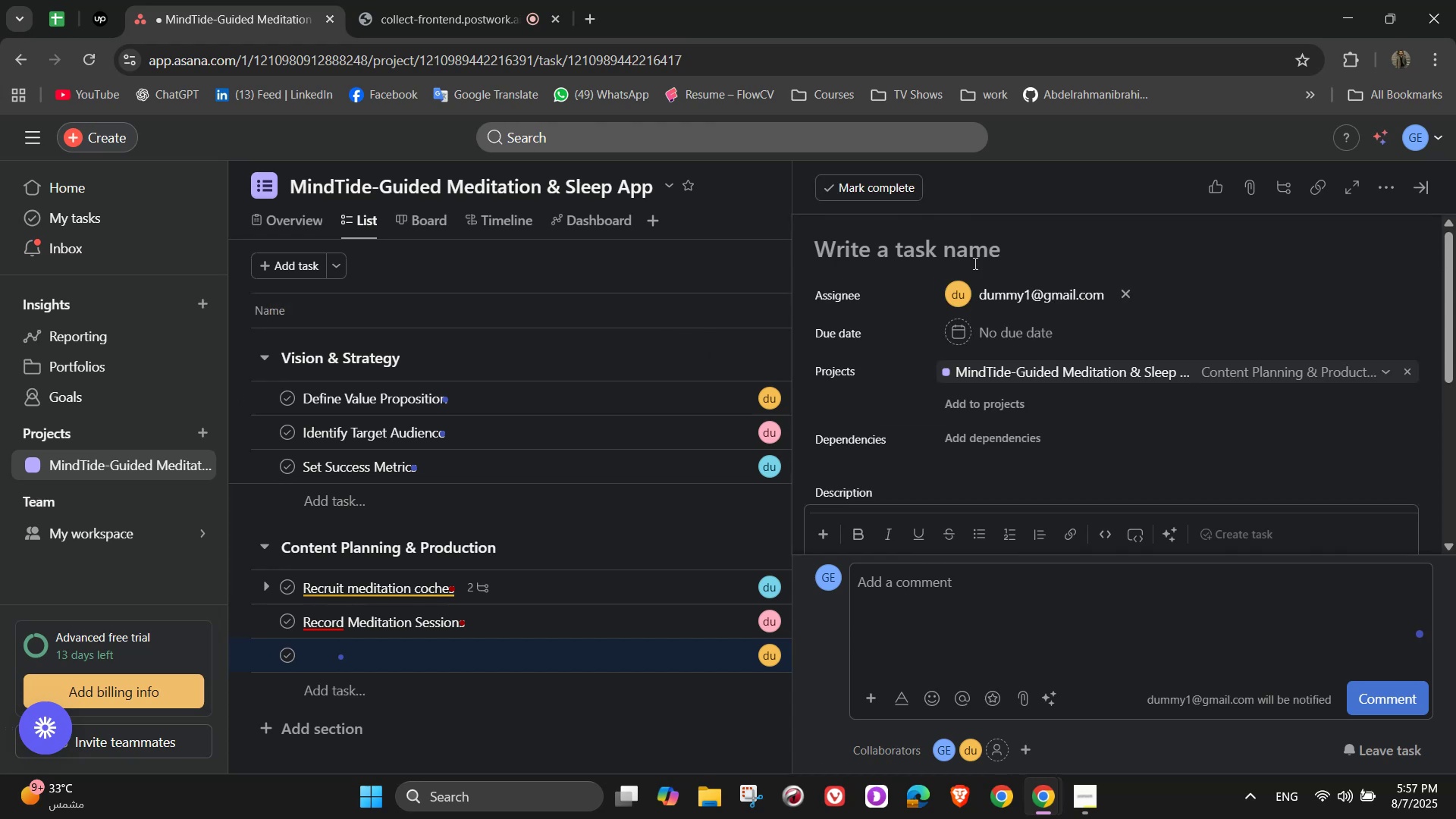 
left_click([956, 253])
 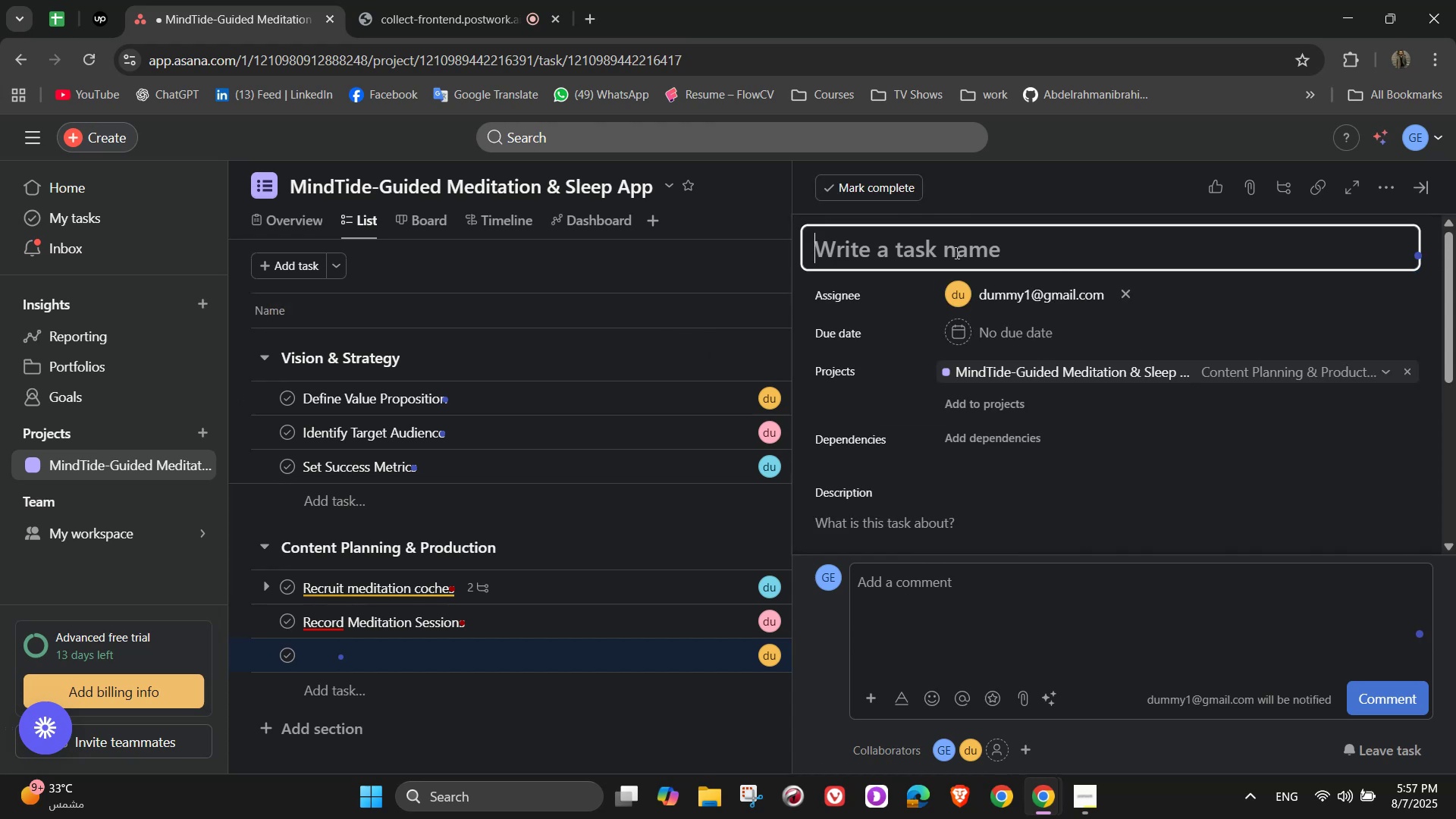 
type(Produe)
key(Backspace)
type(ce Sleep Soundtracks)
 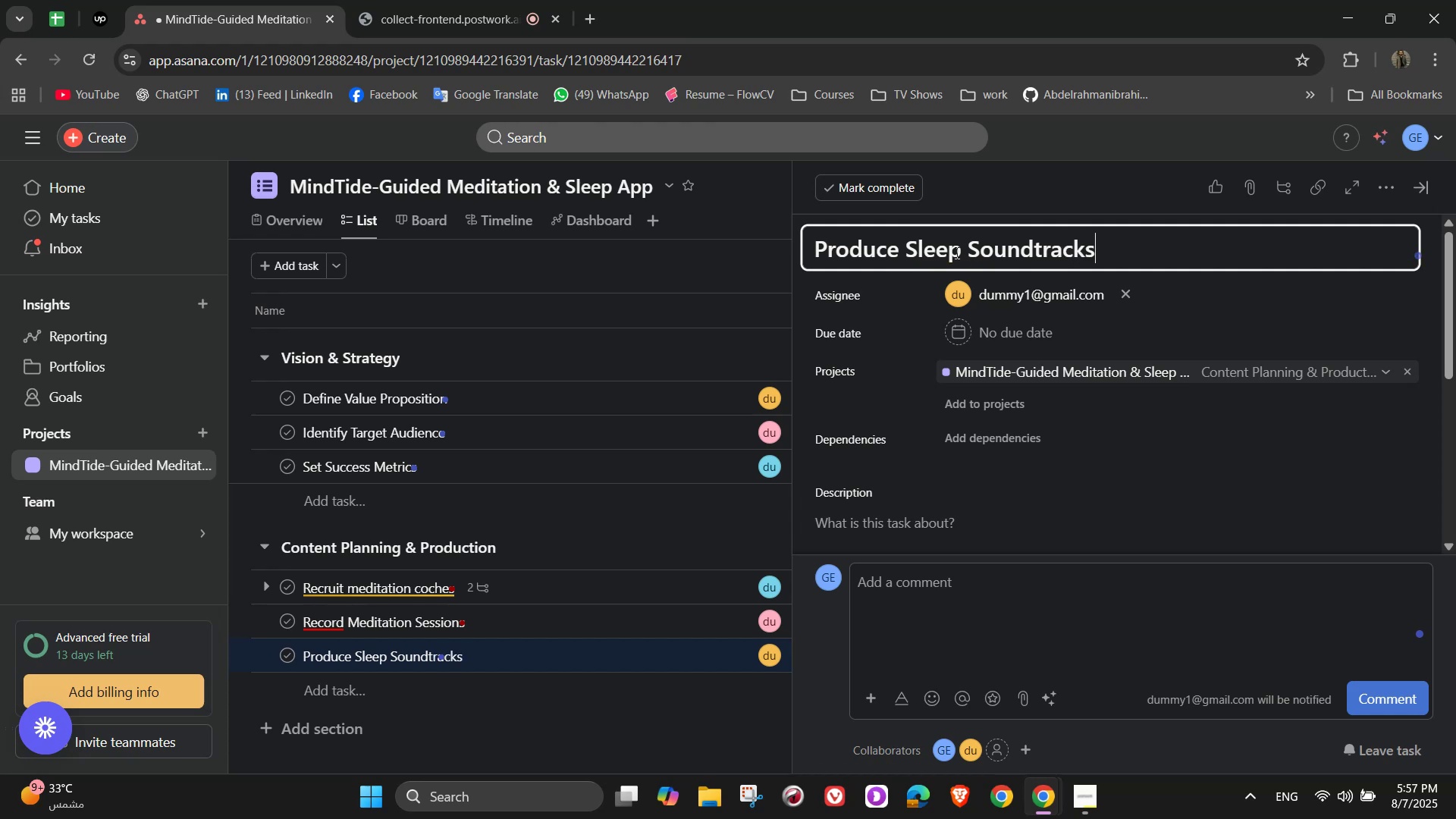 
scroll: coordinate [965, 532], scroll_direction: down, amount: 1.0
 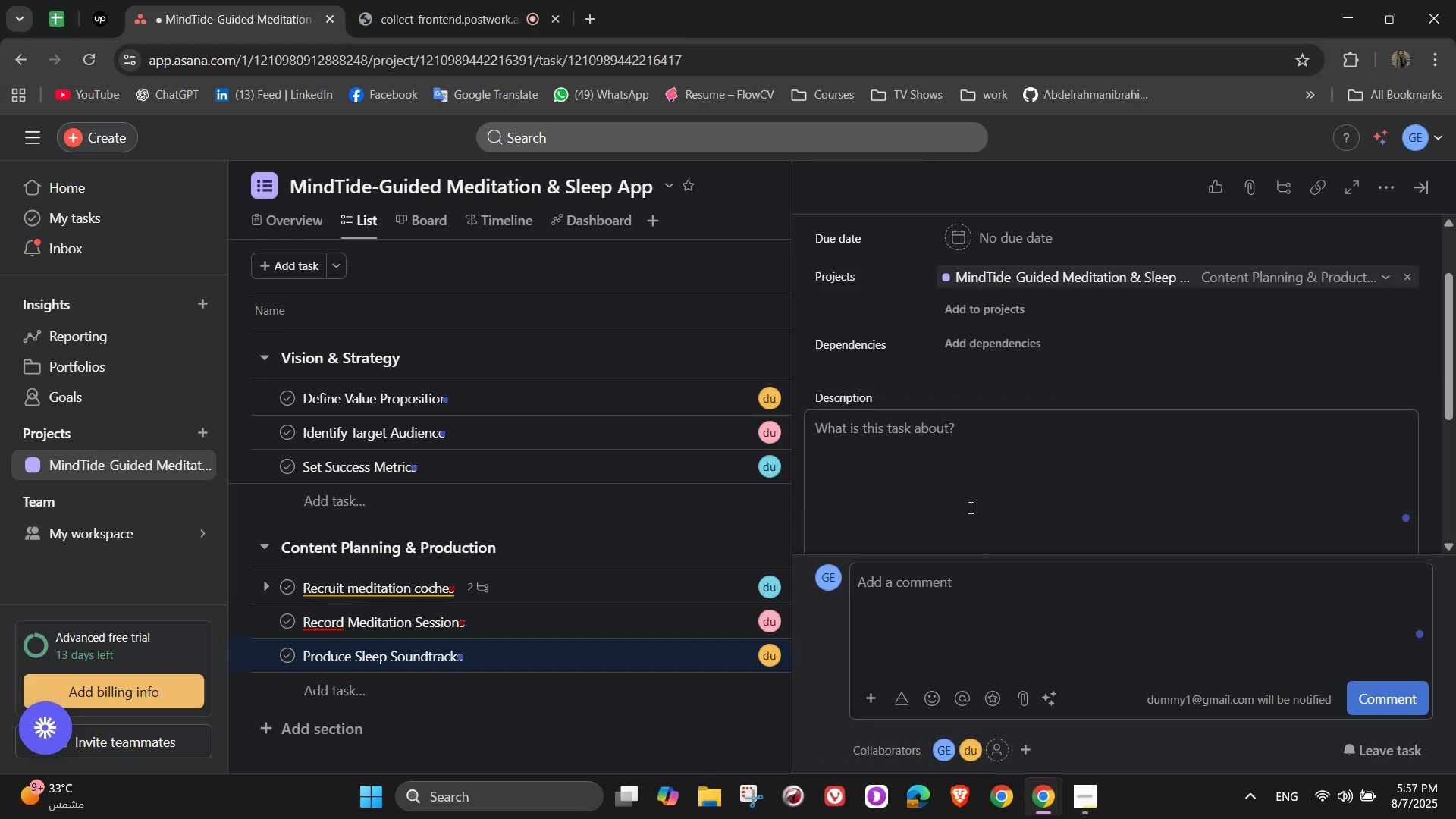 
left_click([969, 487])
 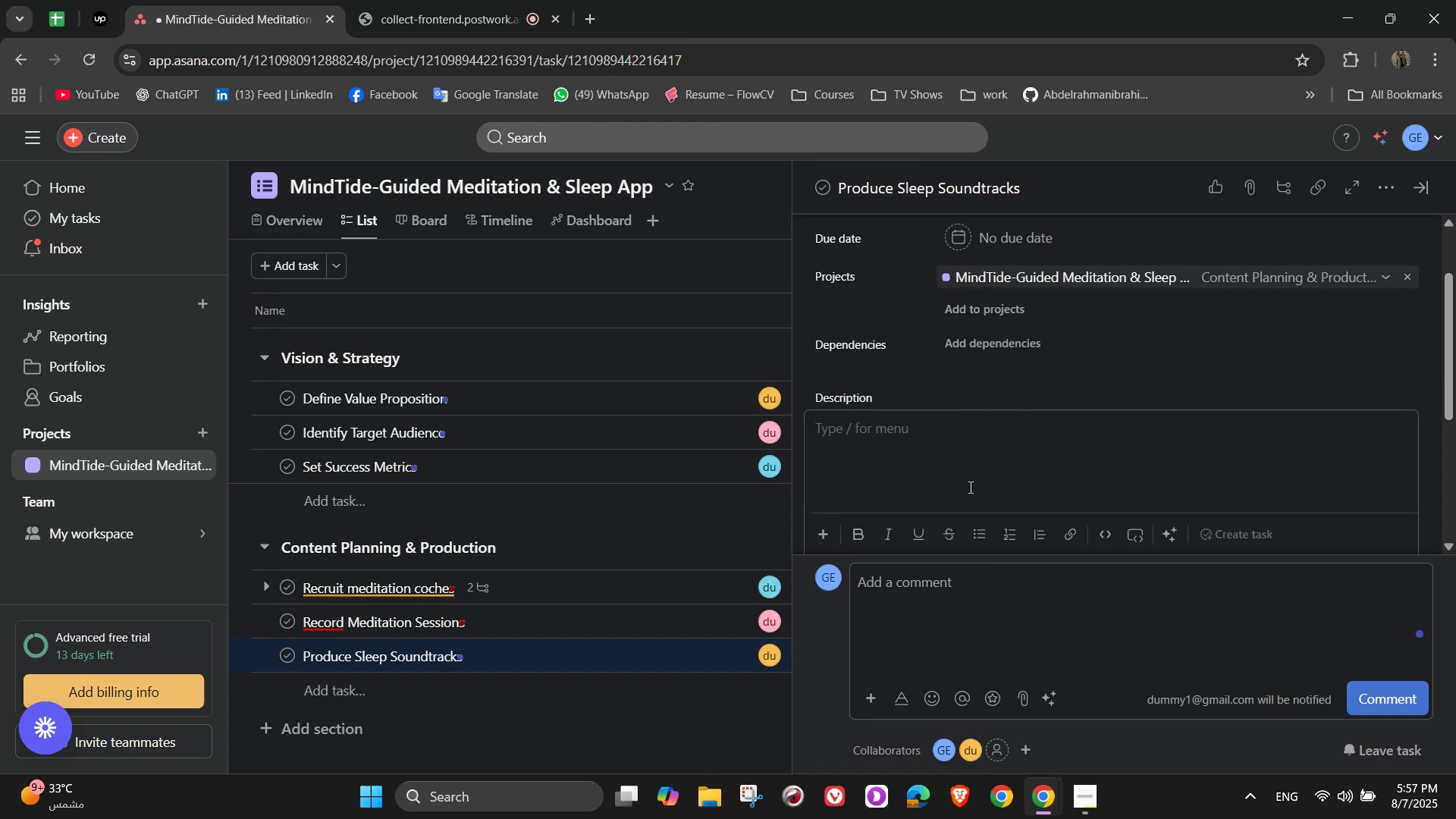 
type(Cra)
key(Backspace)
type(eate cl)
key(Backspace)
type(alming ambient music and nature sounds for sleep)
 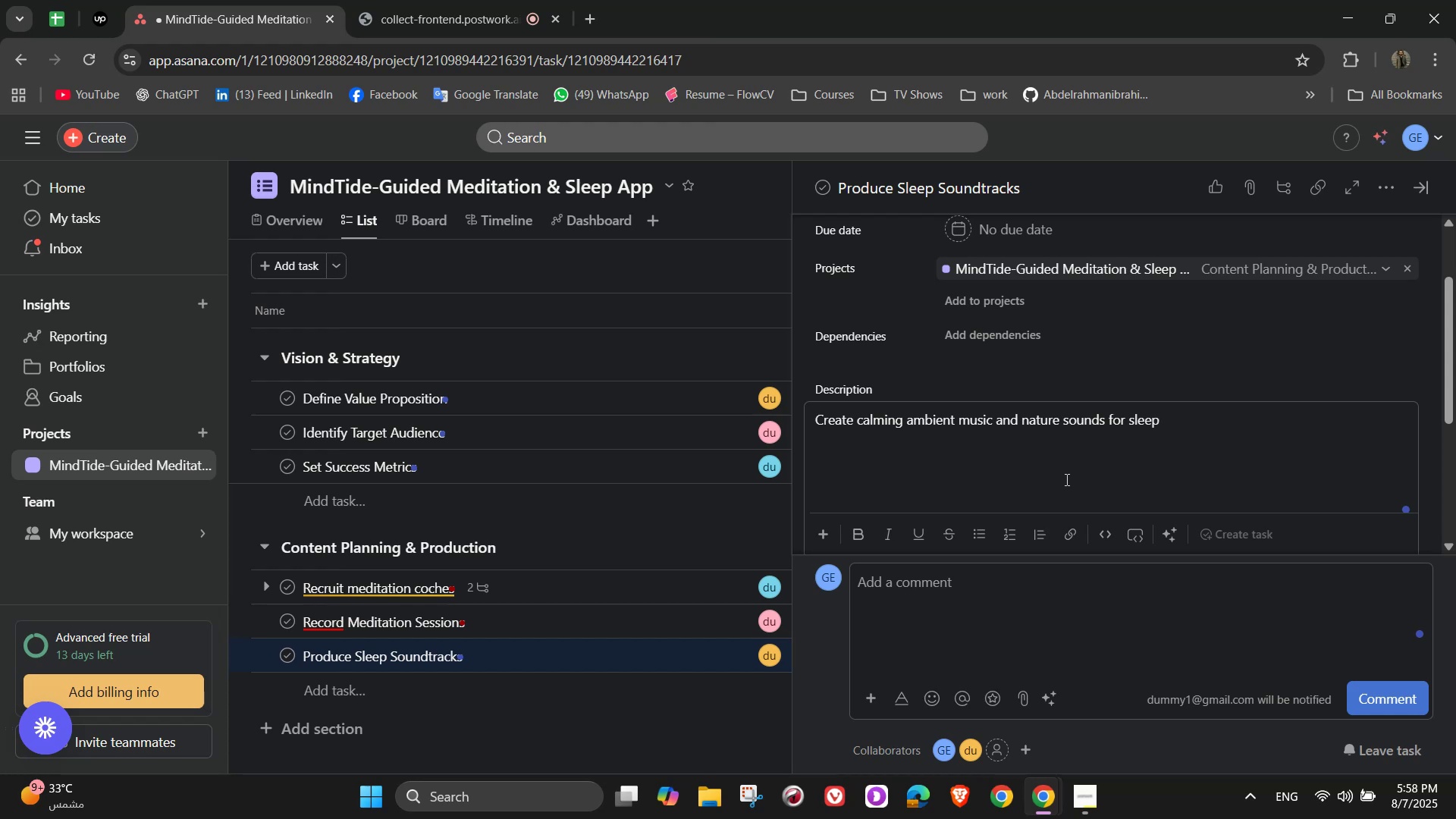 
scroll: coordinate [1086, 469], scroll_direction: up, amount: 10.0
 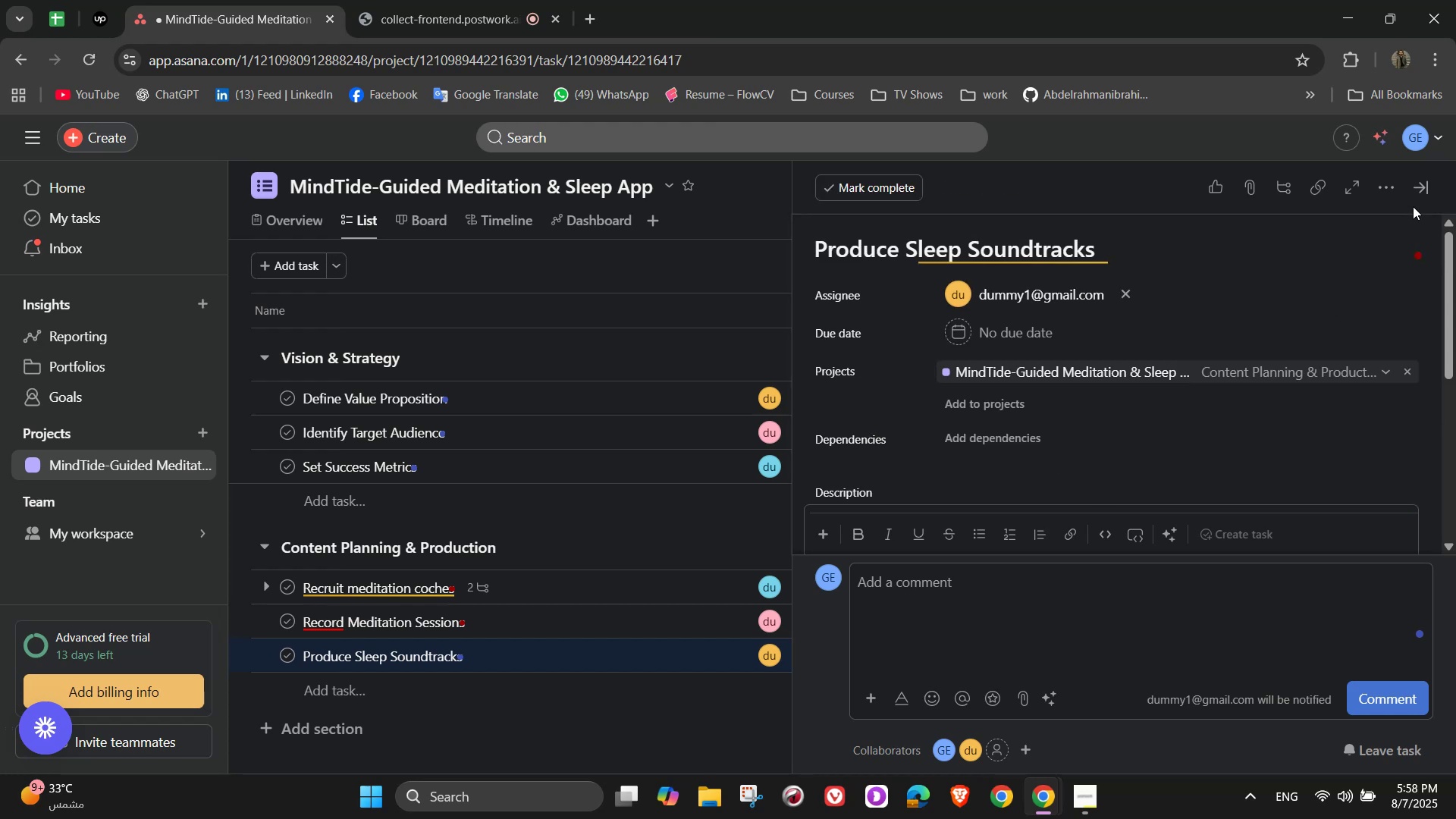 
left_click([1421, 181])
 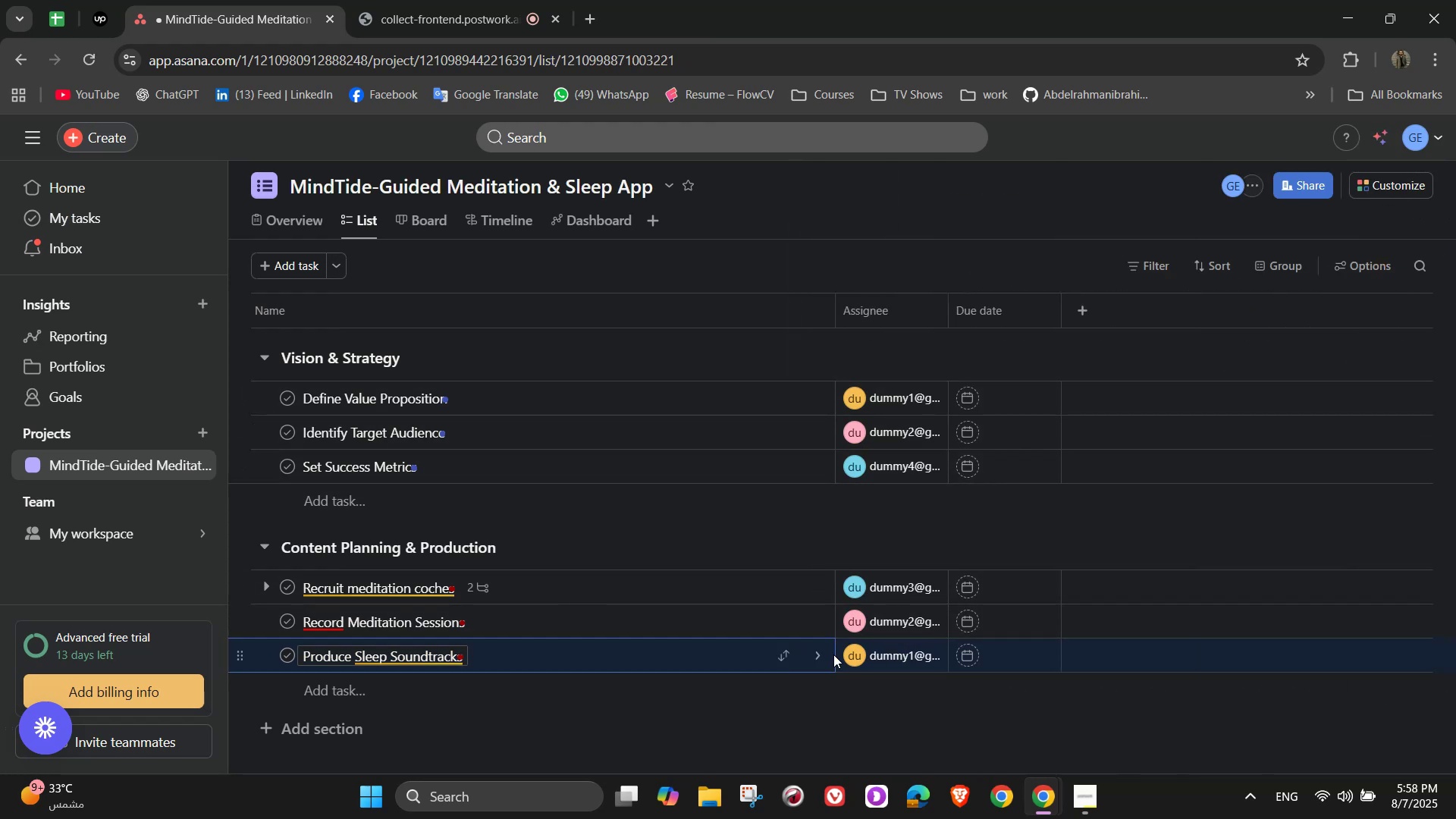 
wait(10.91)
 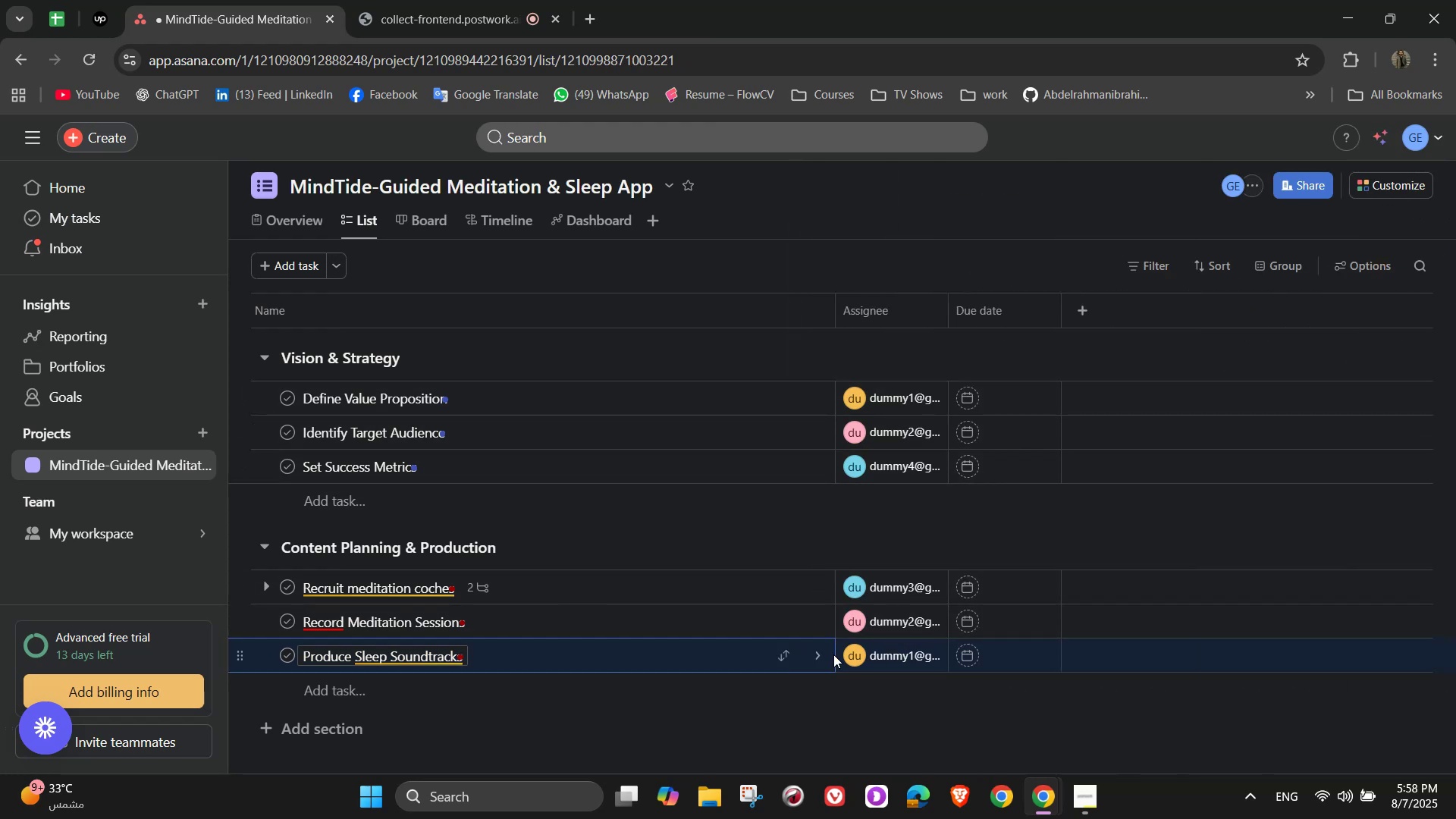 
left_click([322, 731])
 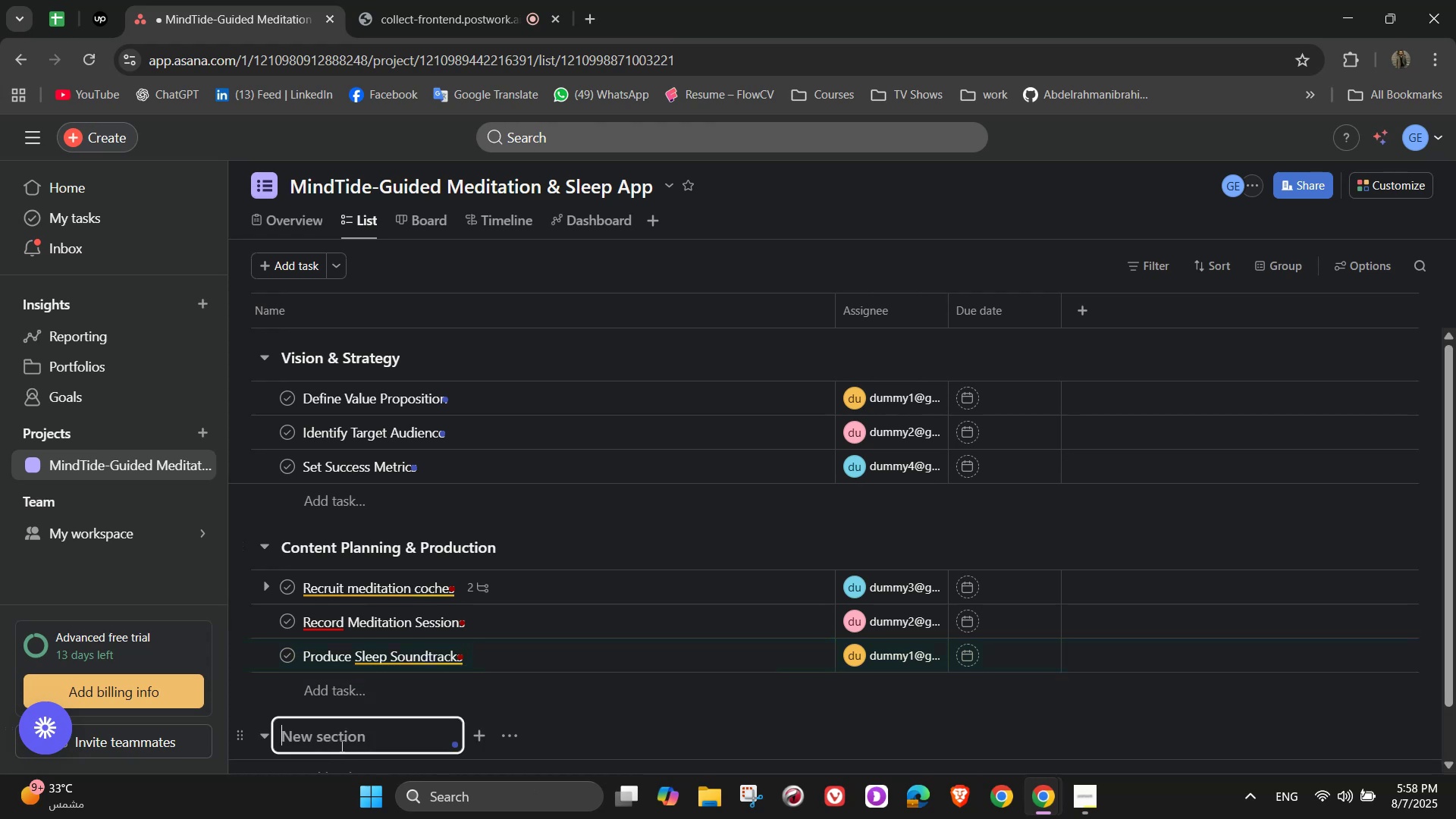 
type(App Design & Branding)
 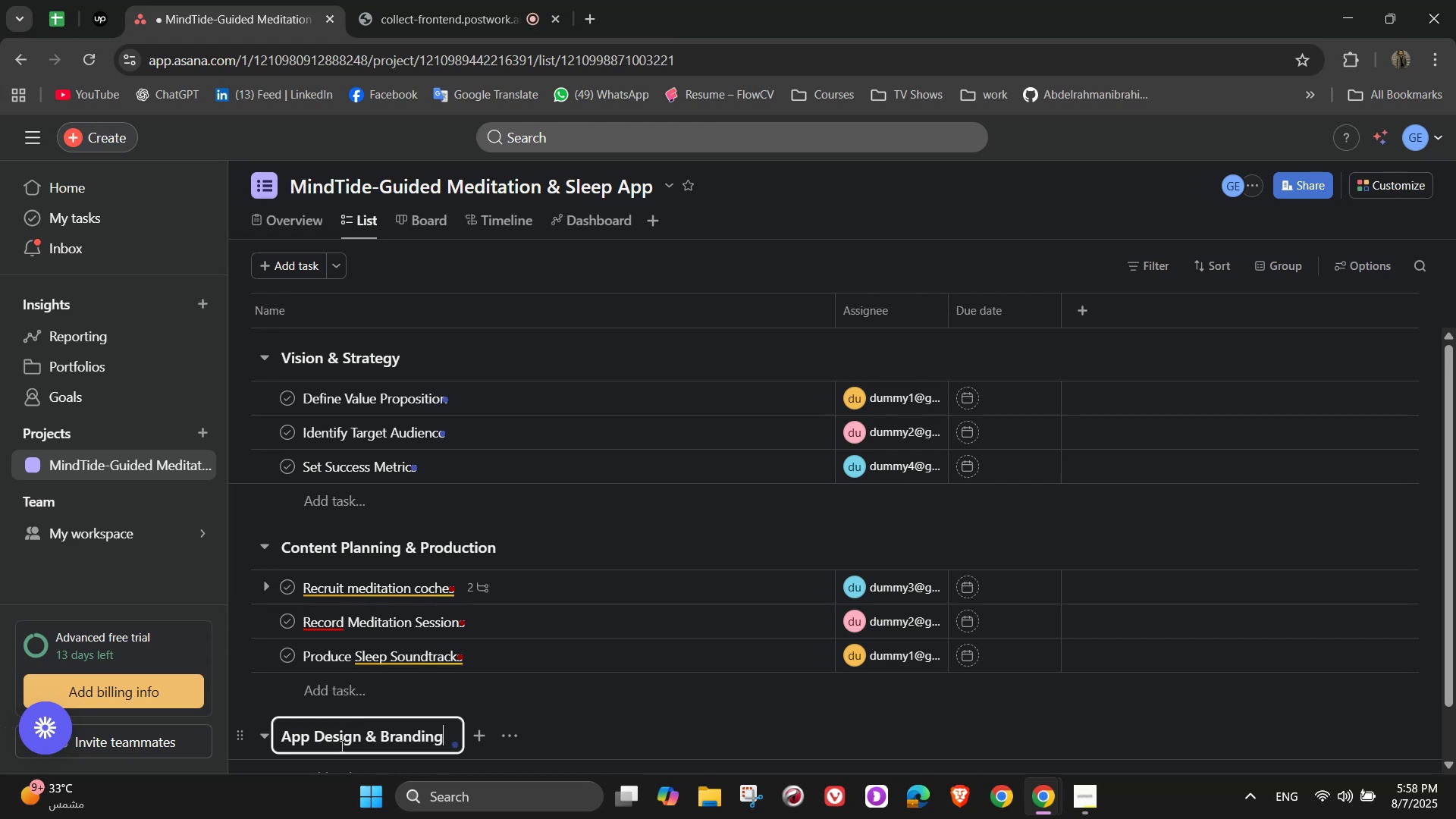 
scroll: coordinate [492, 704], scroll_direction: down, amount: 2.0
 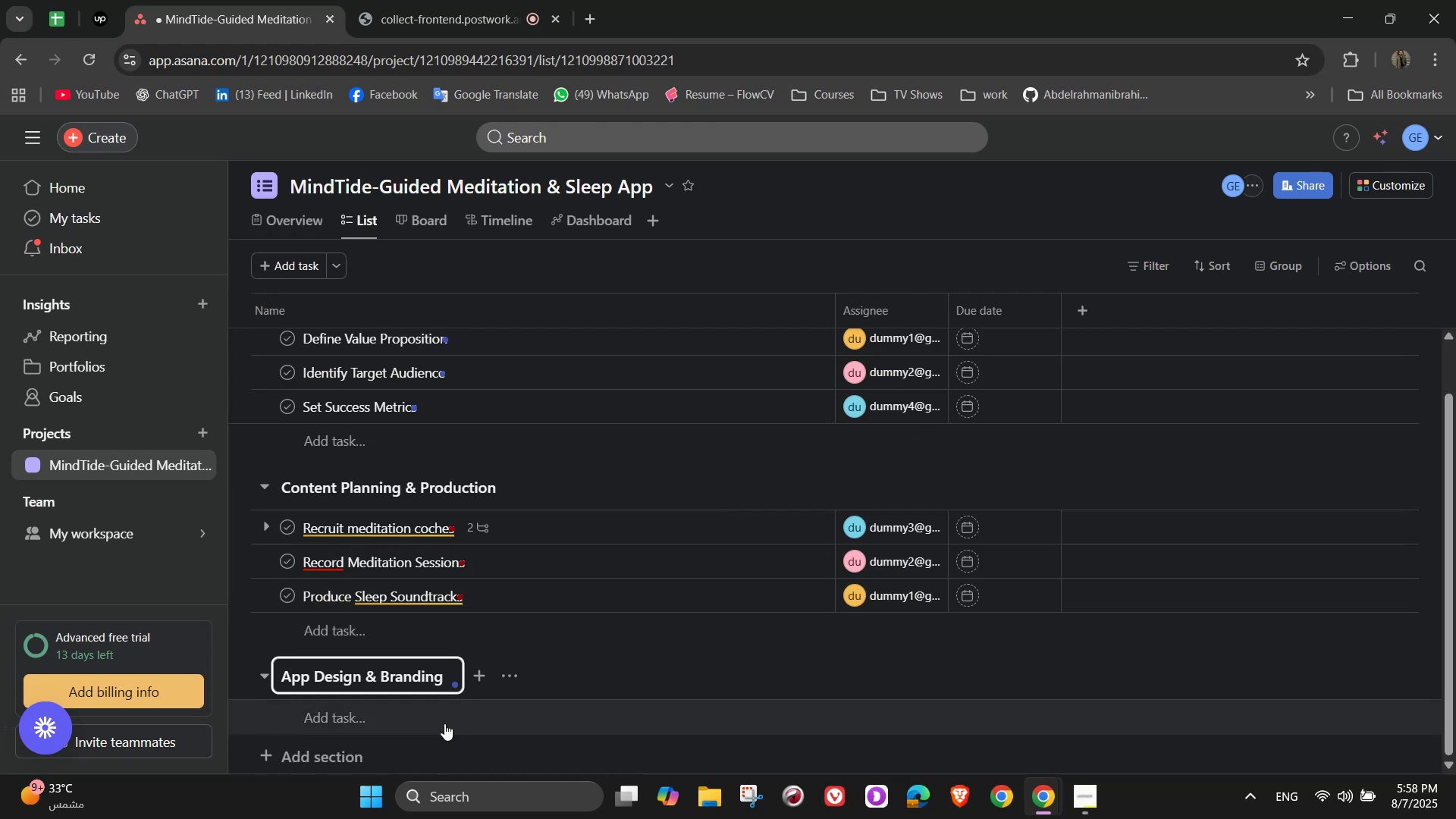 
left_click([444, 723])
 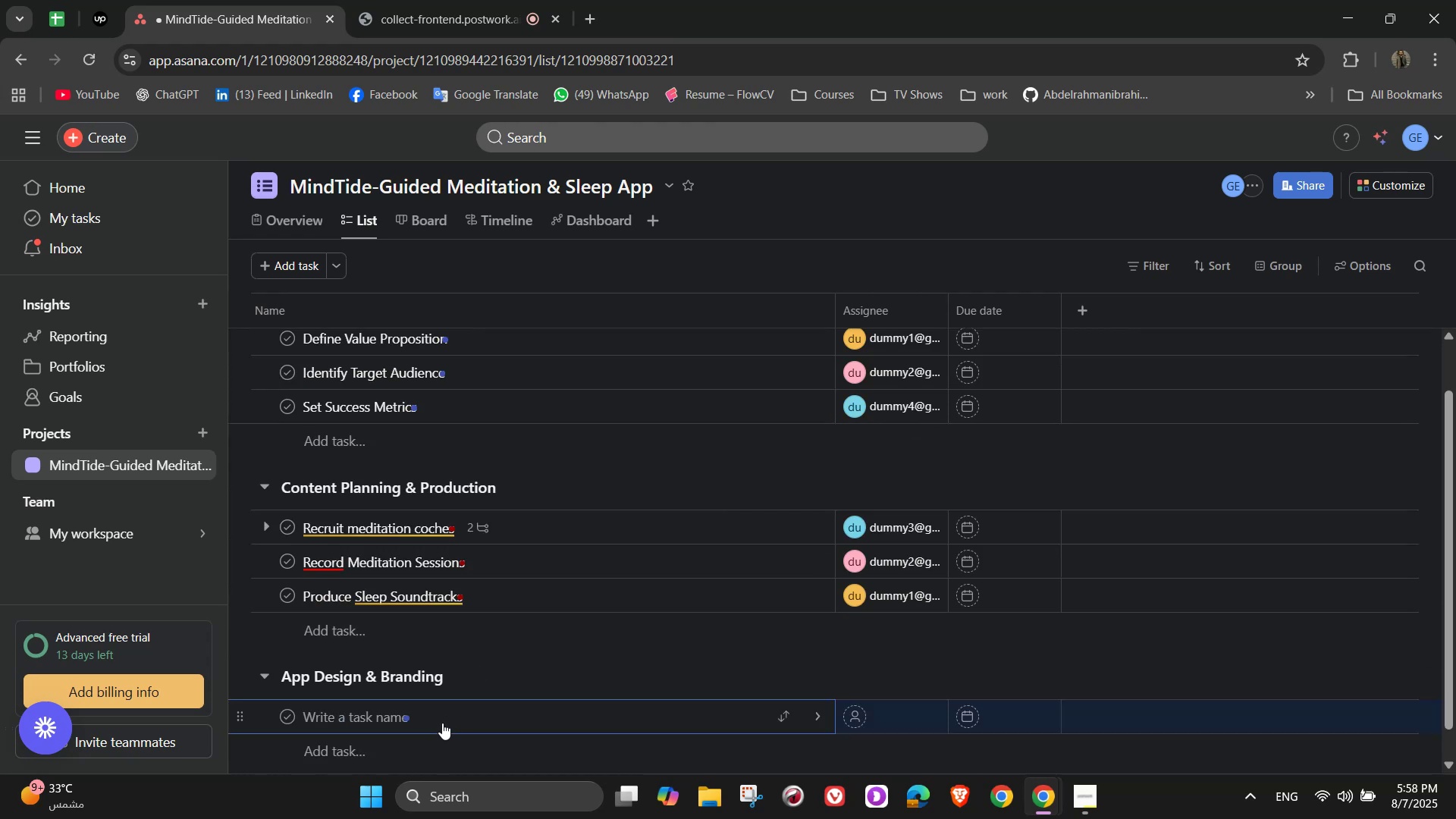 
scroll: coordinate [513, 638], scroll_direction: down, amount: 3.0
 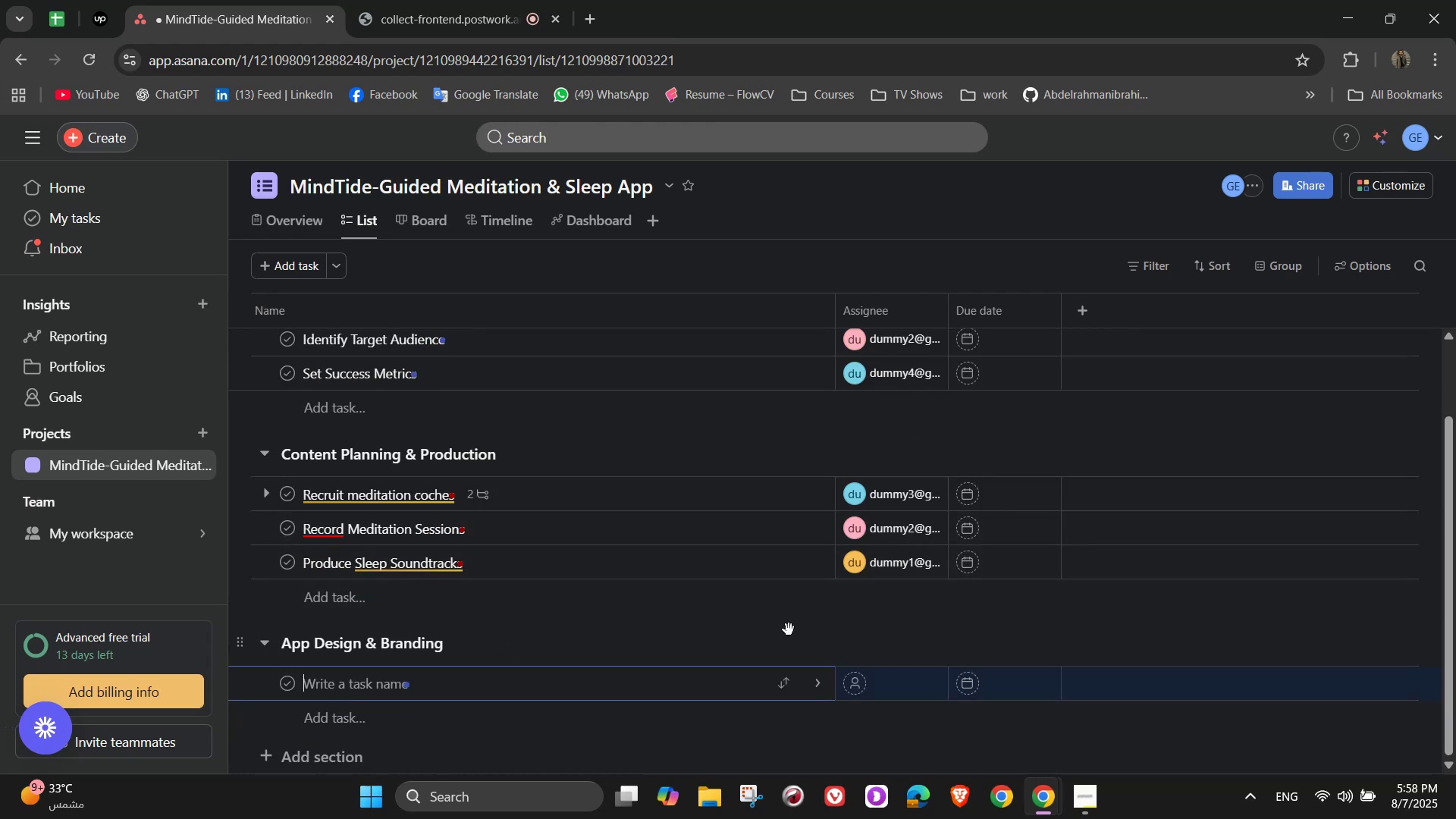 
type(Crr)
key(Backspace)
type(eate Wireframes)
 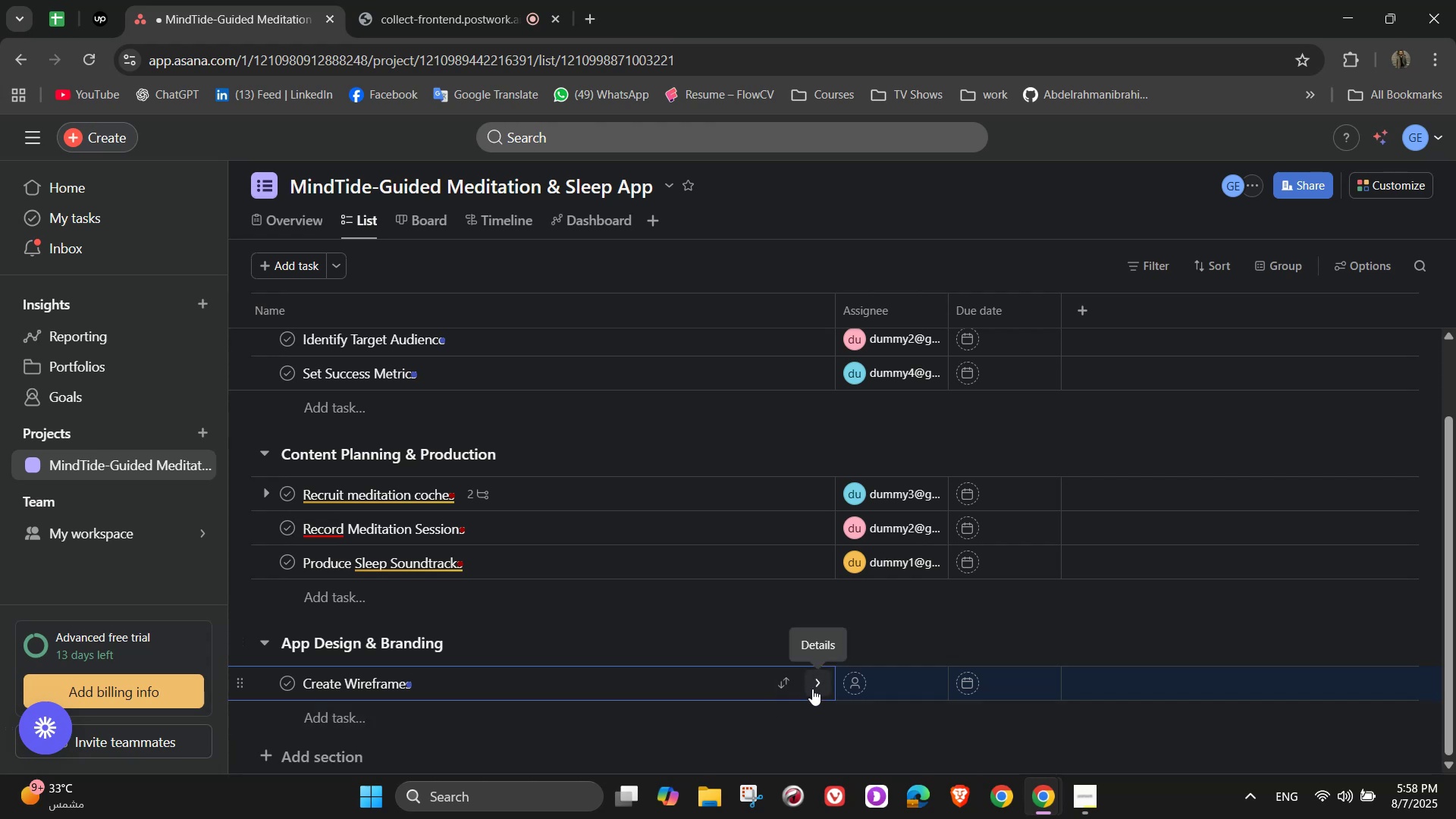 
wait(5.24)
 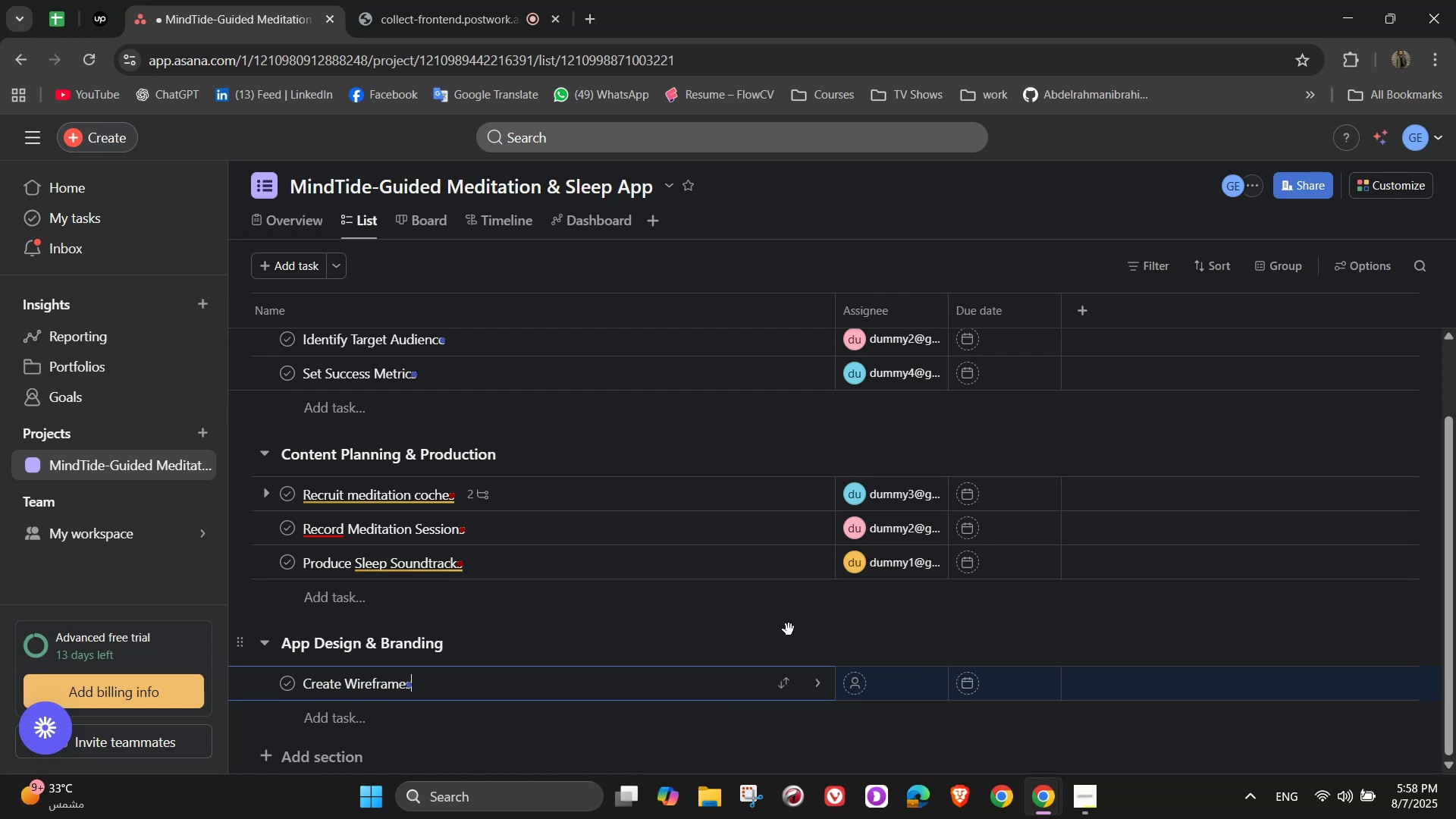 
left_click([817, 679])
 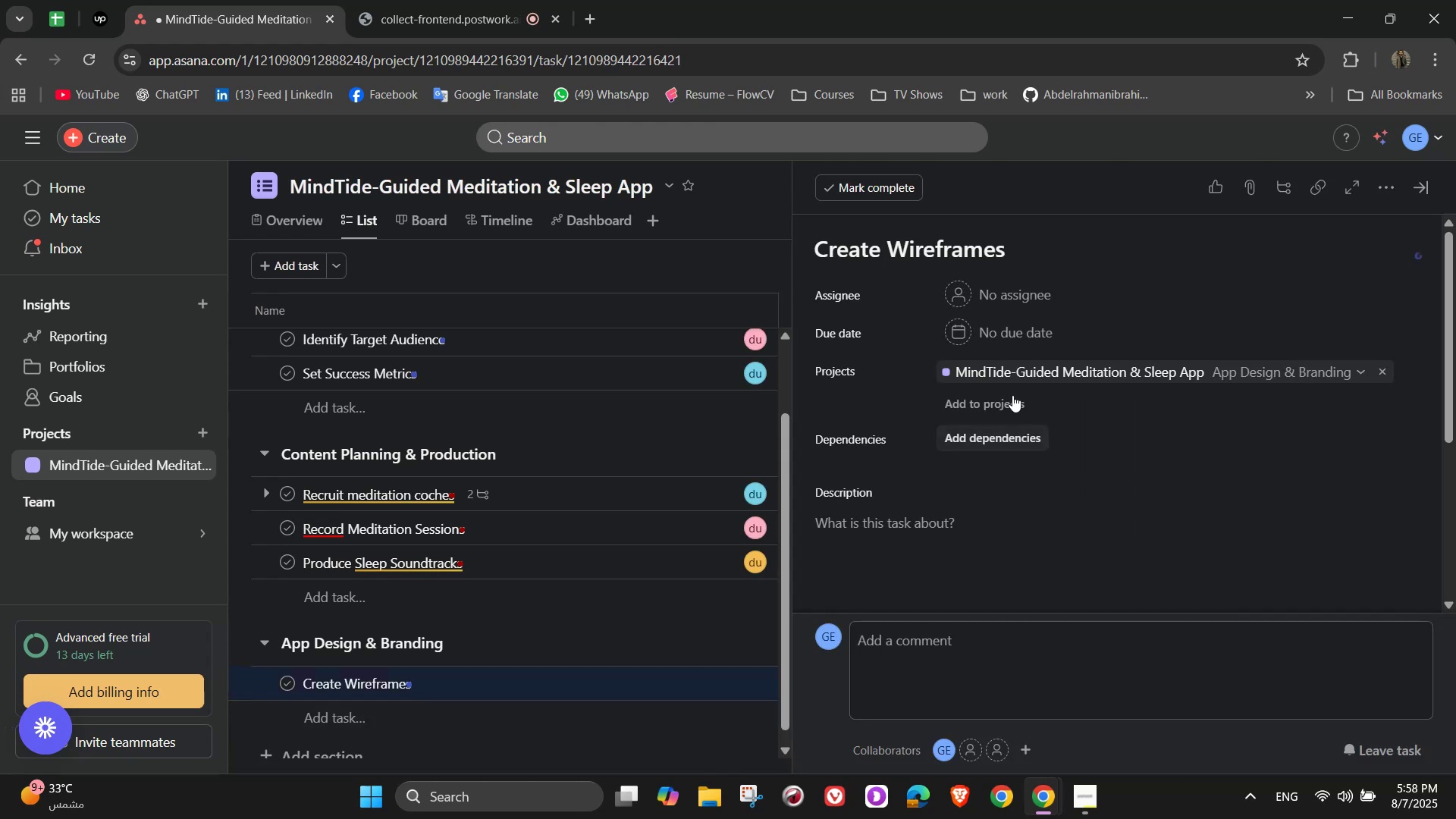 
left_click([1005, 285])
 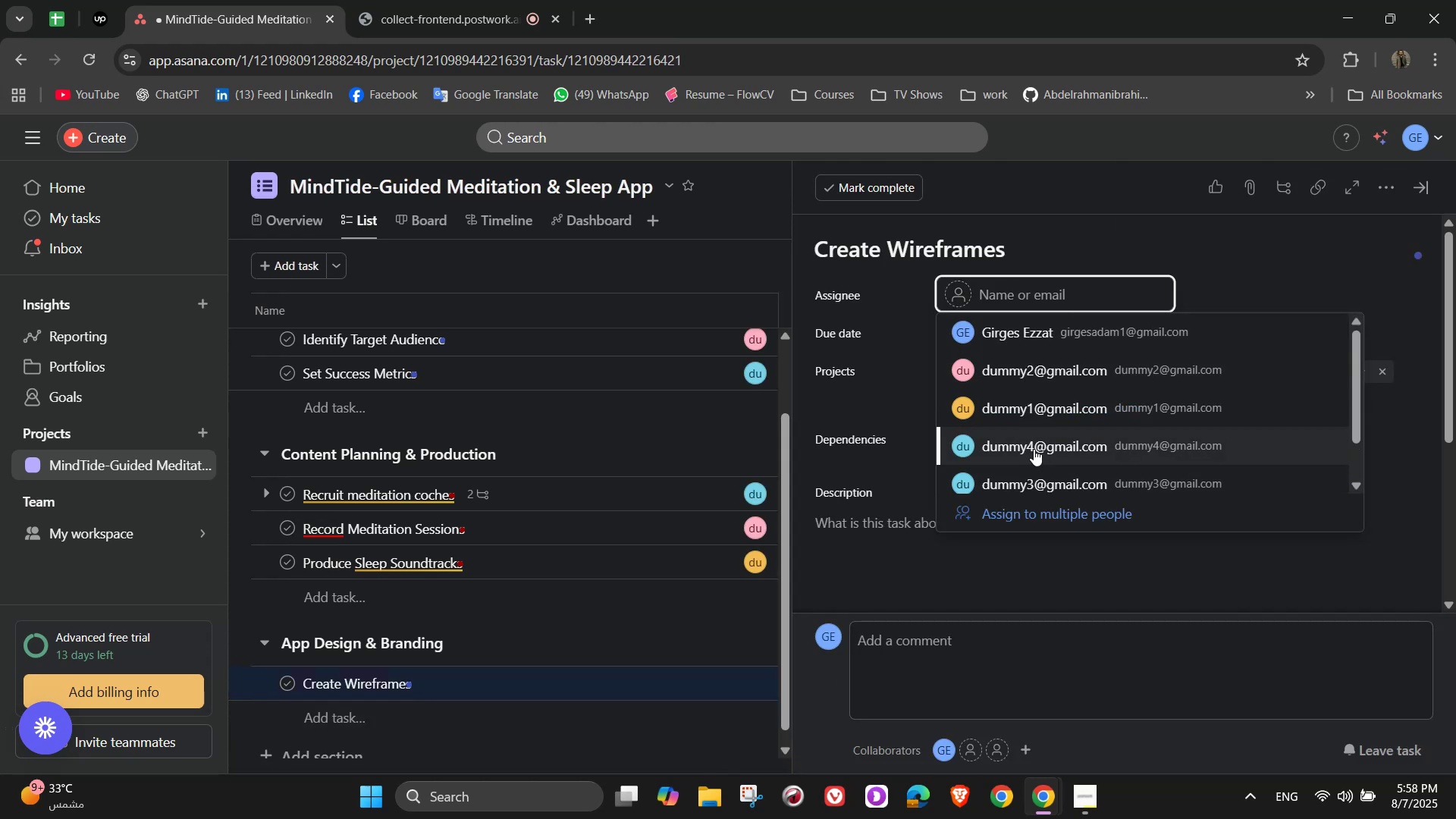 
left_click([1033, 484])
 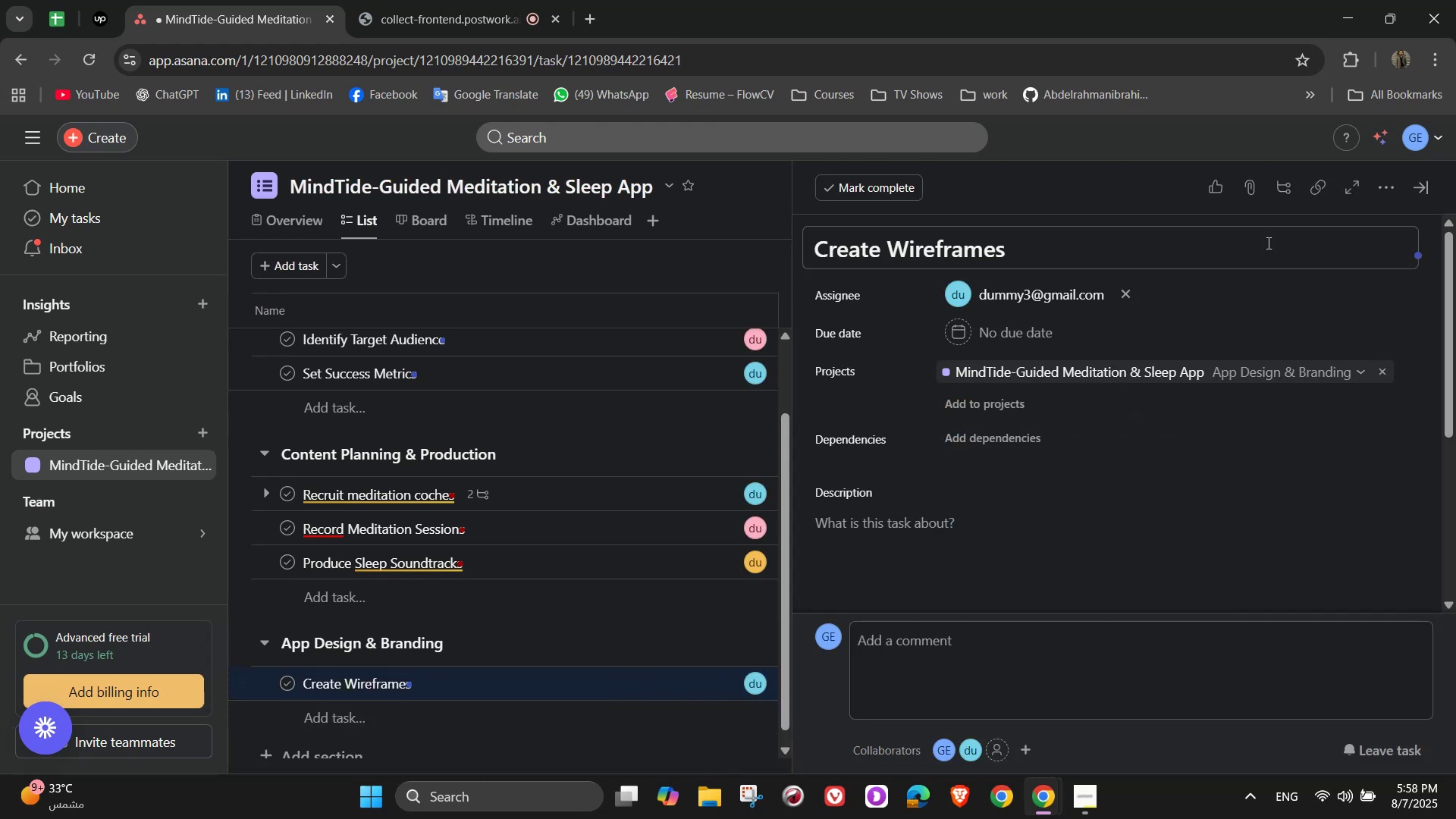 
scroll: coordinate [1245, 501], scroll_direction: down, amount: 2.0
 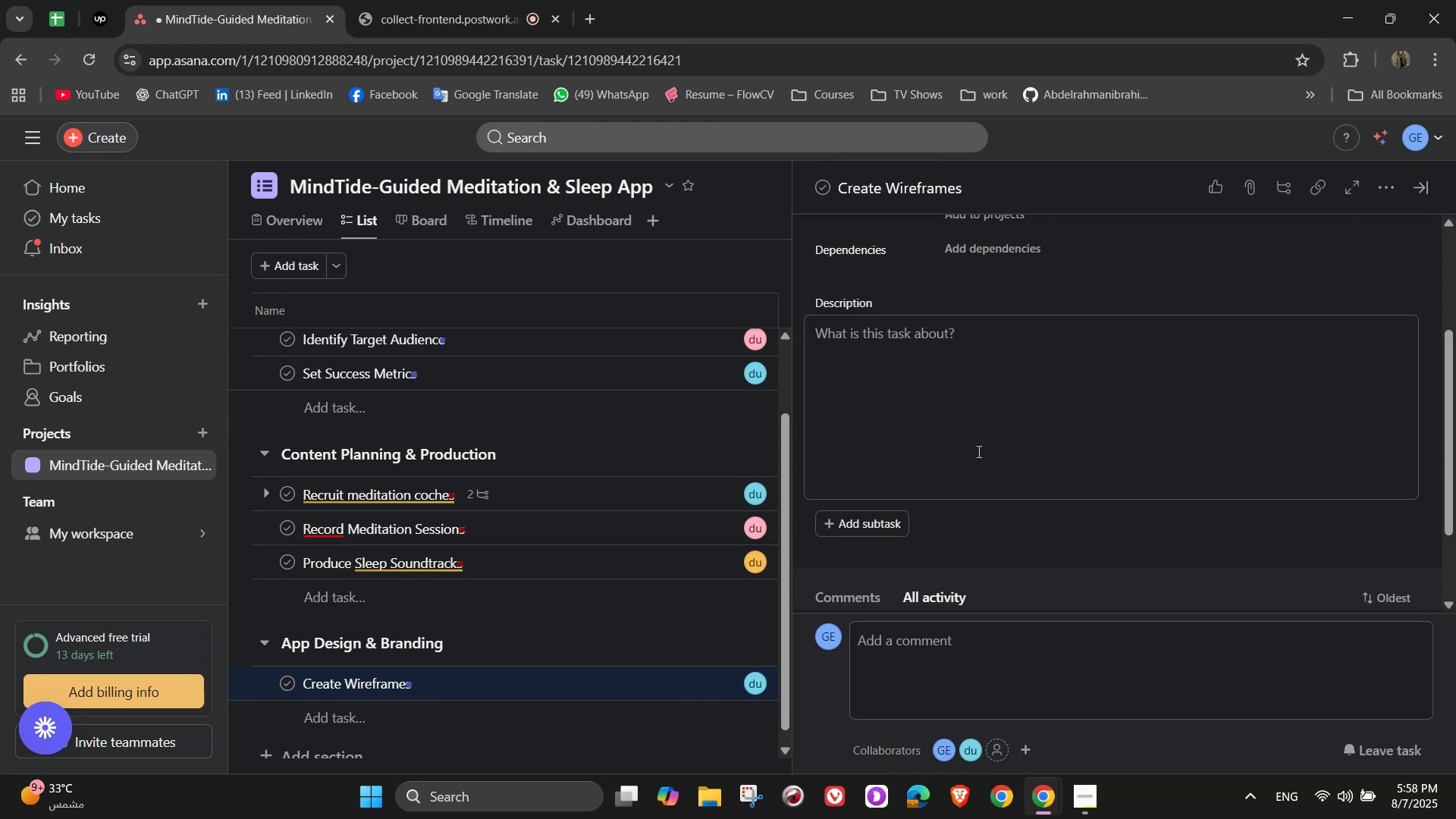 
left_click([977, 426])
 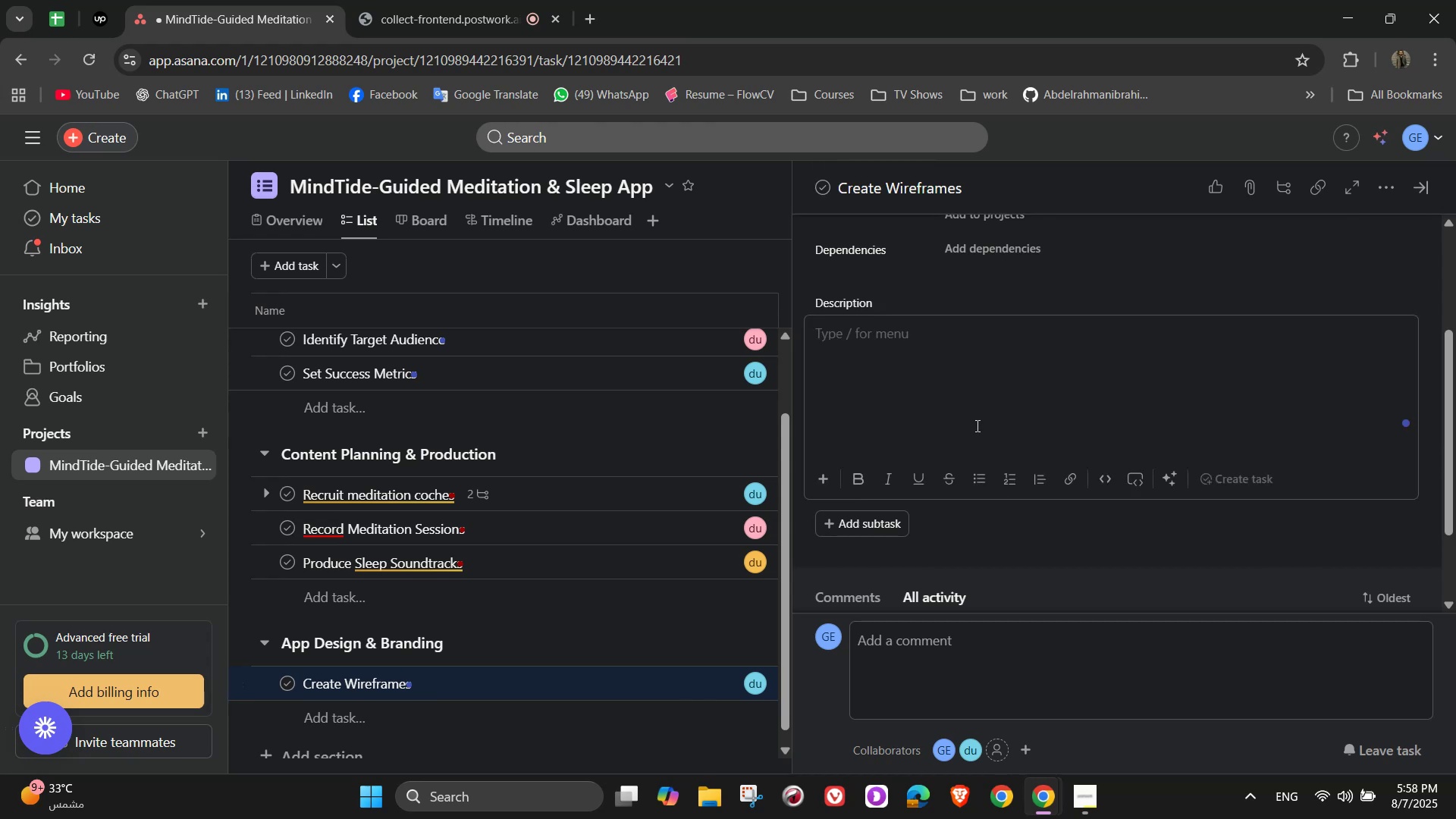 
type(Design basic app flow: onboarding, home, meditaion [NumLock][NumLock])
key(Backspace)
 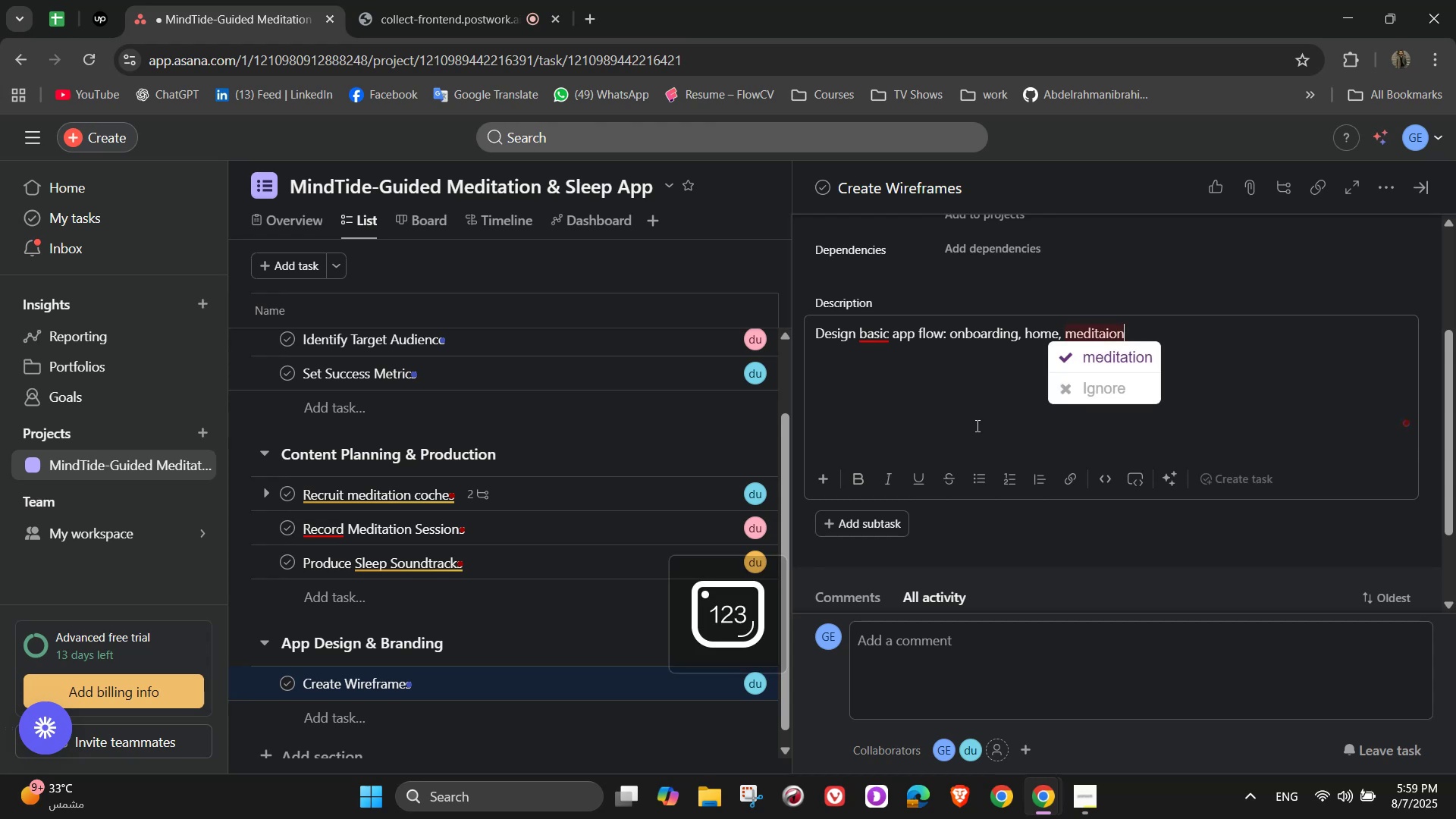 
key(ArrowDown)
 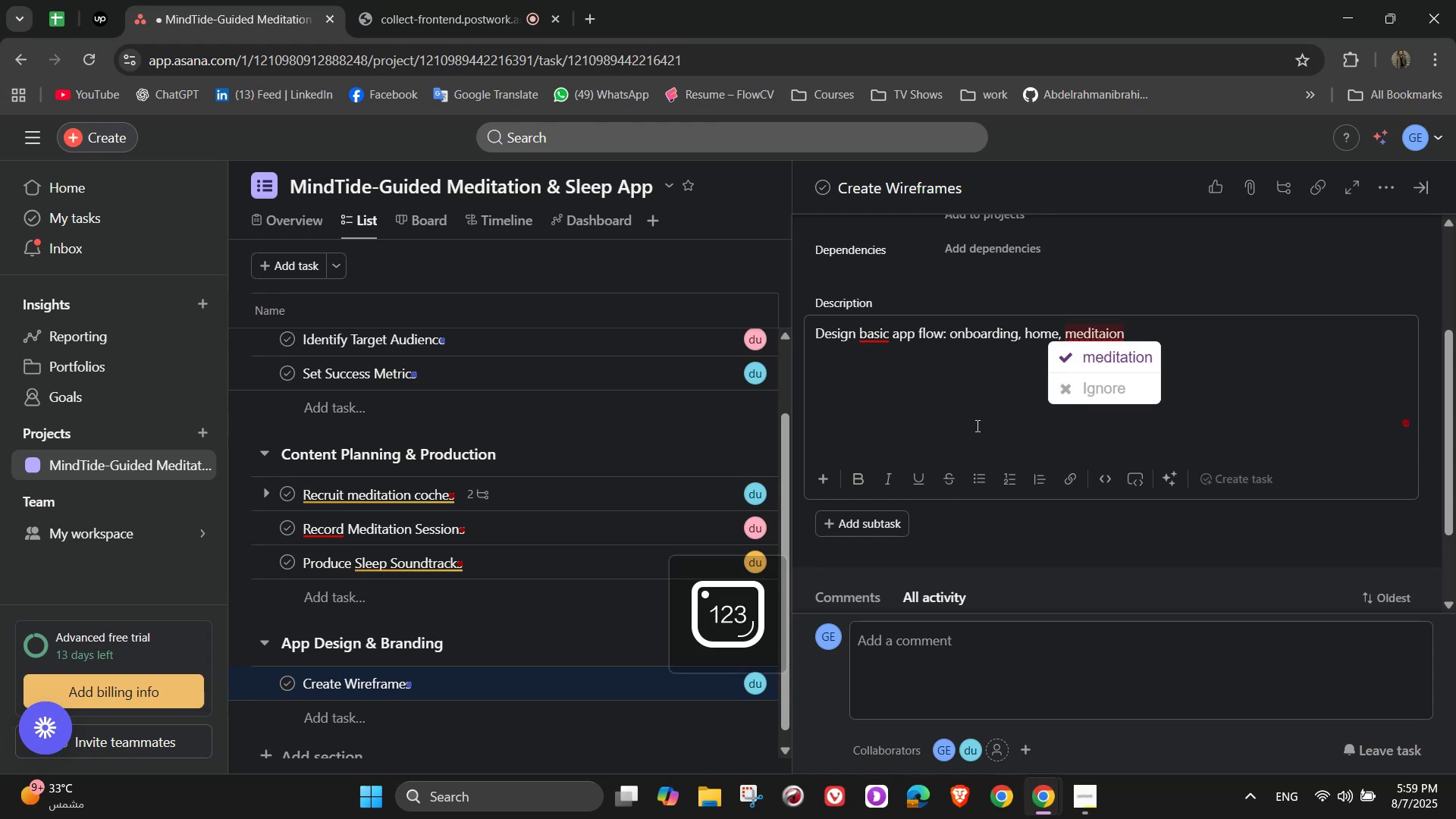 
hold_key(key=ArrowDown, duration=0.62)
 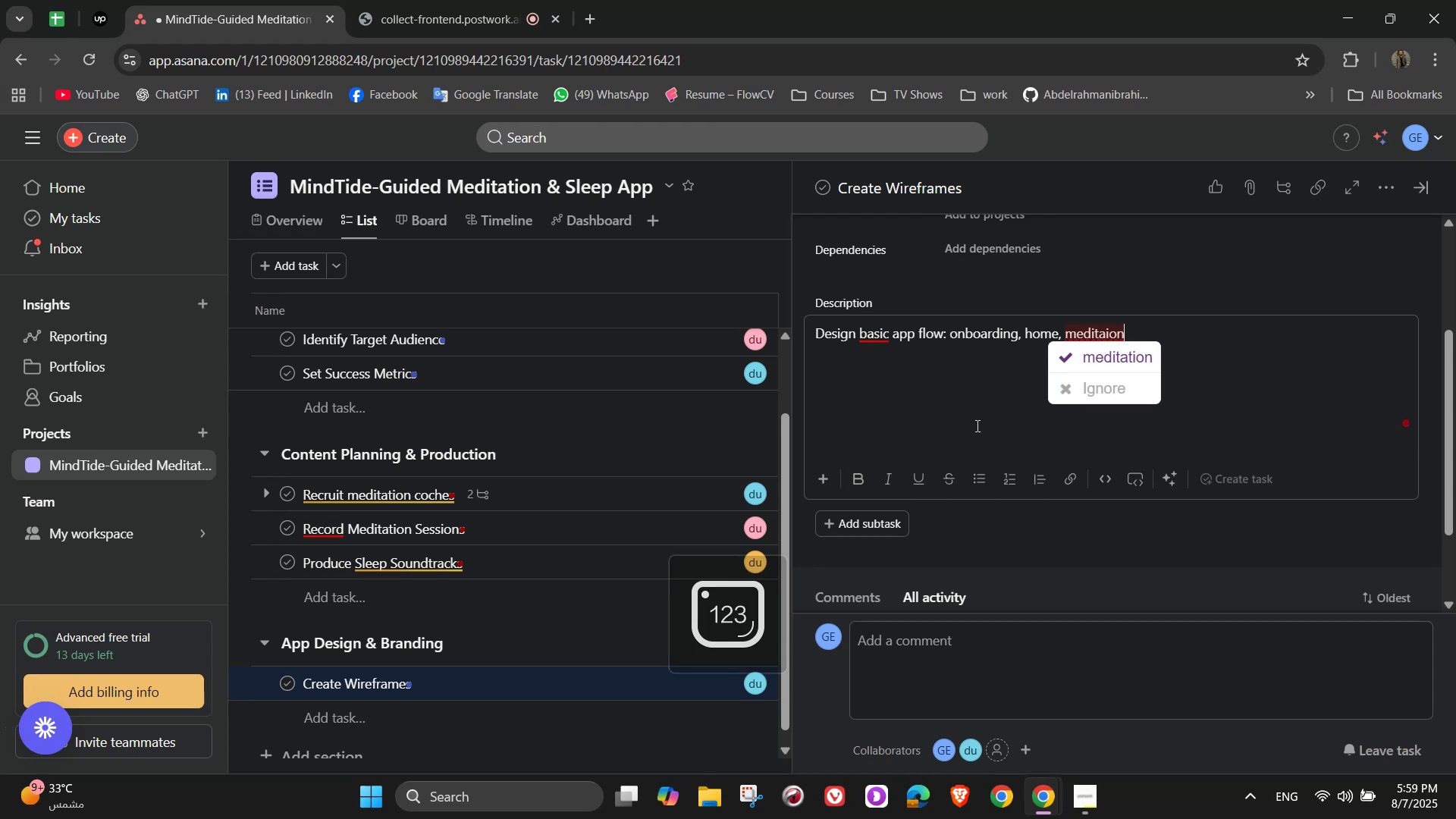 
key(Tab)
 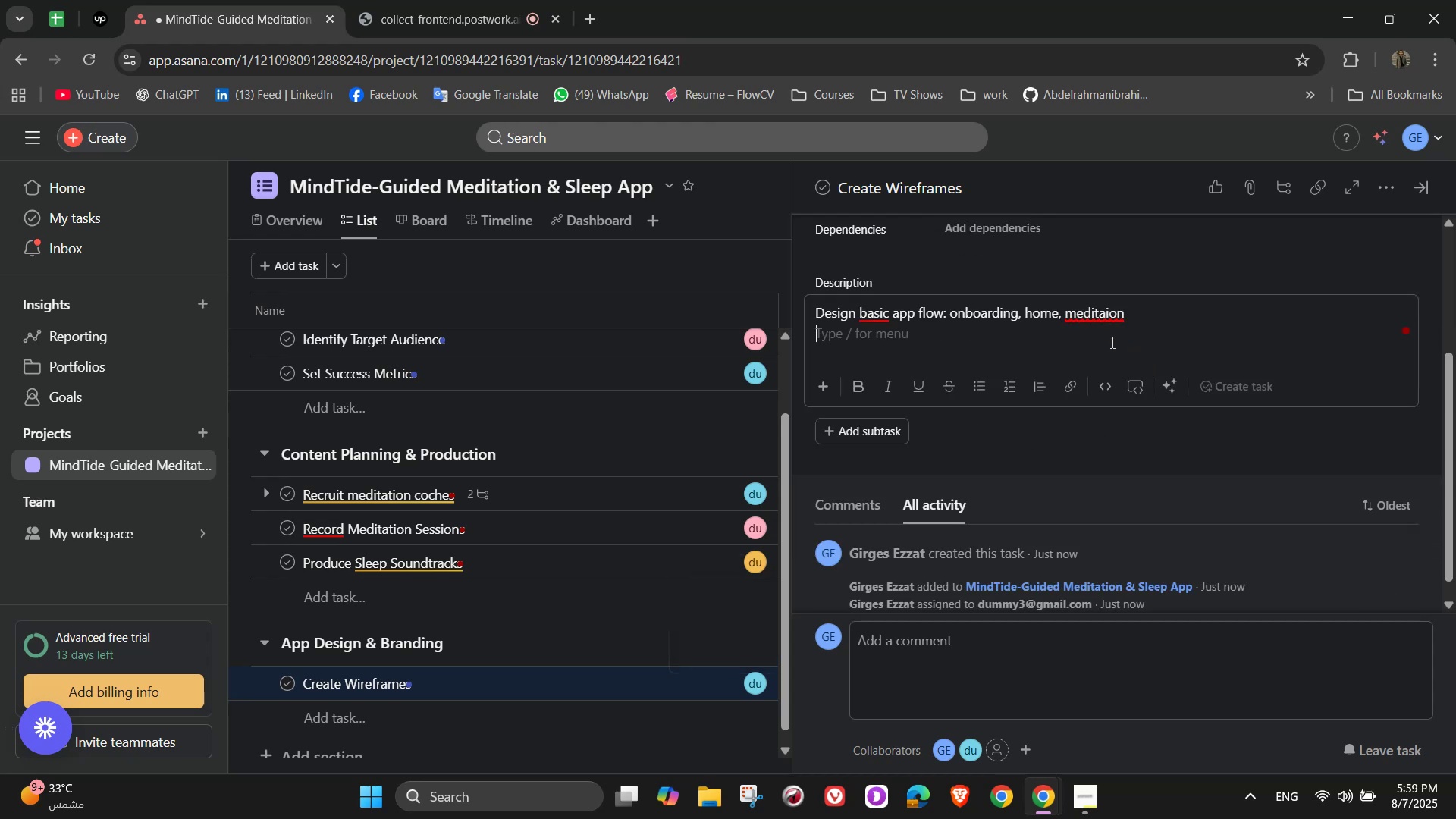 
double_click([1109, 332])
 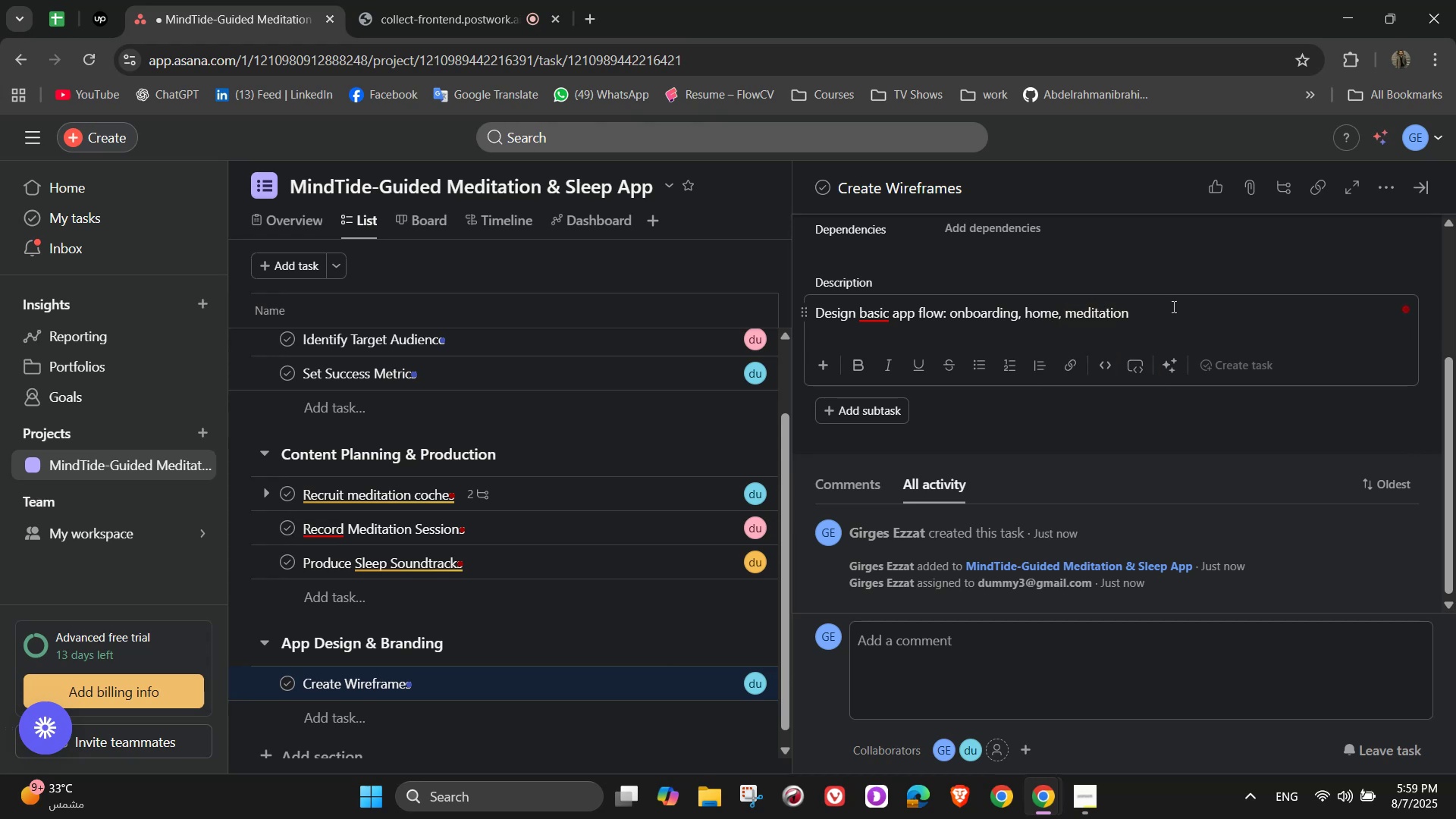 
type( library )
key(Backspace)
type(, favorites)
 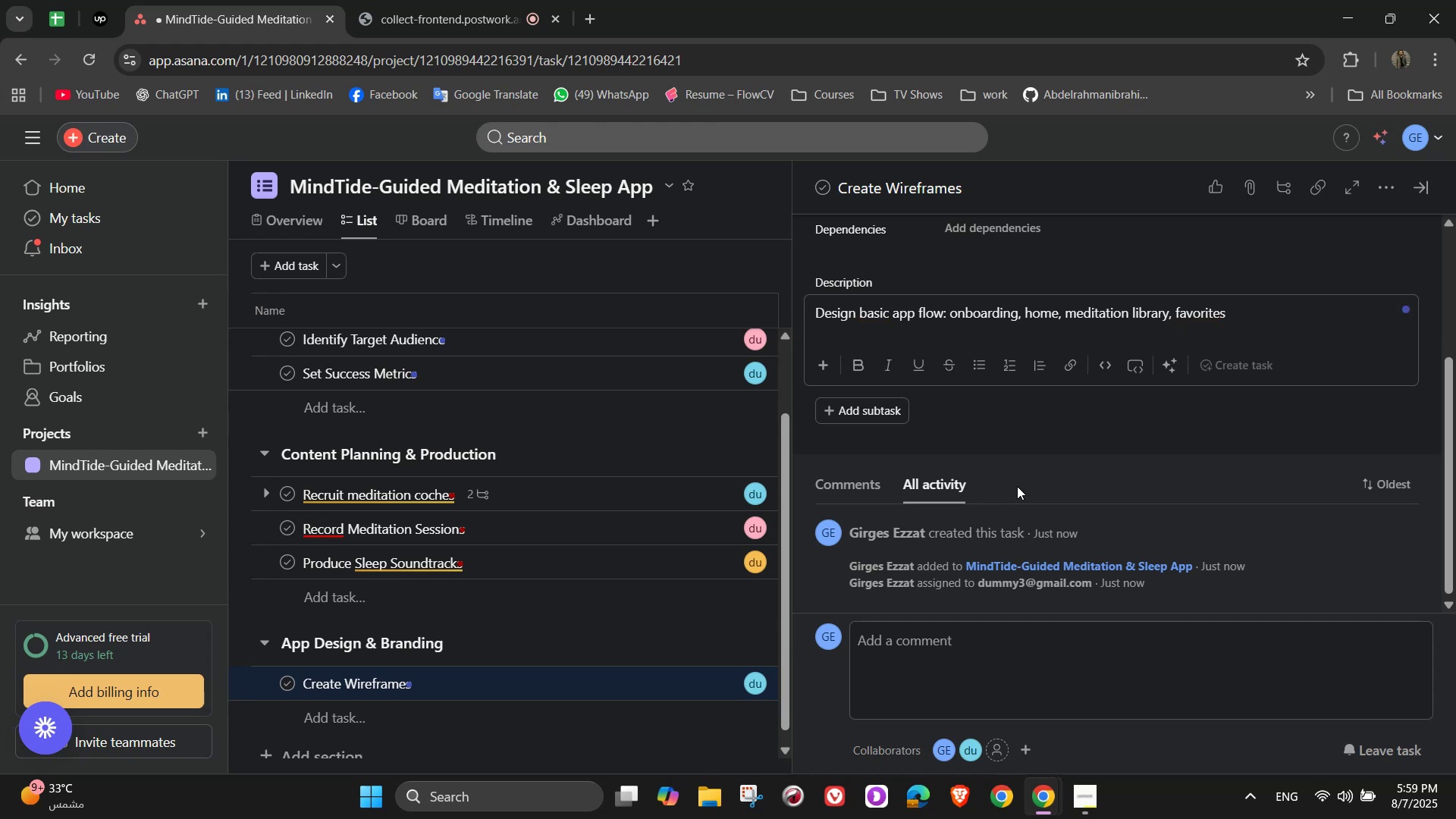 
wait(5.37)
 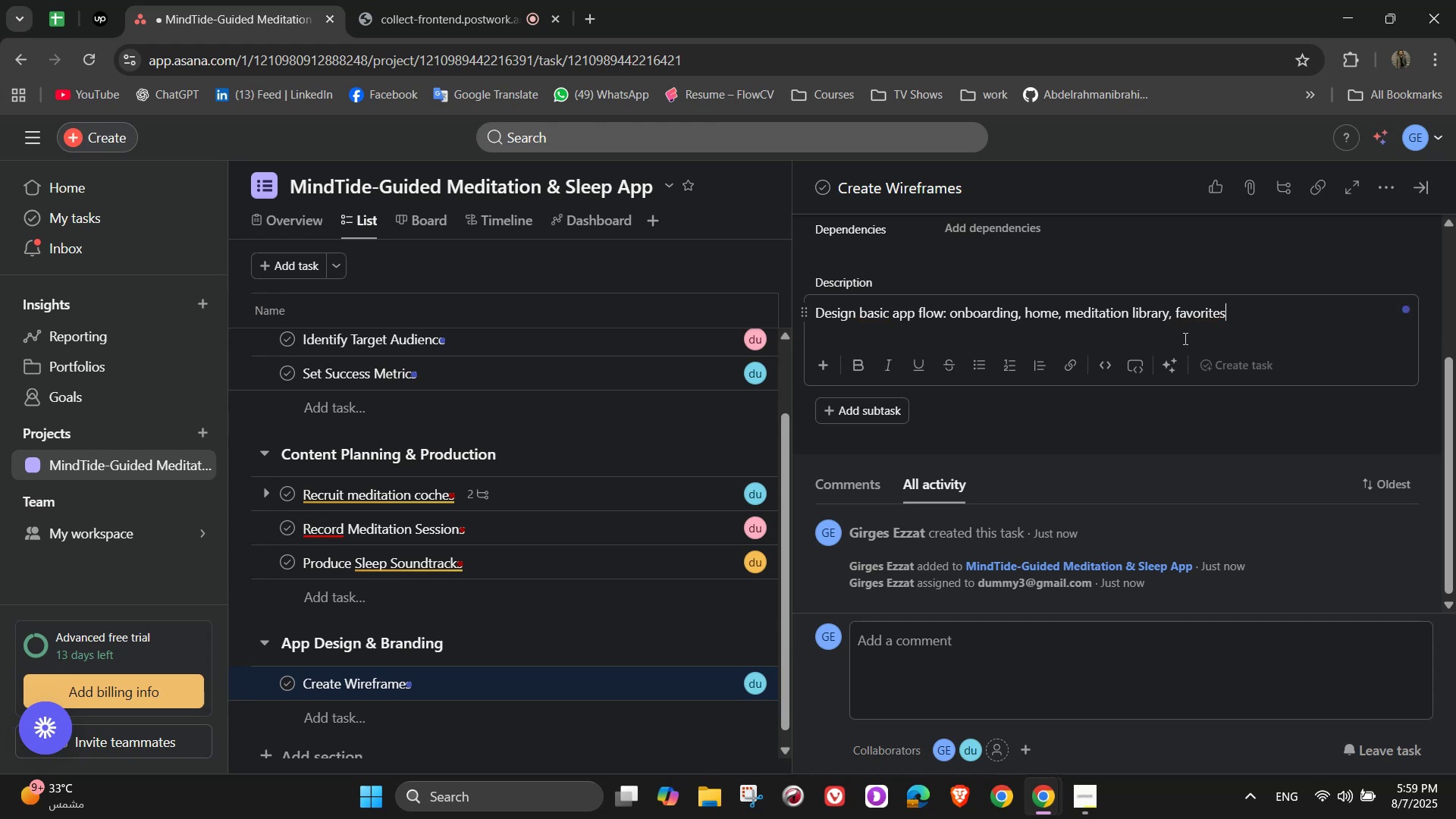 
scroll: coordinate [1132, 465], scroll_direction: up, amount: 4.0
 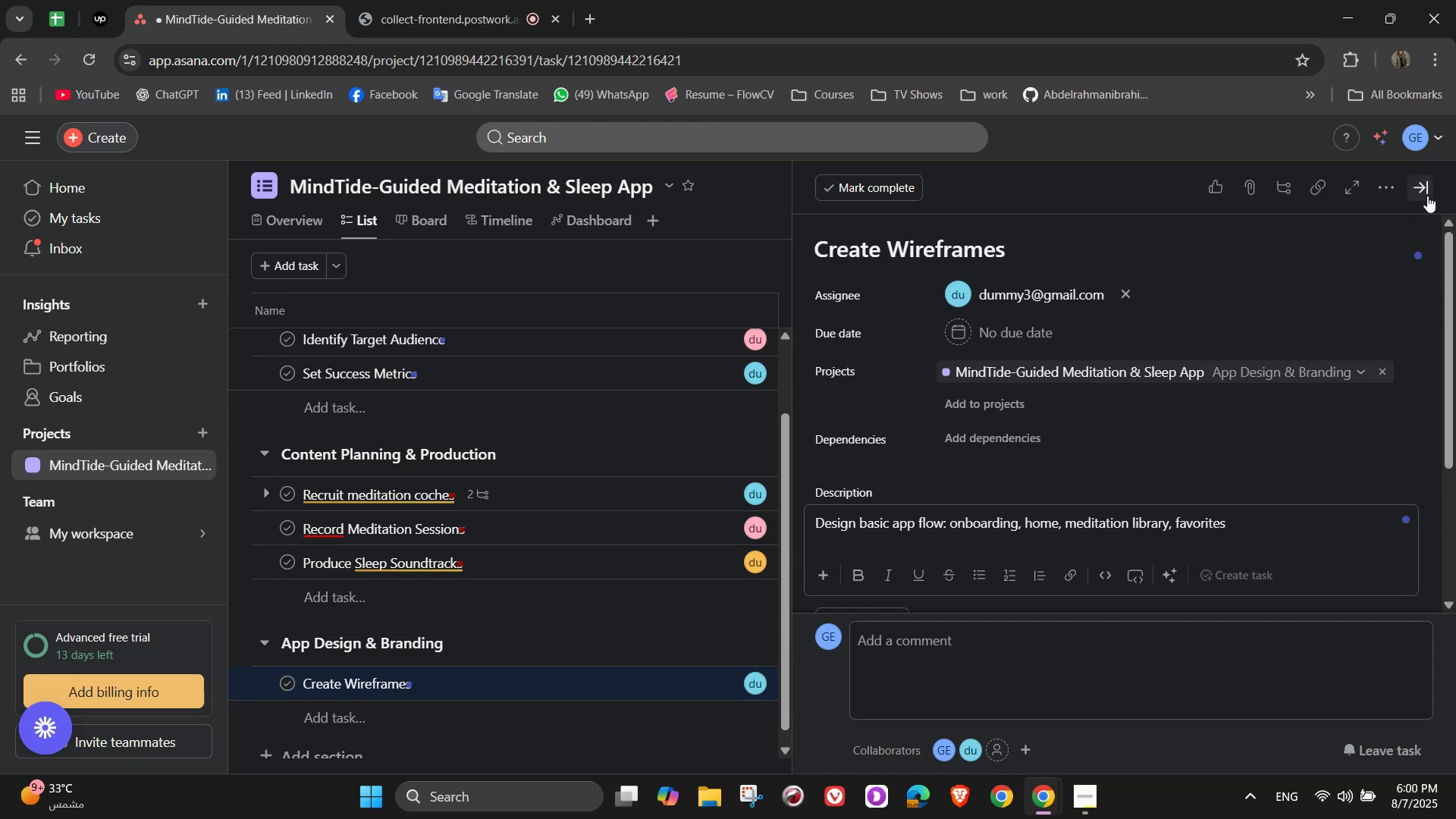 
left_click([1429, 198])
 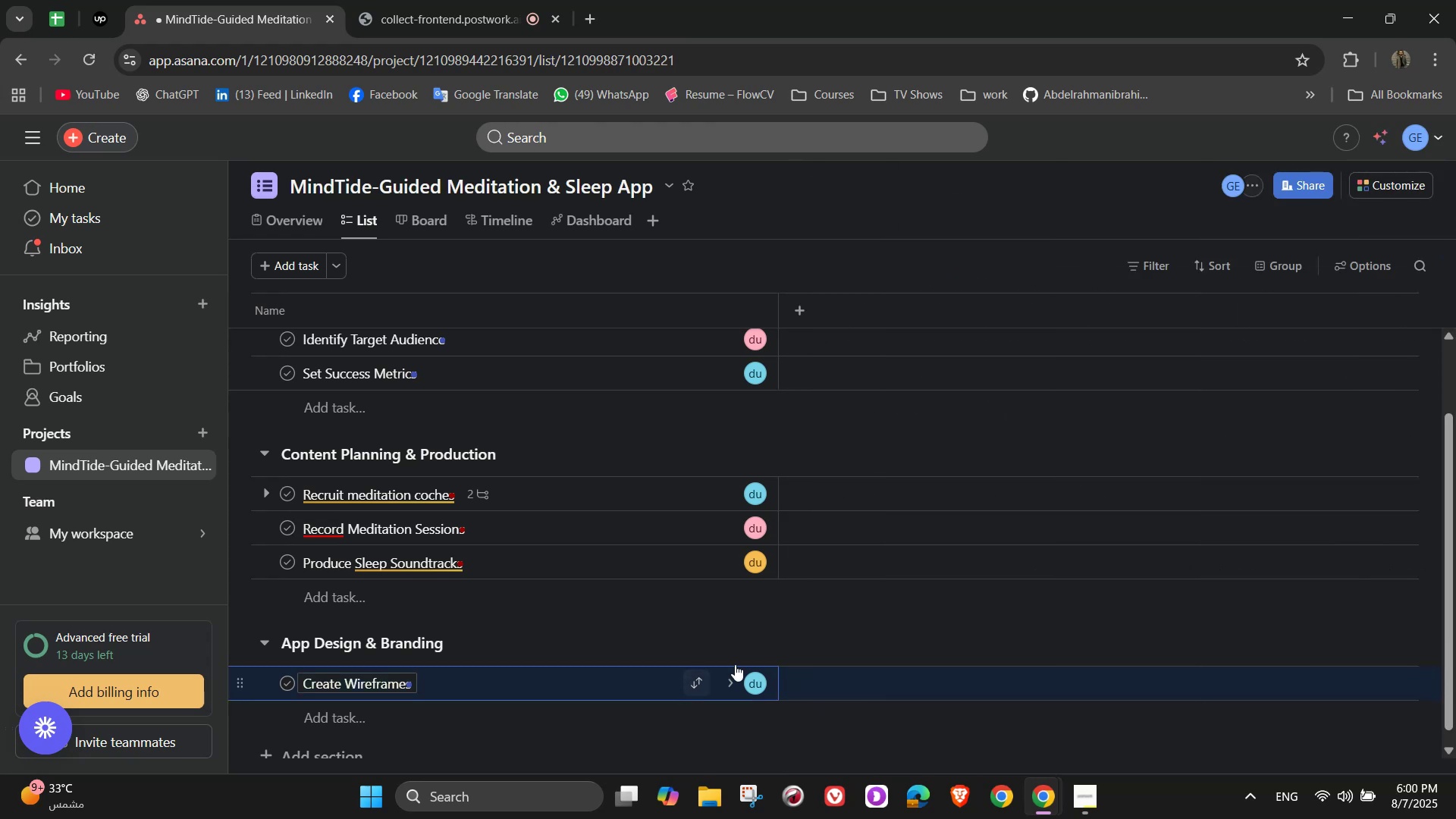 
scroll: coordinate [714, 643], scroll_direction: down, amount: 2.0
 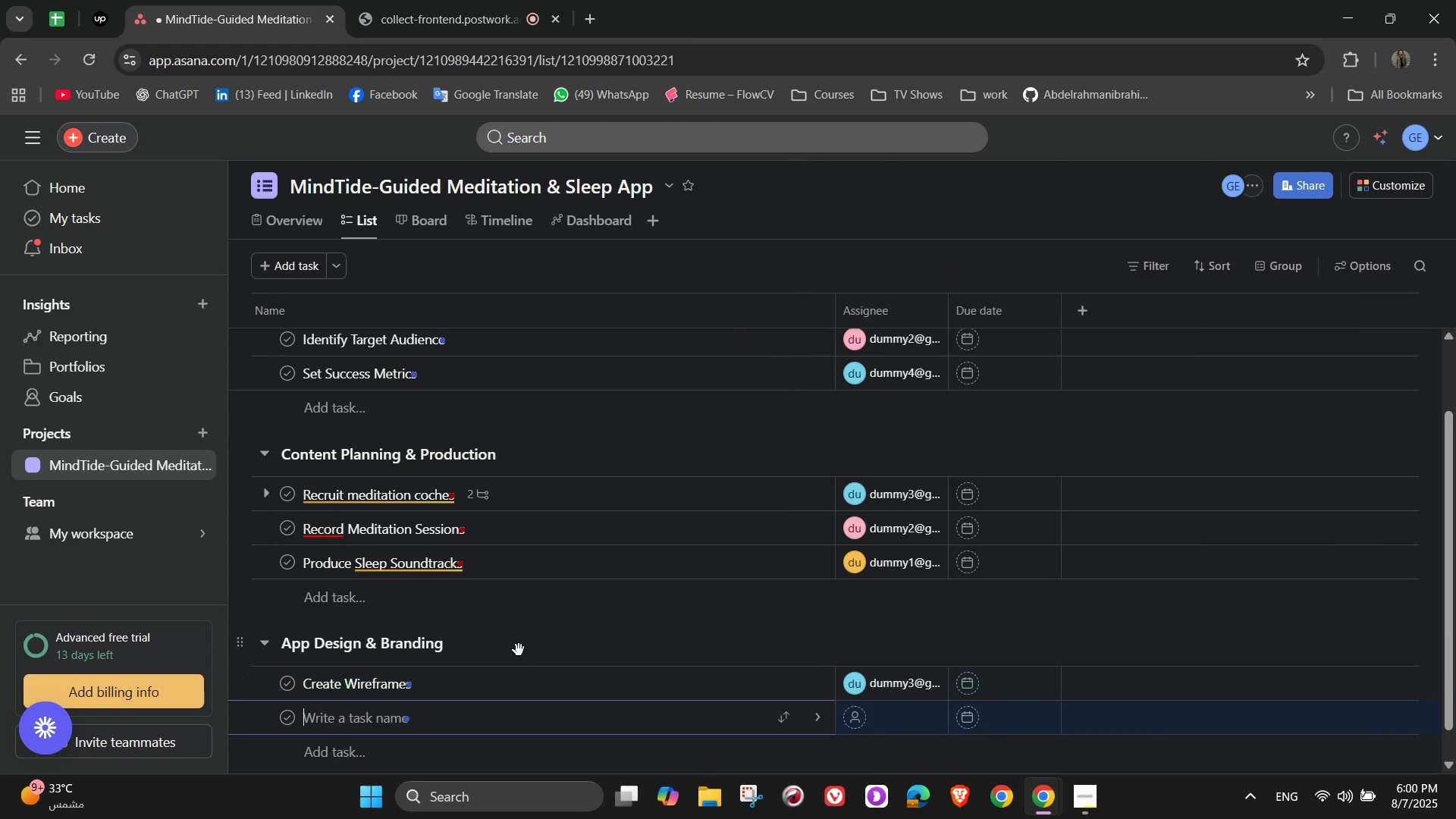 
type(Design High-Fidelity UI)
 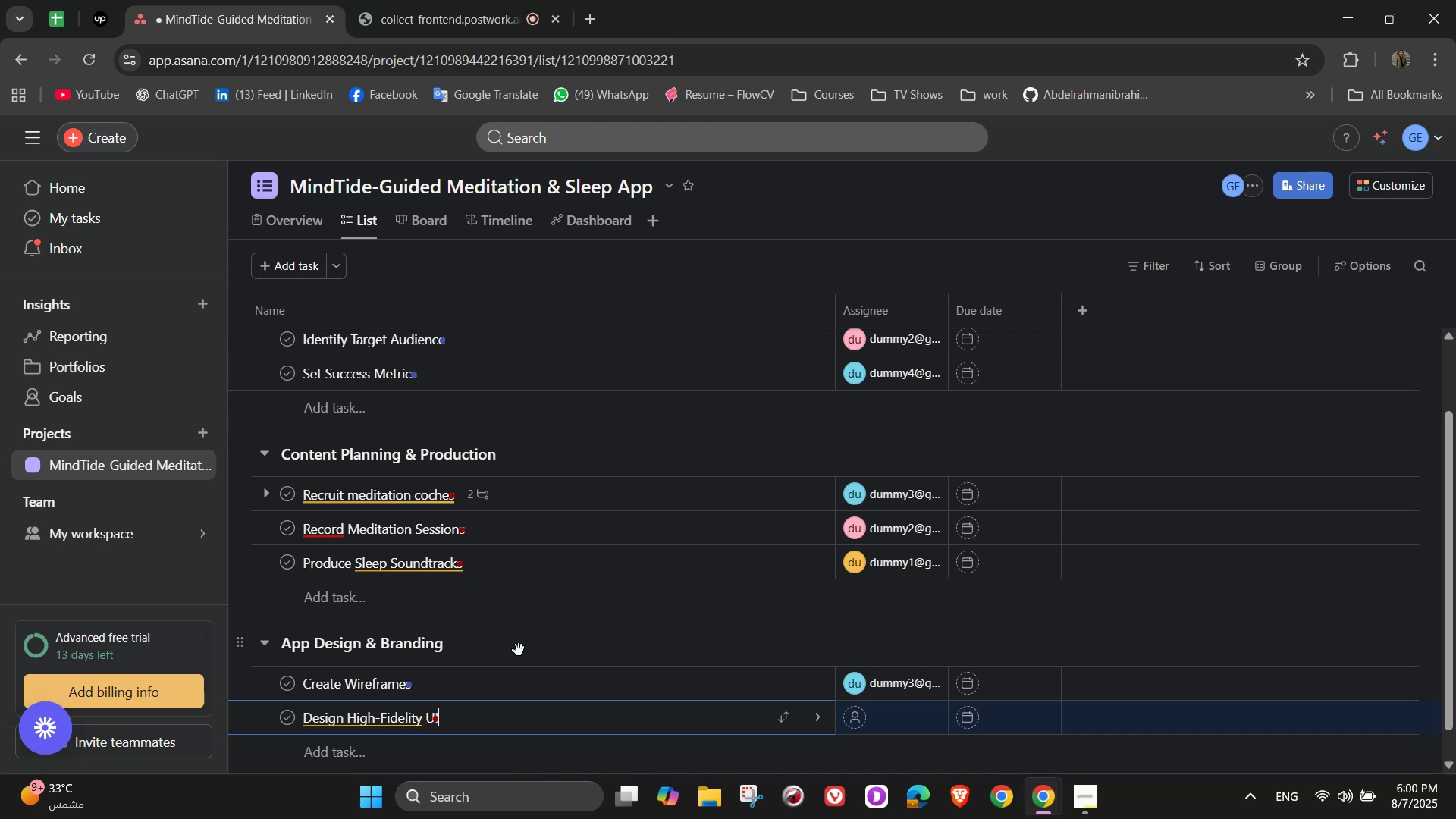 
left_click([818, 727])
 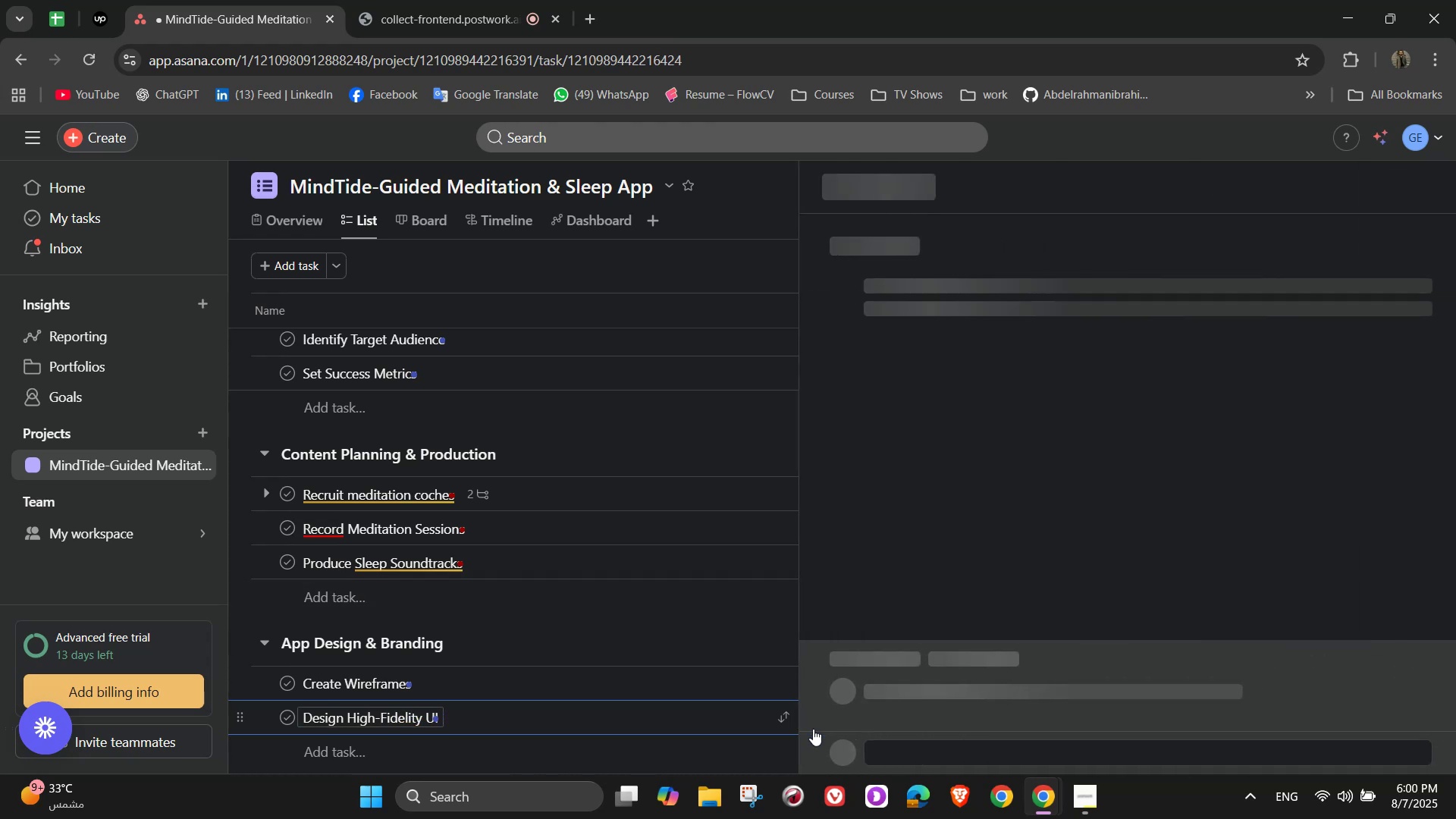 
mouse_move([880, 651])
 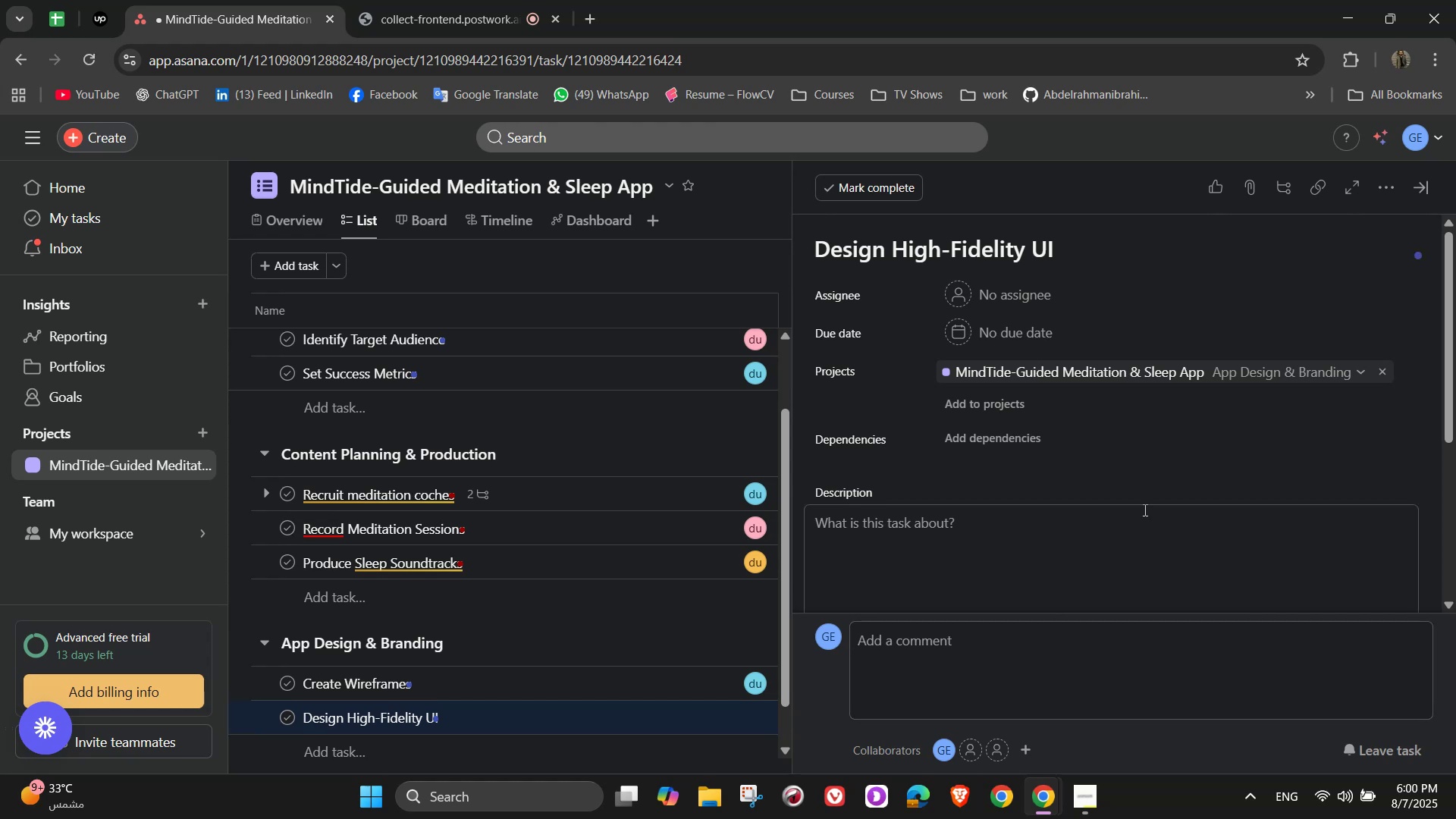 
left_click([1045, 297])
 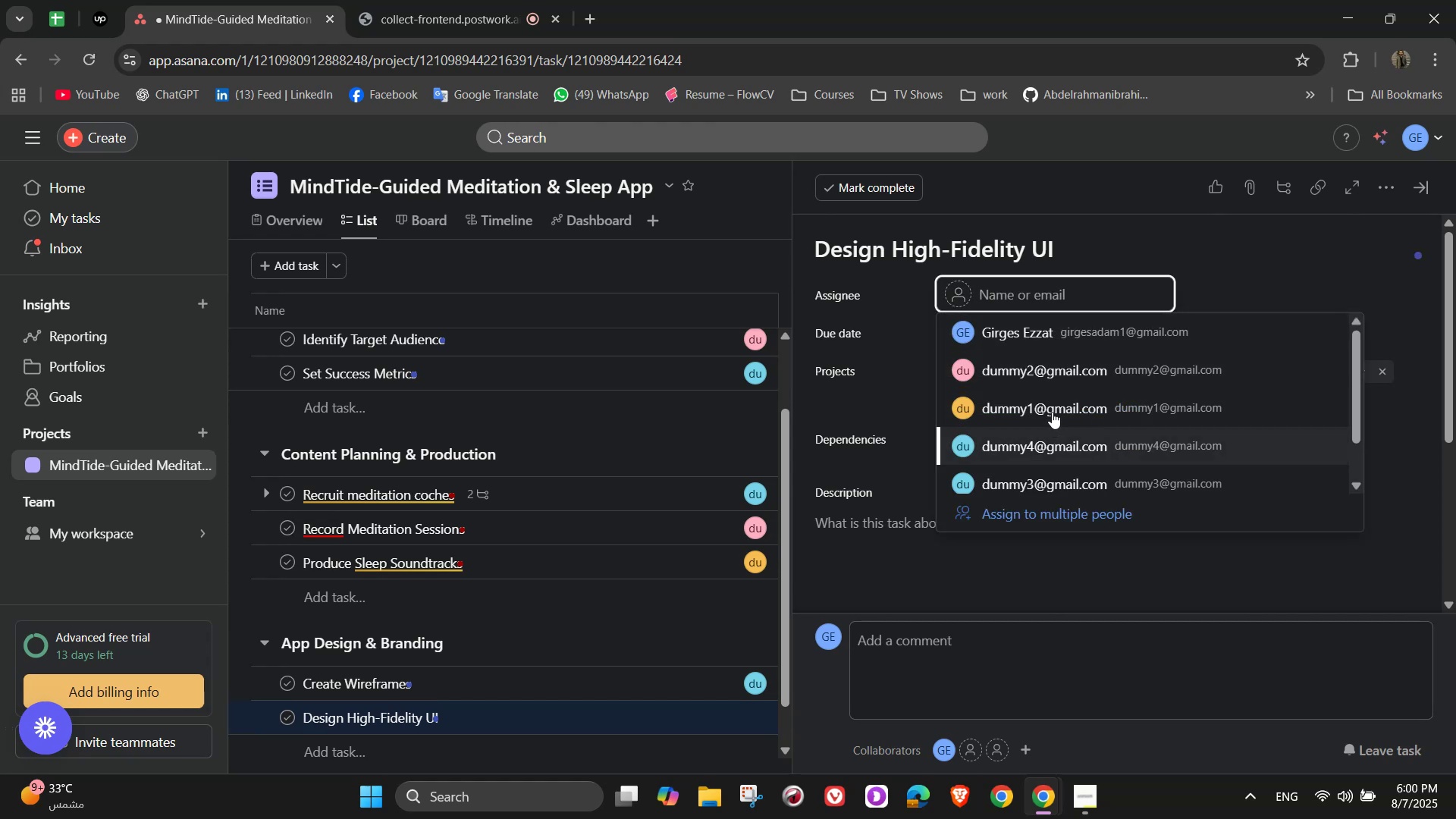 
left_click([1074, 401])
 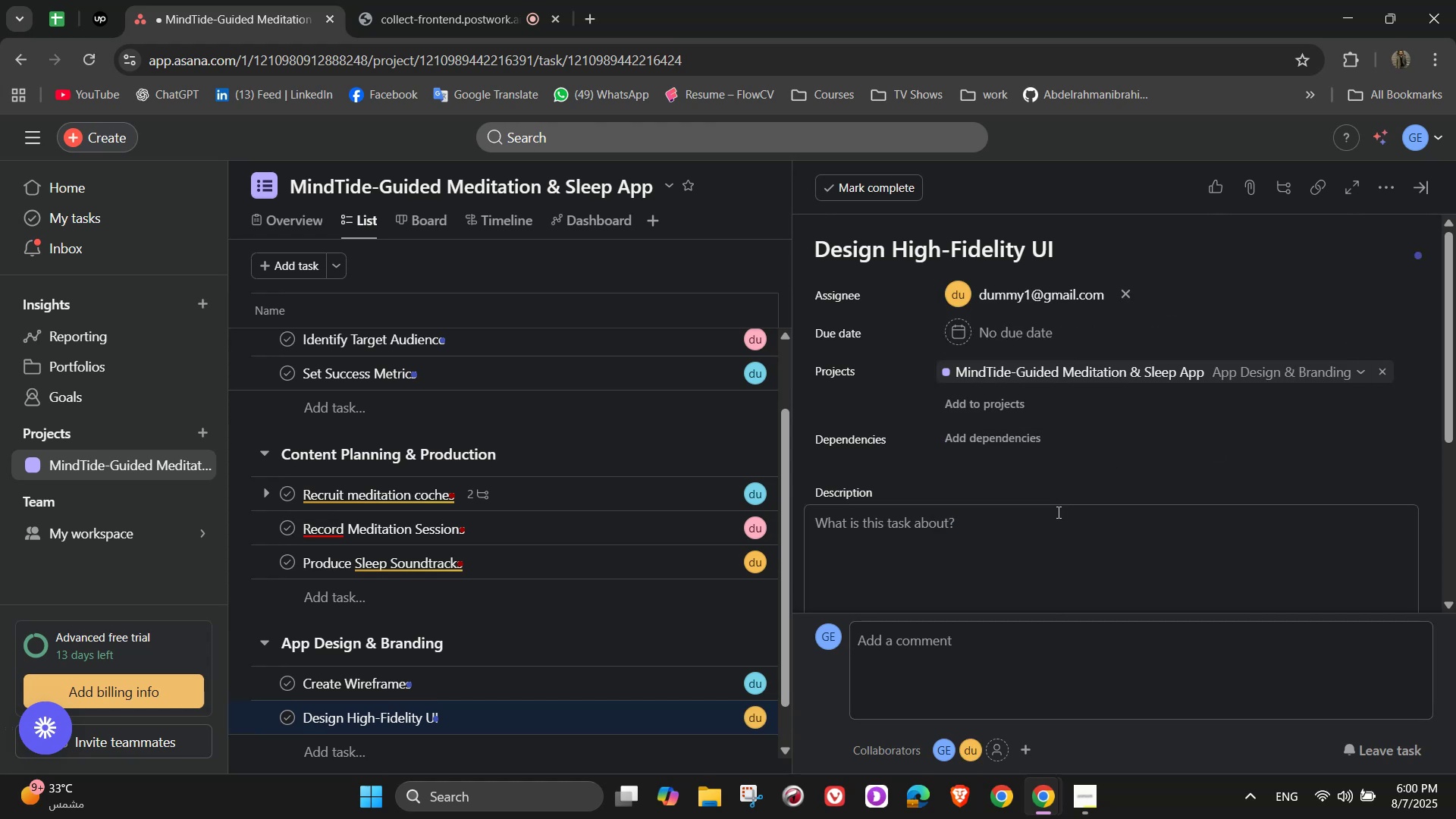 
left_click([1000, 575])
 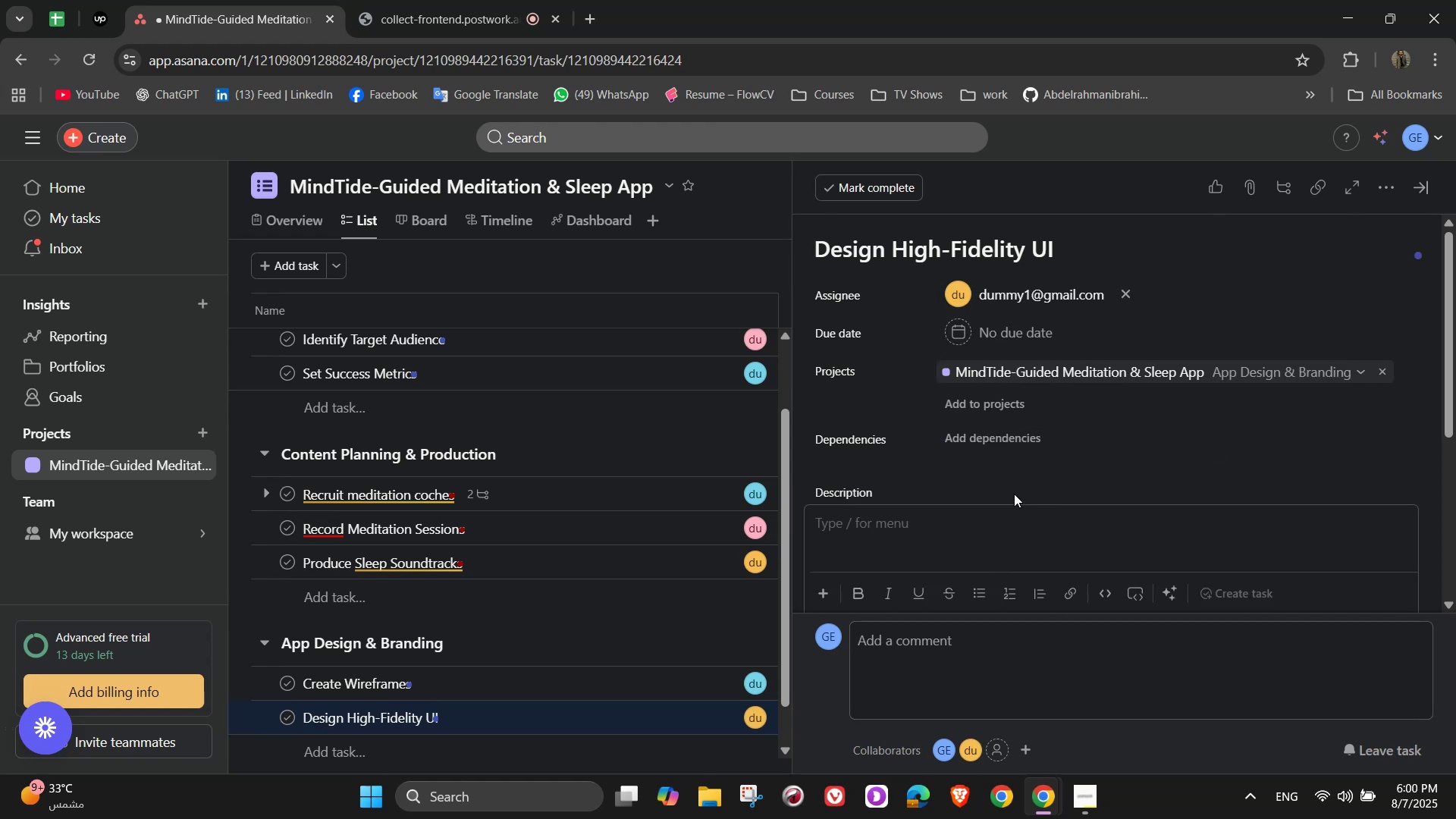 
type(Apply color sh[NumLock]c[NumLock])
key(Backspace)
key(Backspace)
type(chemes, typography, and illustrations)
 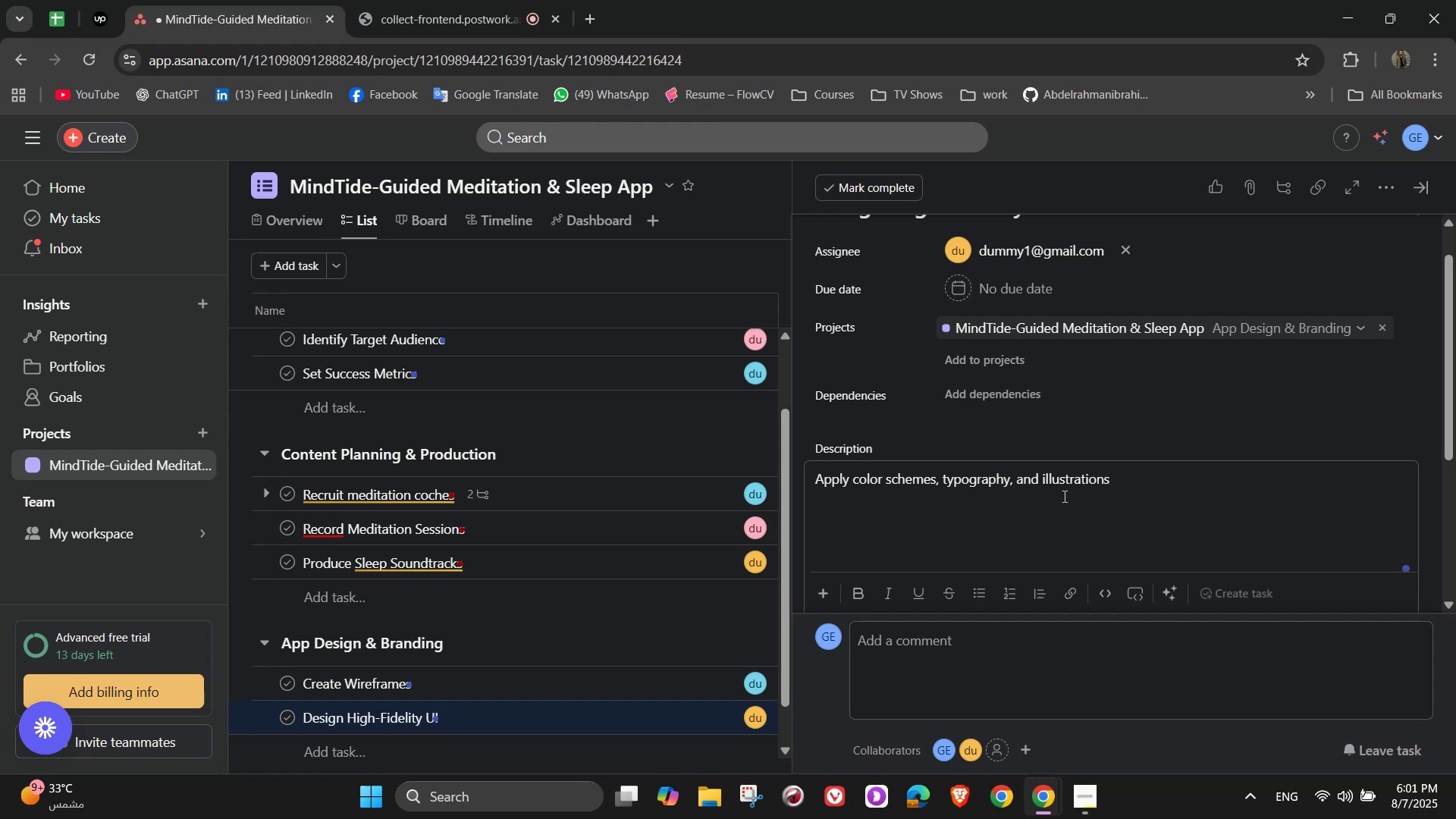 
scroll: coordinate [1056, 457], scroll_direction: down, amount: 2.0
 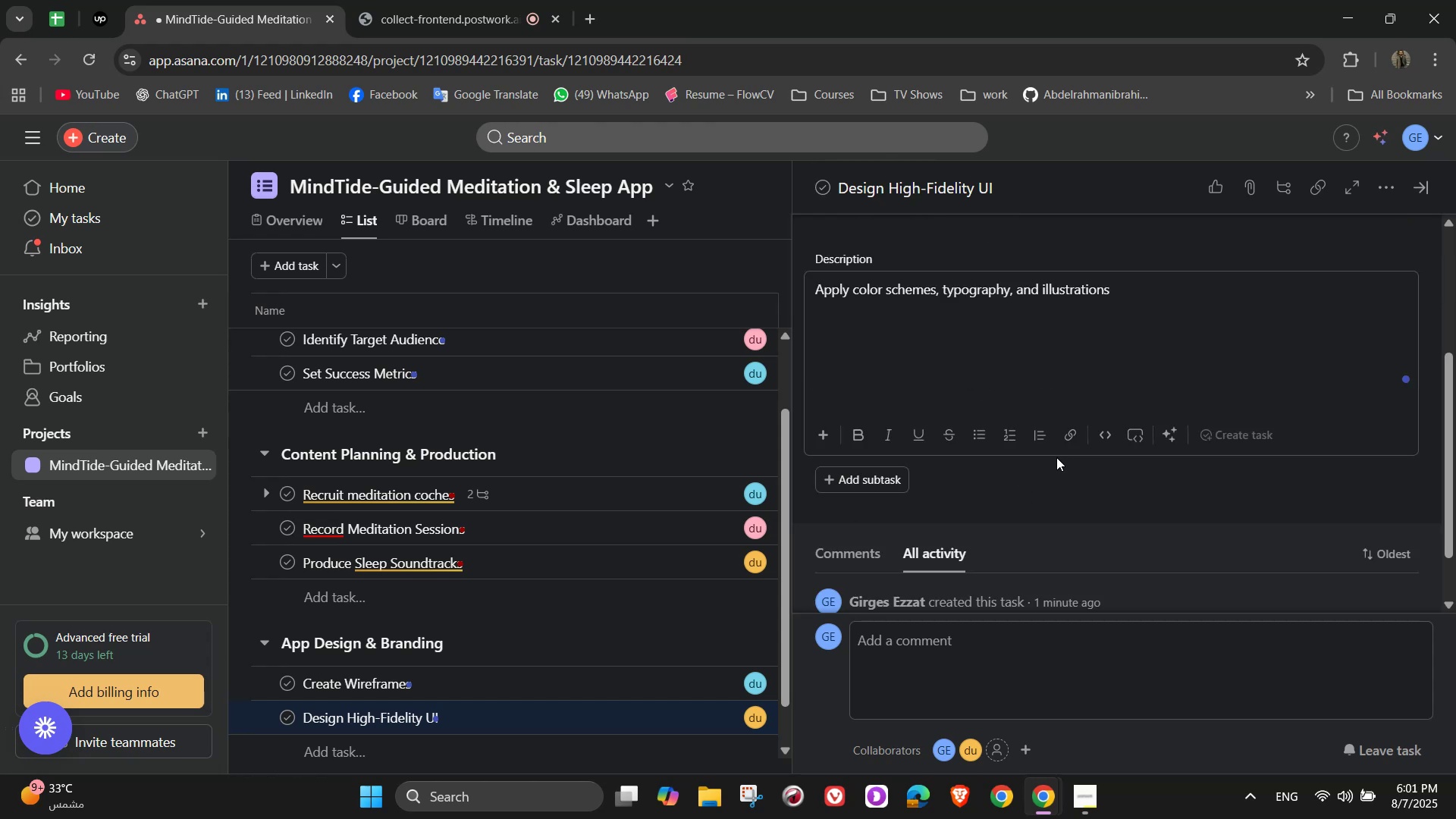 
scroll: coordinate [1128, 448], scroll_direction: up, amount: 5.0
 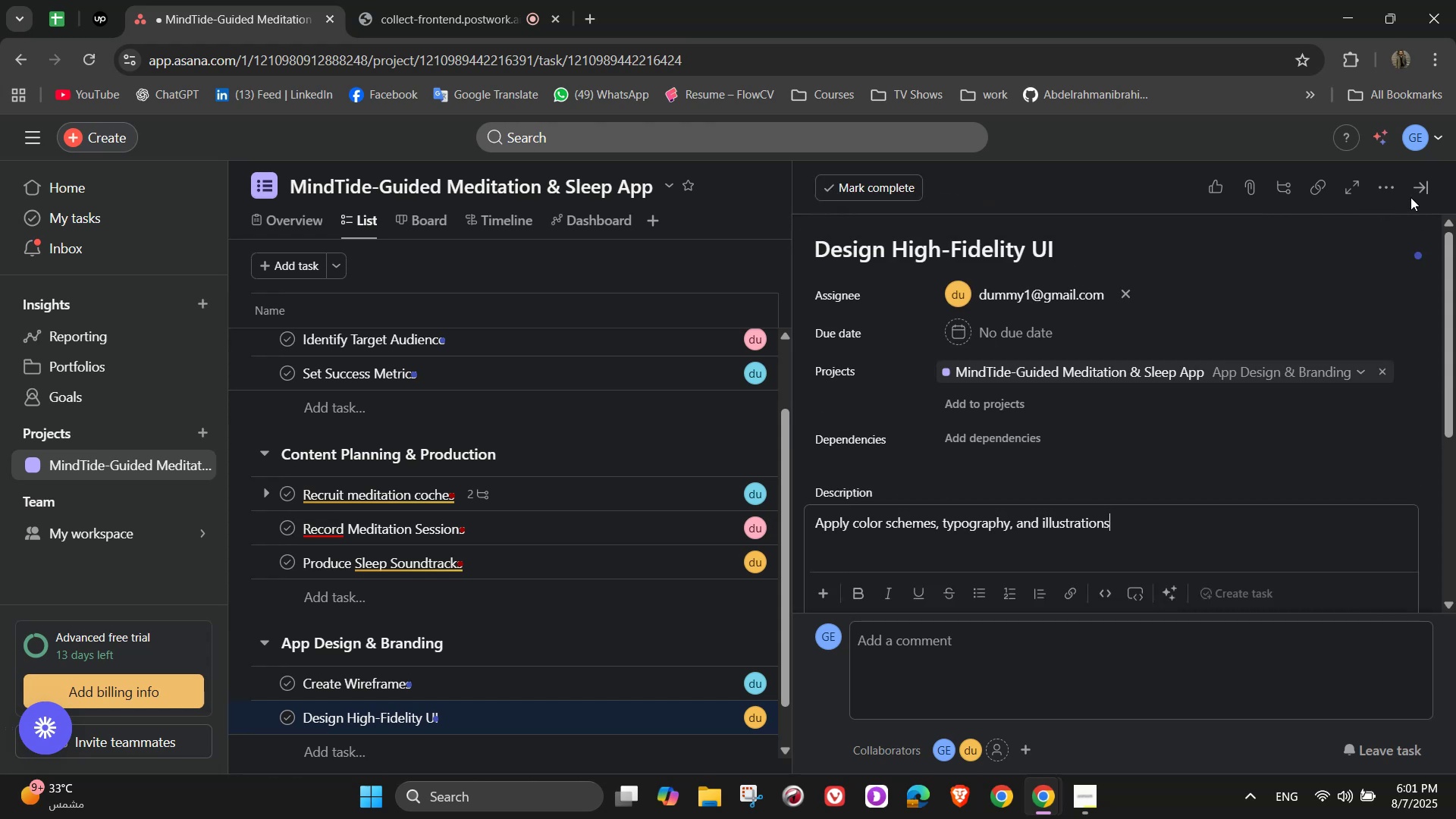 
left_click([1414, 190])
 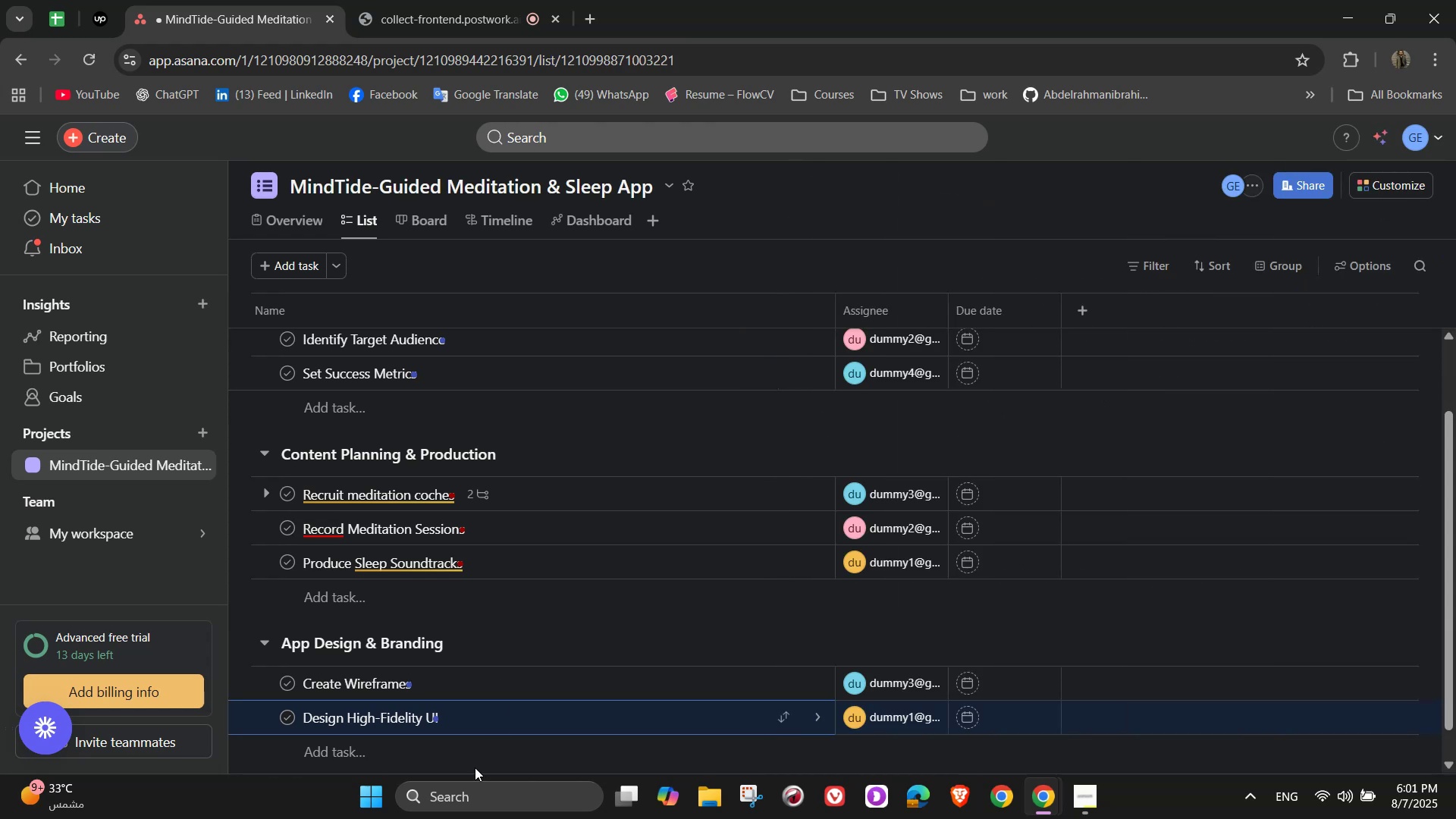 
left_click([465, 754])
 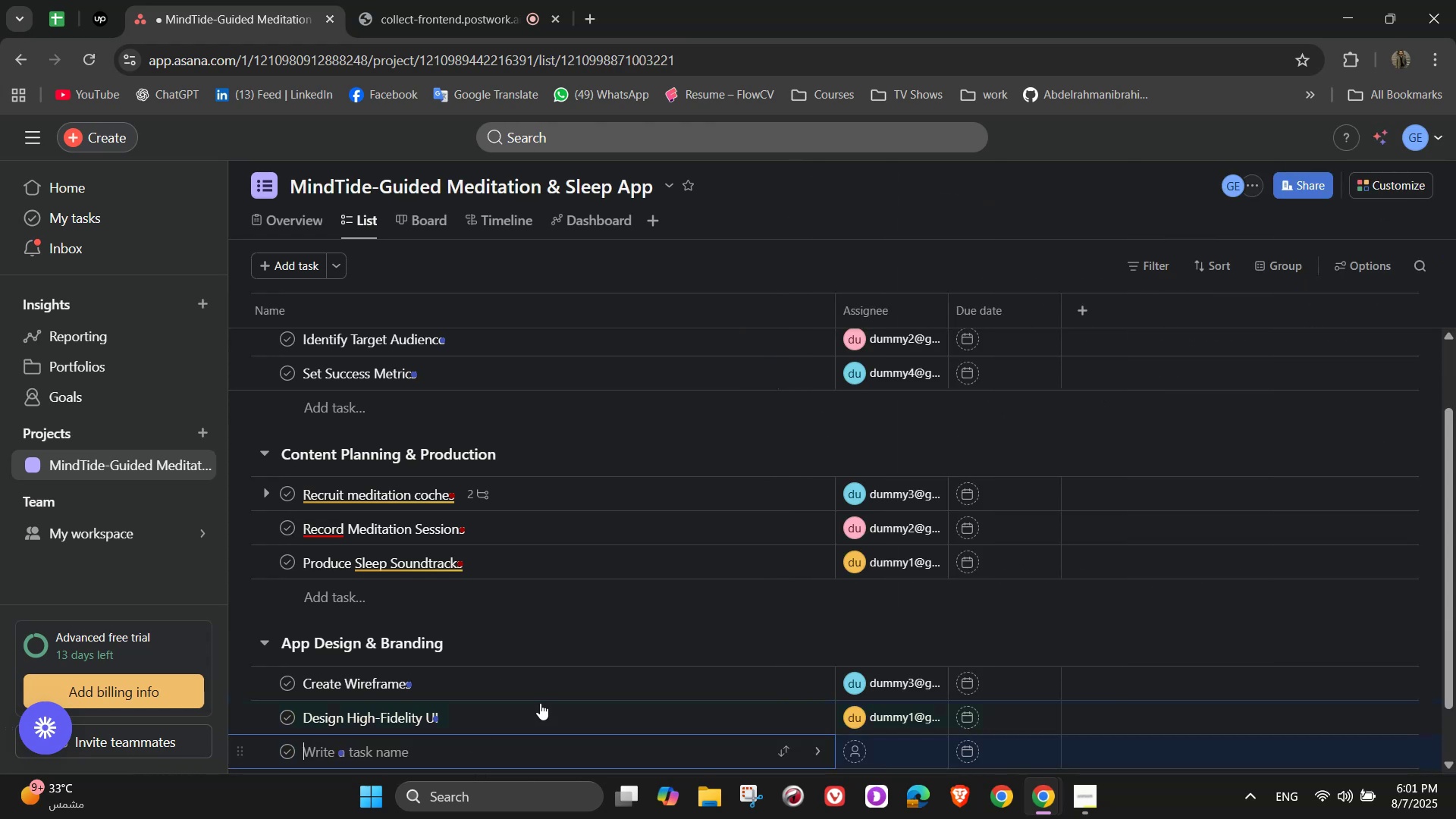 
scroll: coordinate [612, 626], scroll_direction: down, amount: 2.0
 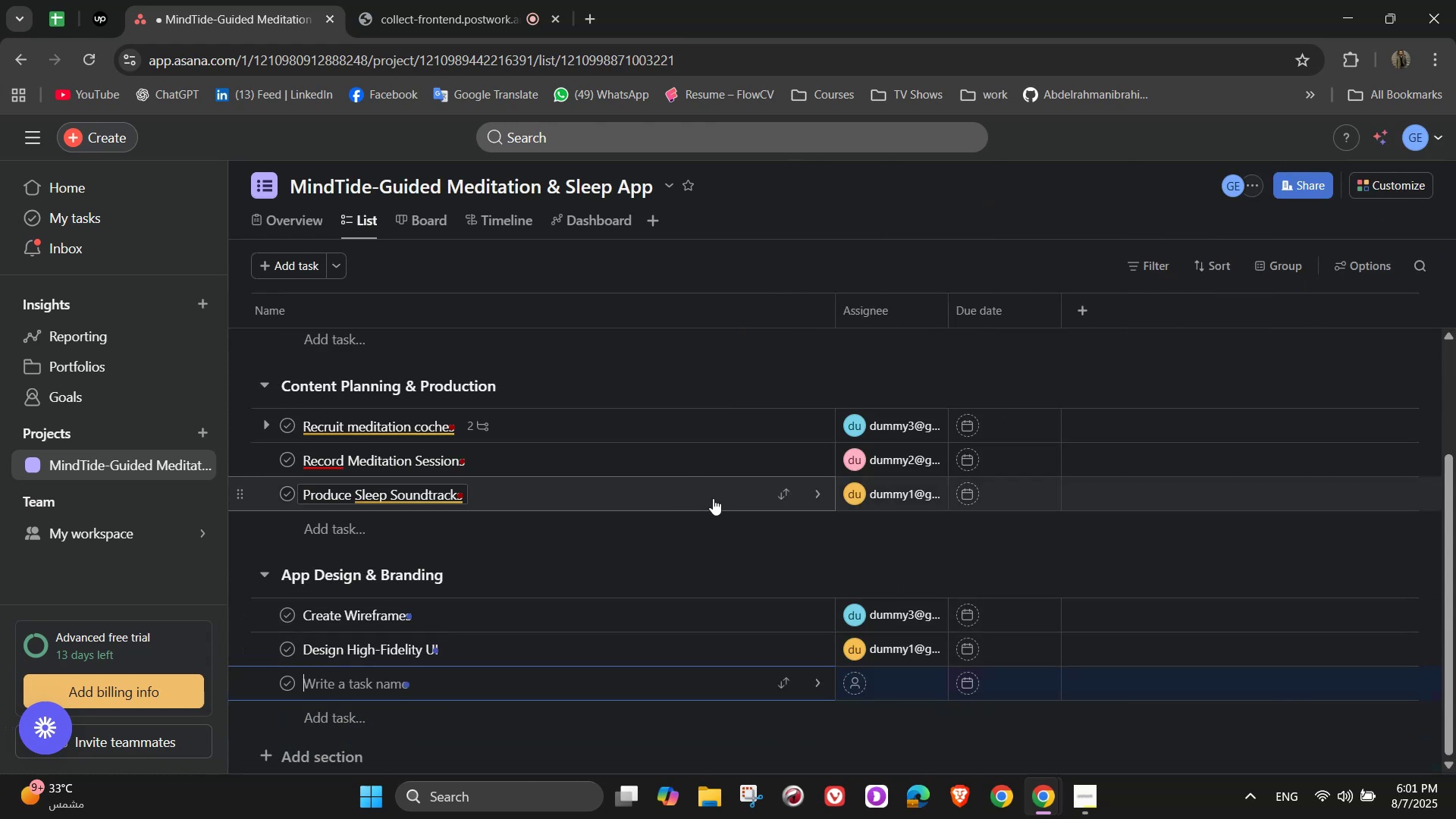 
type(Develop Brand Identity)
 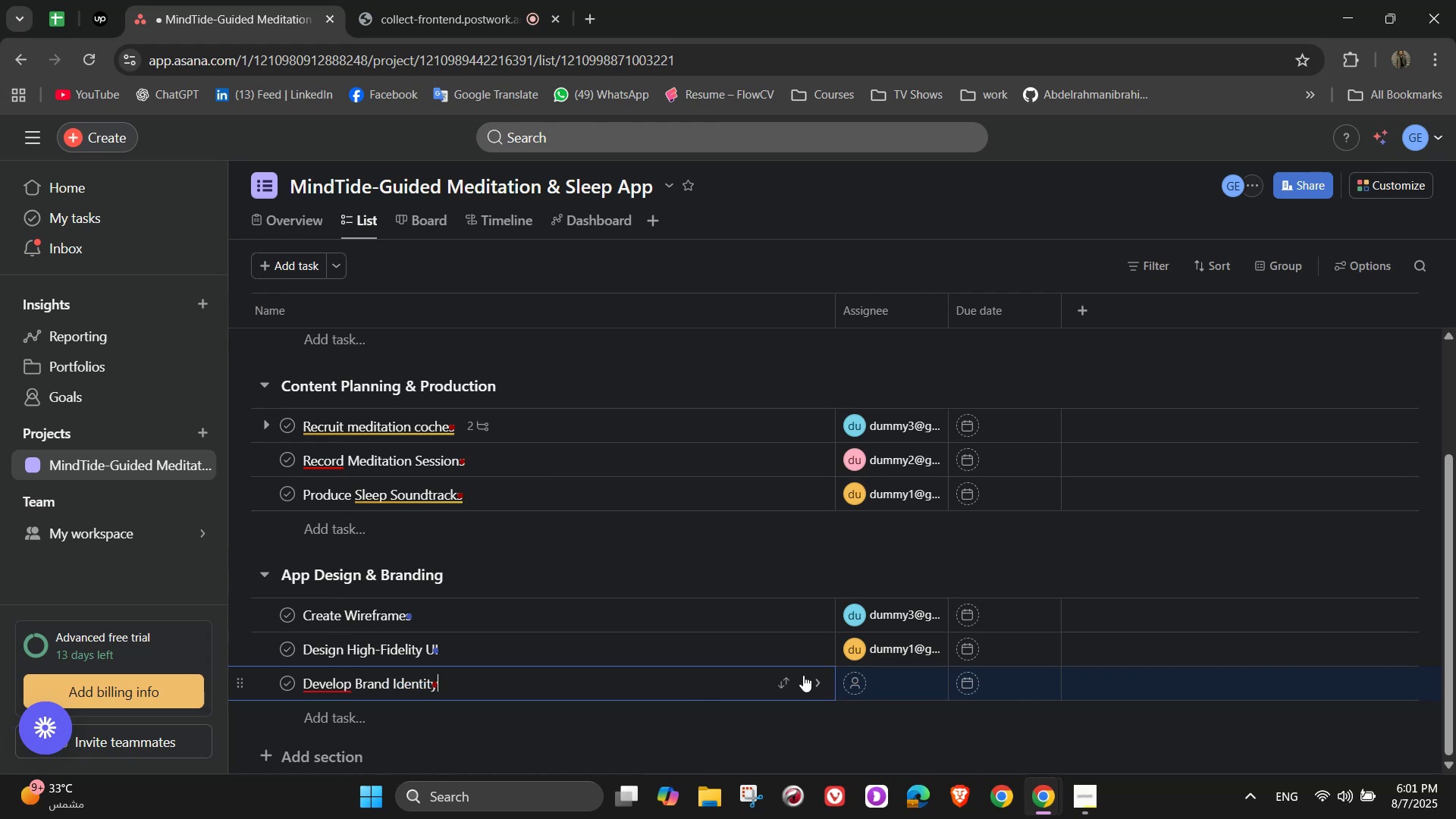 
left_click([808, 681])
 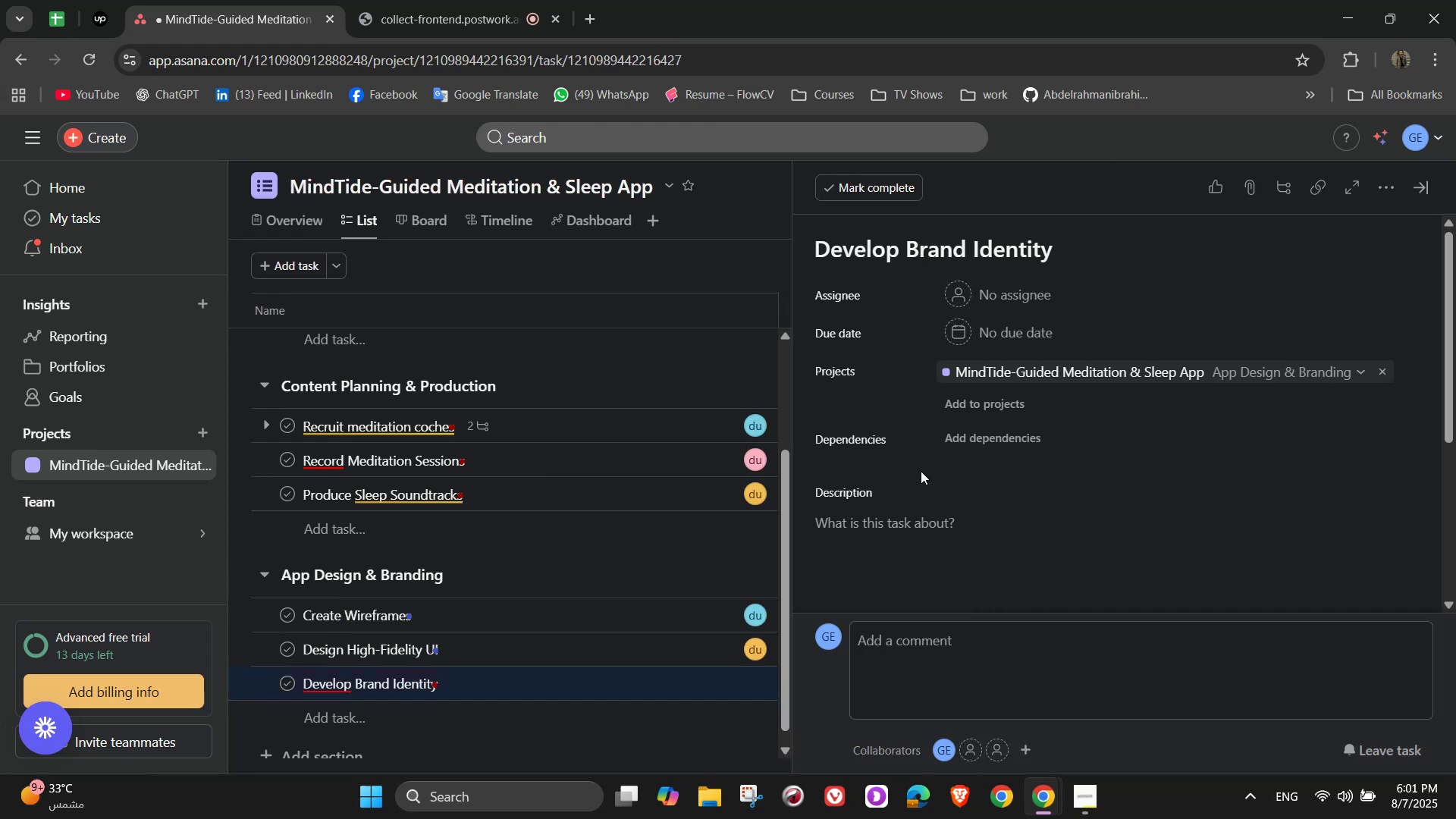 
left_click([991, 303])
 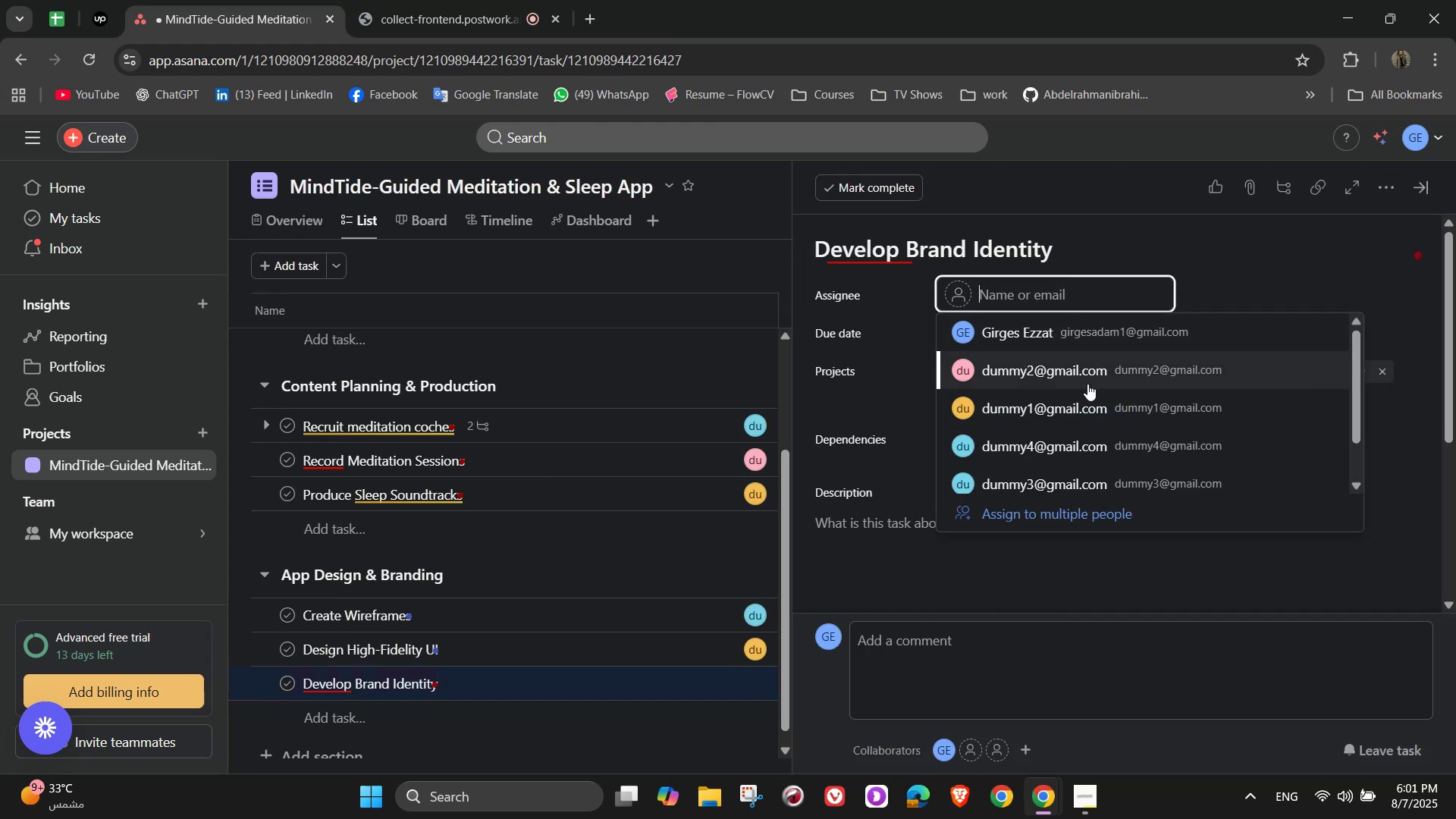 
left_click([1087, 384])
 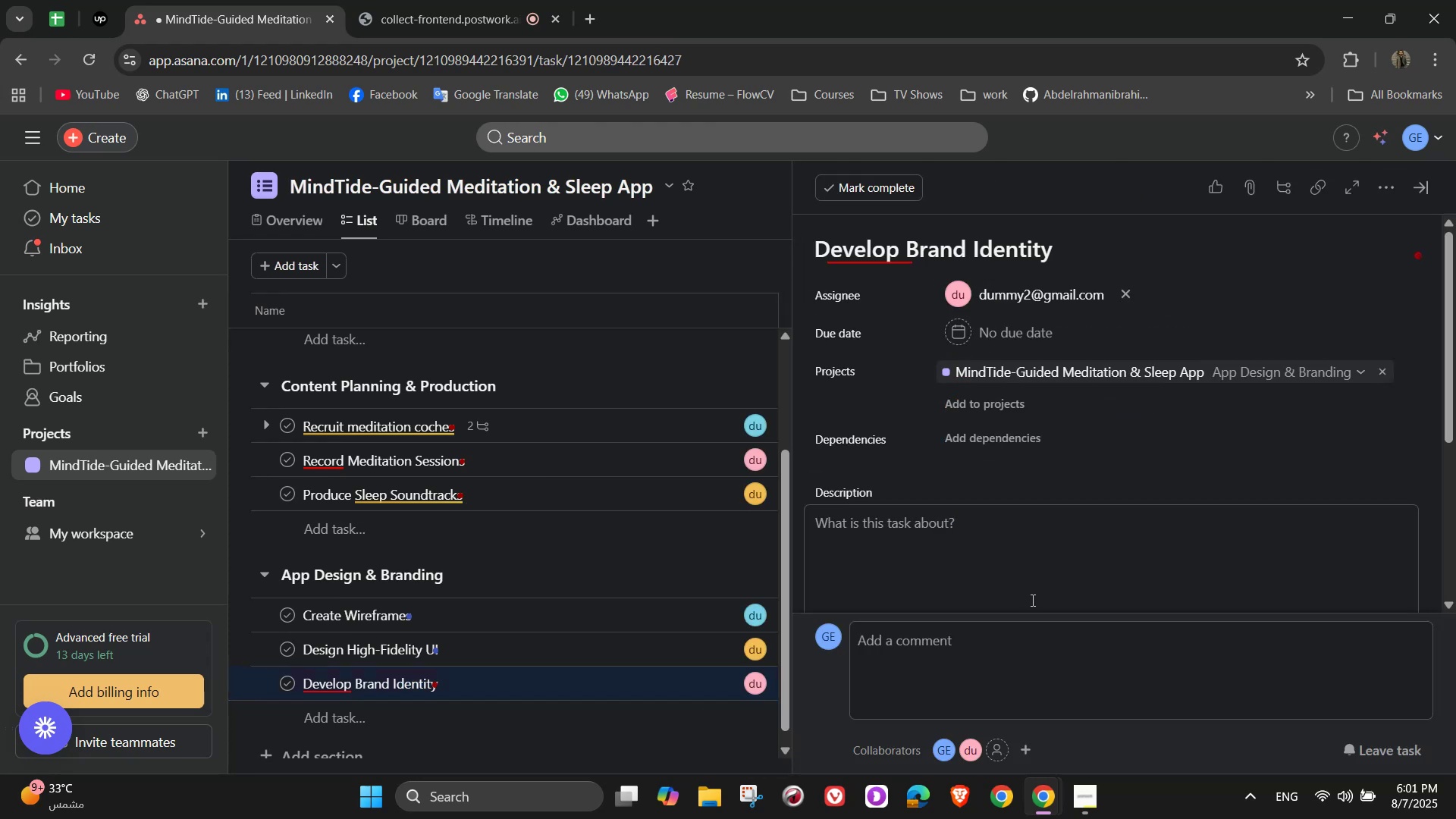 
left_click([1021, 571])
 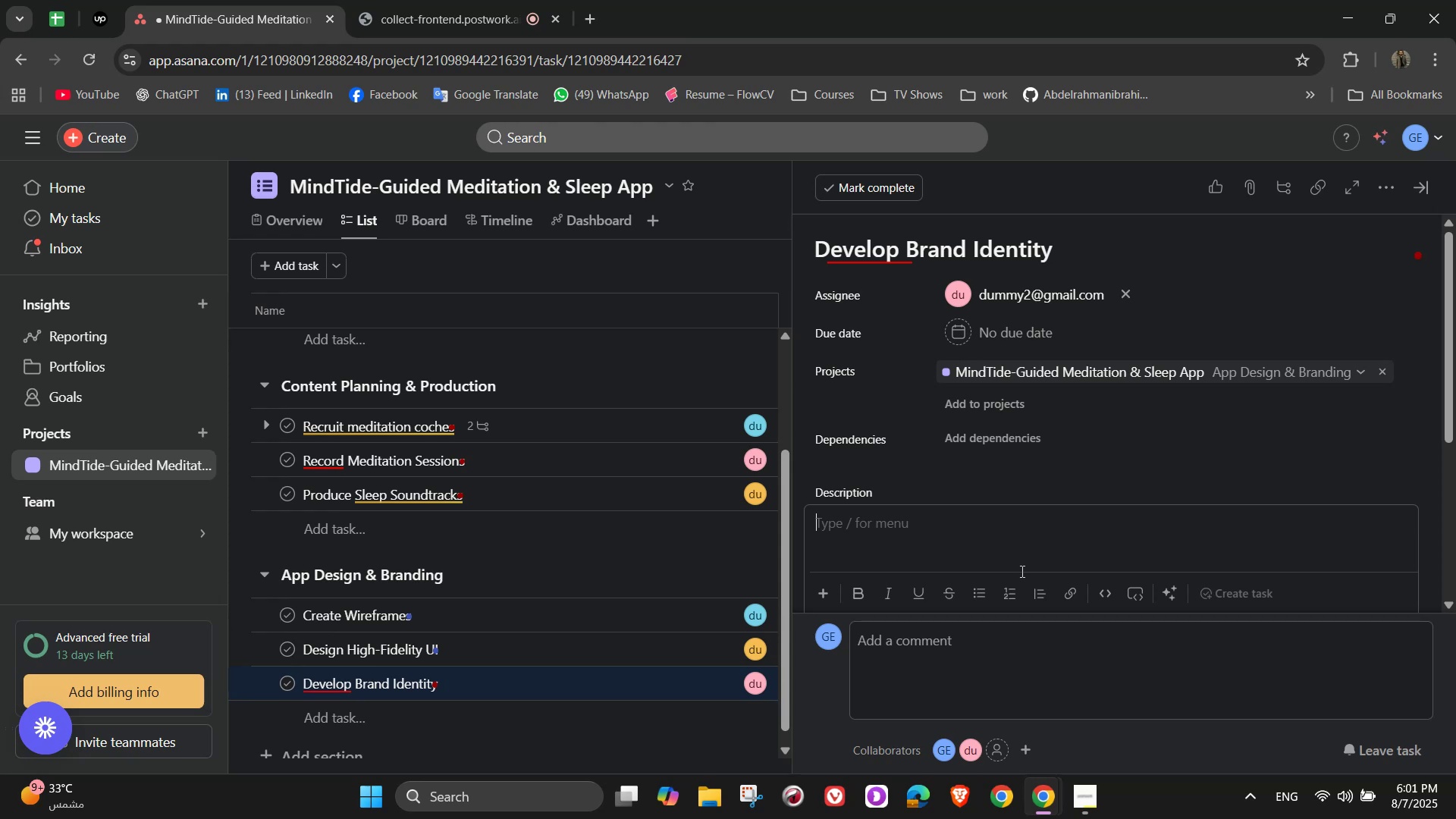 
type(Design app logo )
key(Backspace)
type(, app store banners, and branding guideliness)
 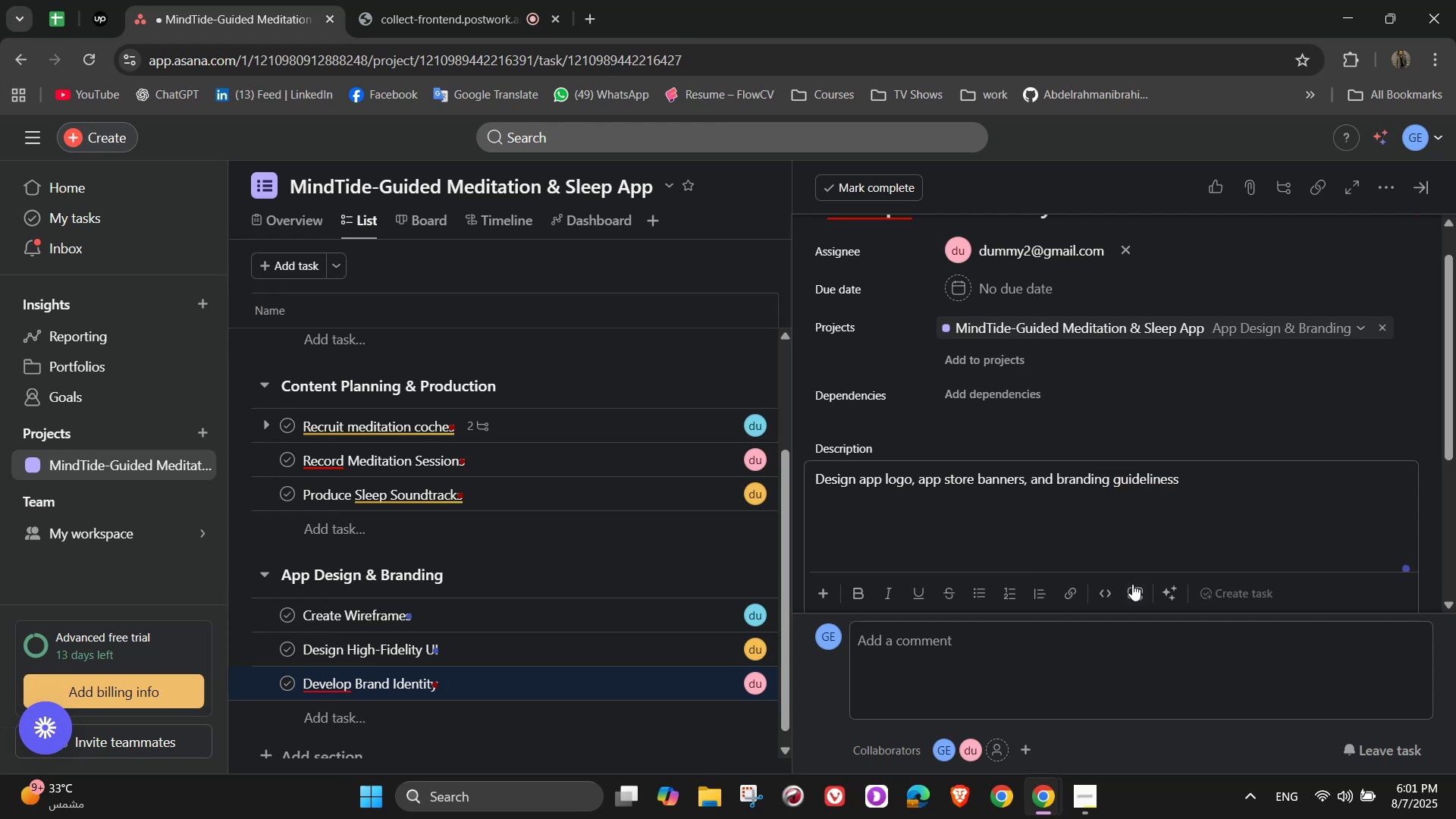 
scroll: coordinate [1131, 429], scroll_direction: down, amount: 2.0
 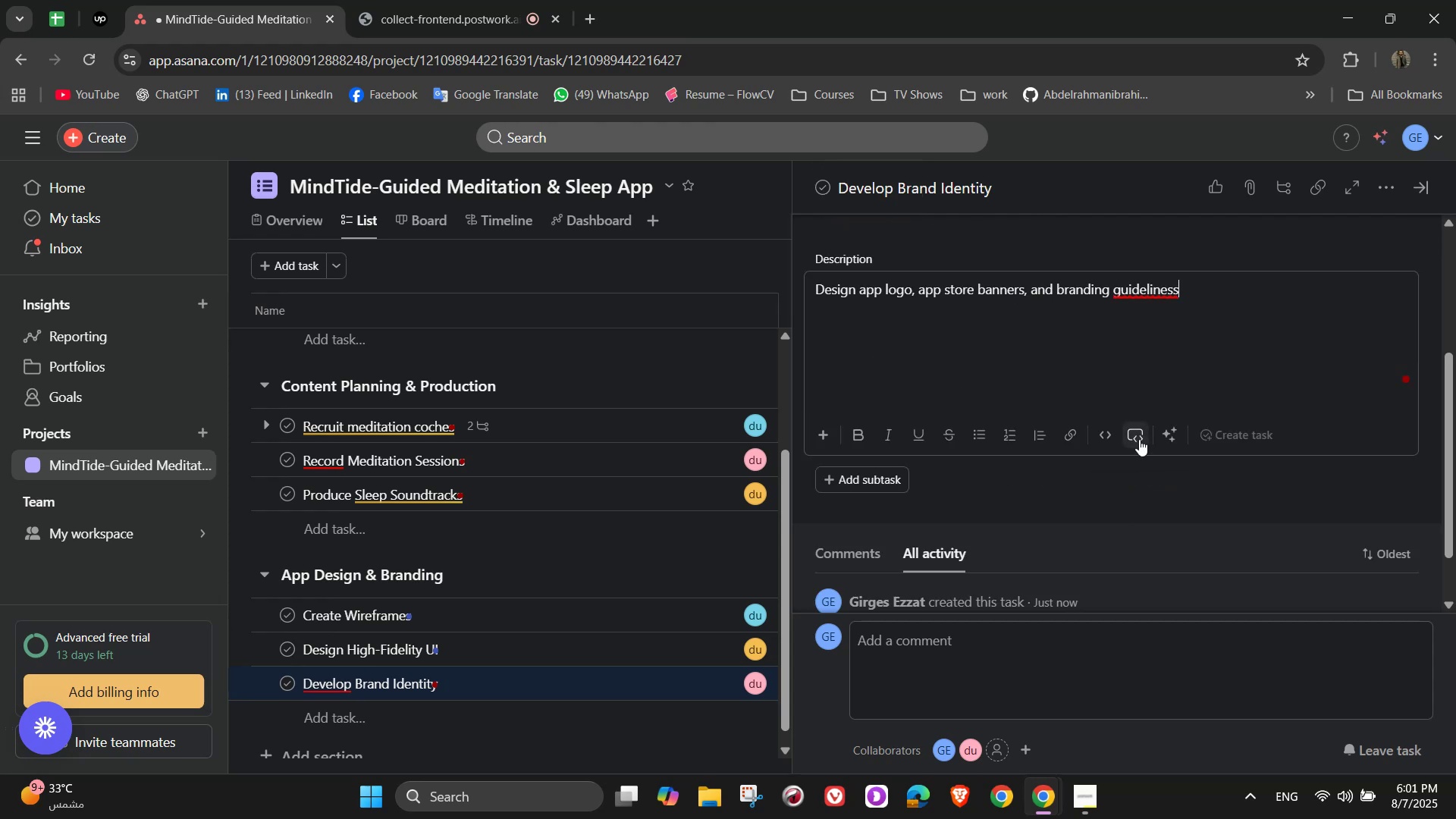 
scroll: coordinate [1139, 439], scroll_direction: up, amount: 2.0
 